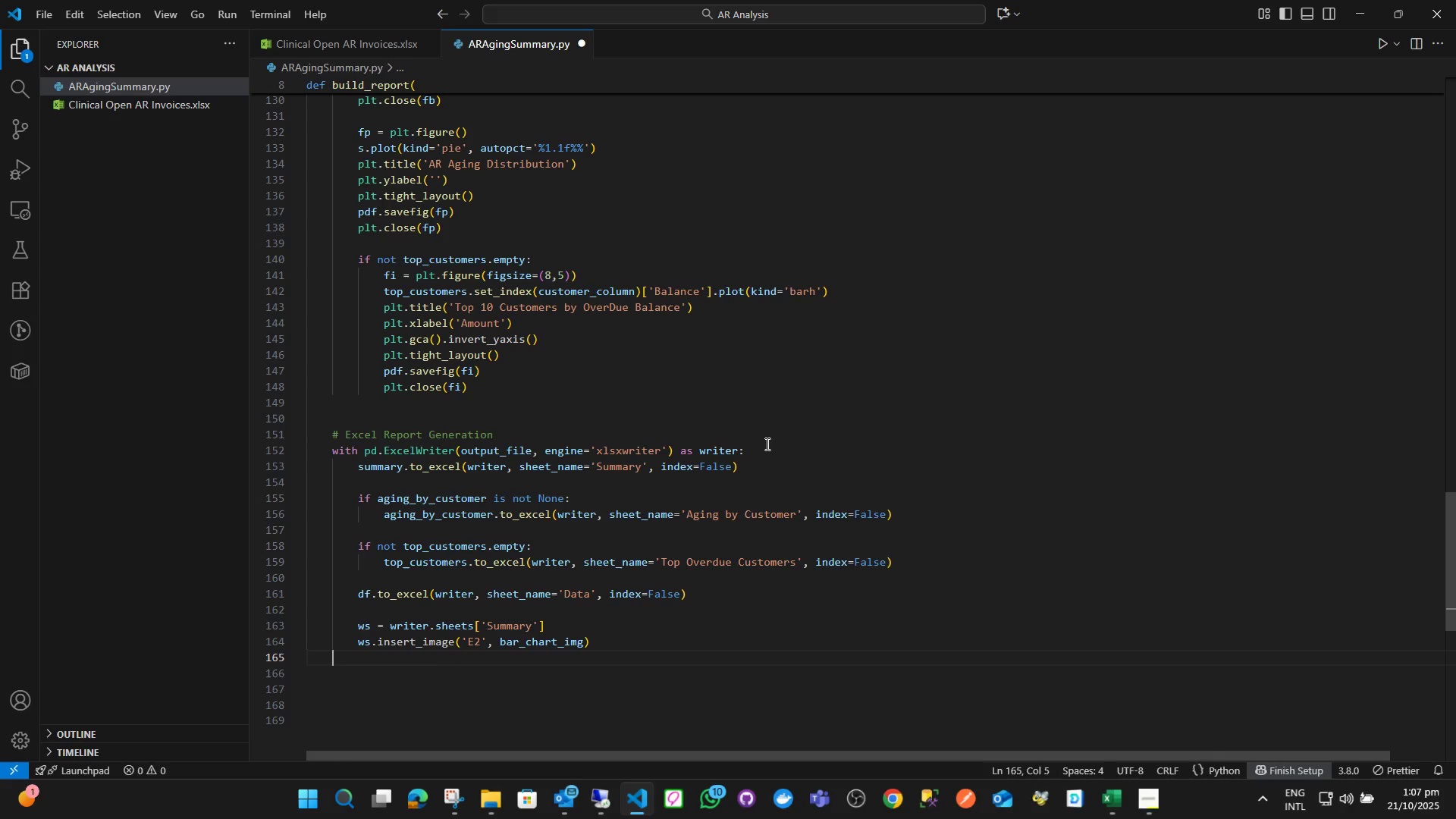 
key(ArrowLeft)
 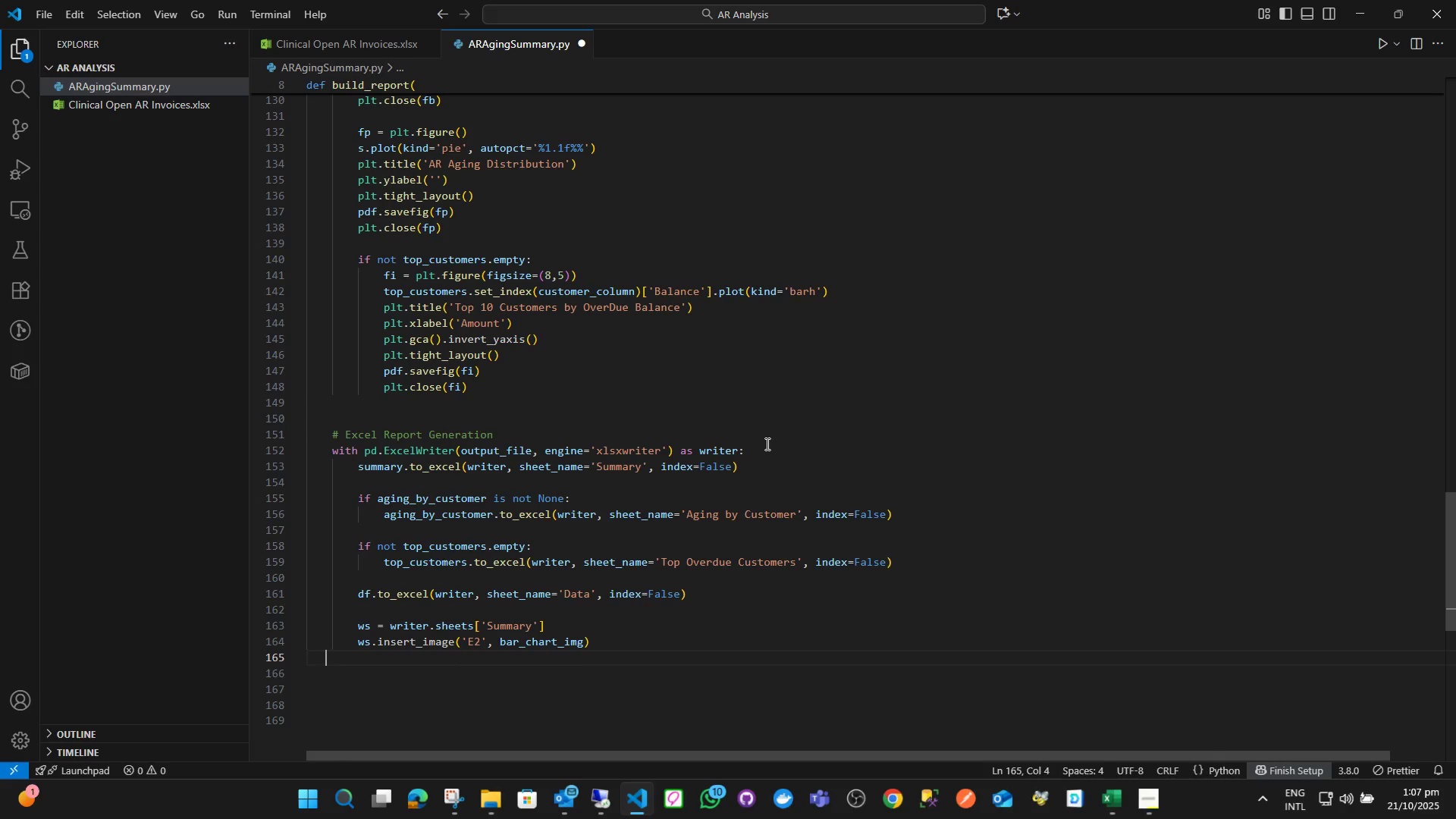 
key(ArrowLeft)
 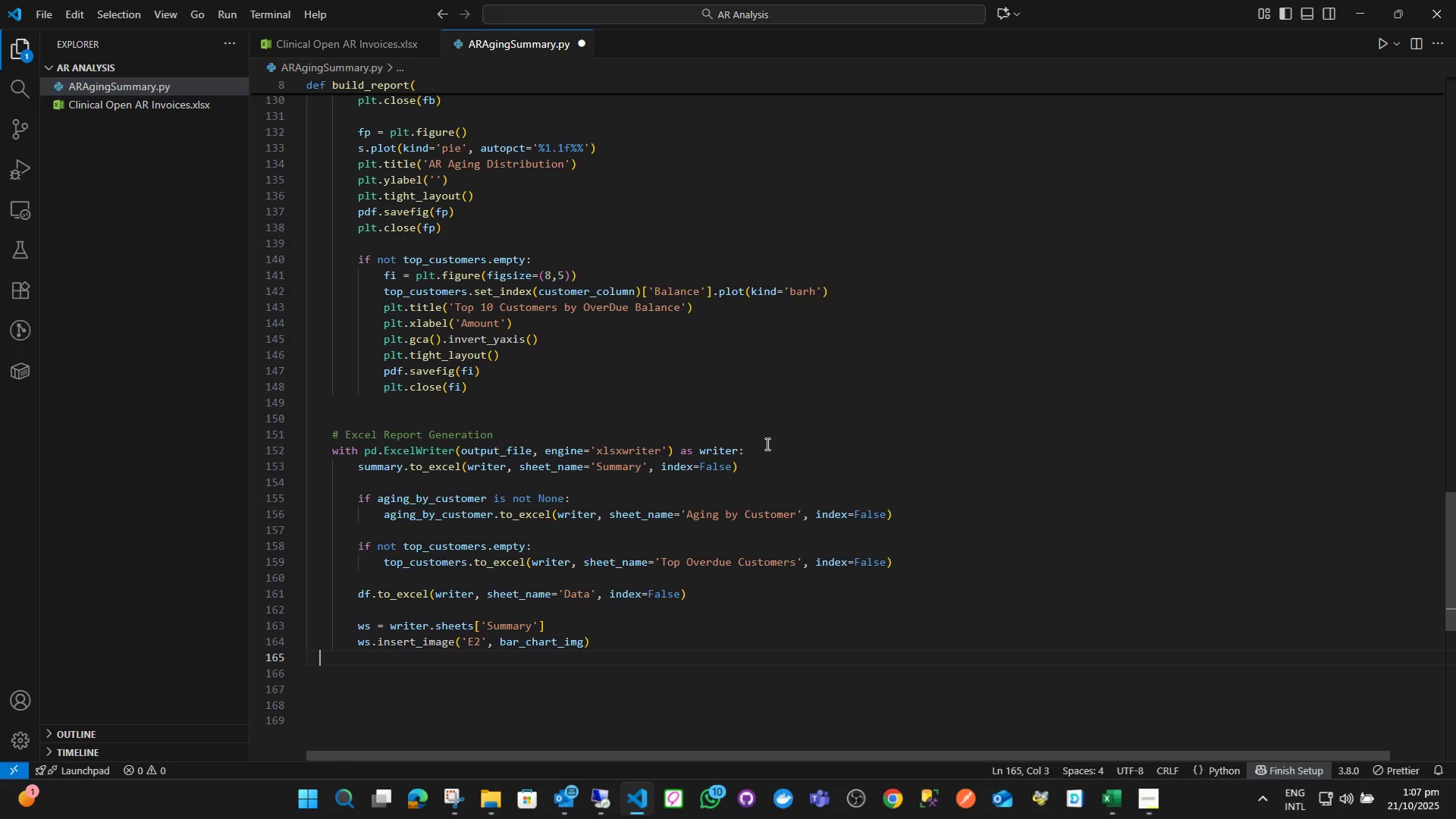 
key(ArrowLeft)
 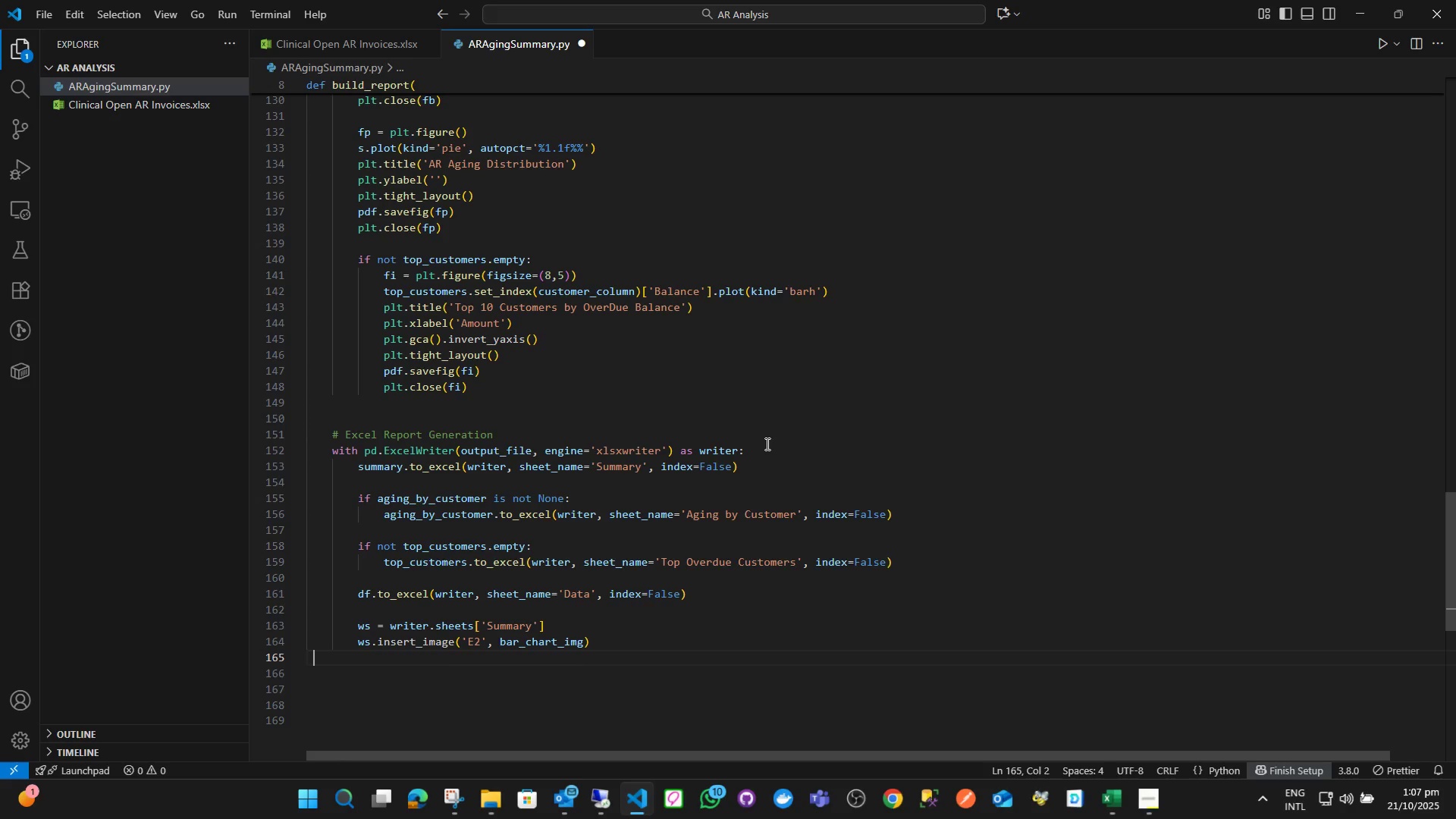 
key(ArrowLeft)
 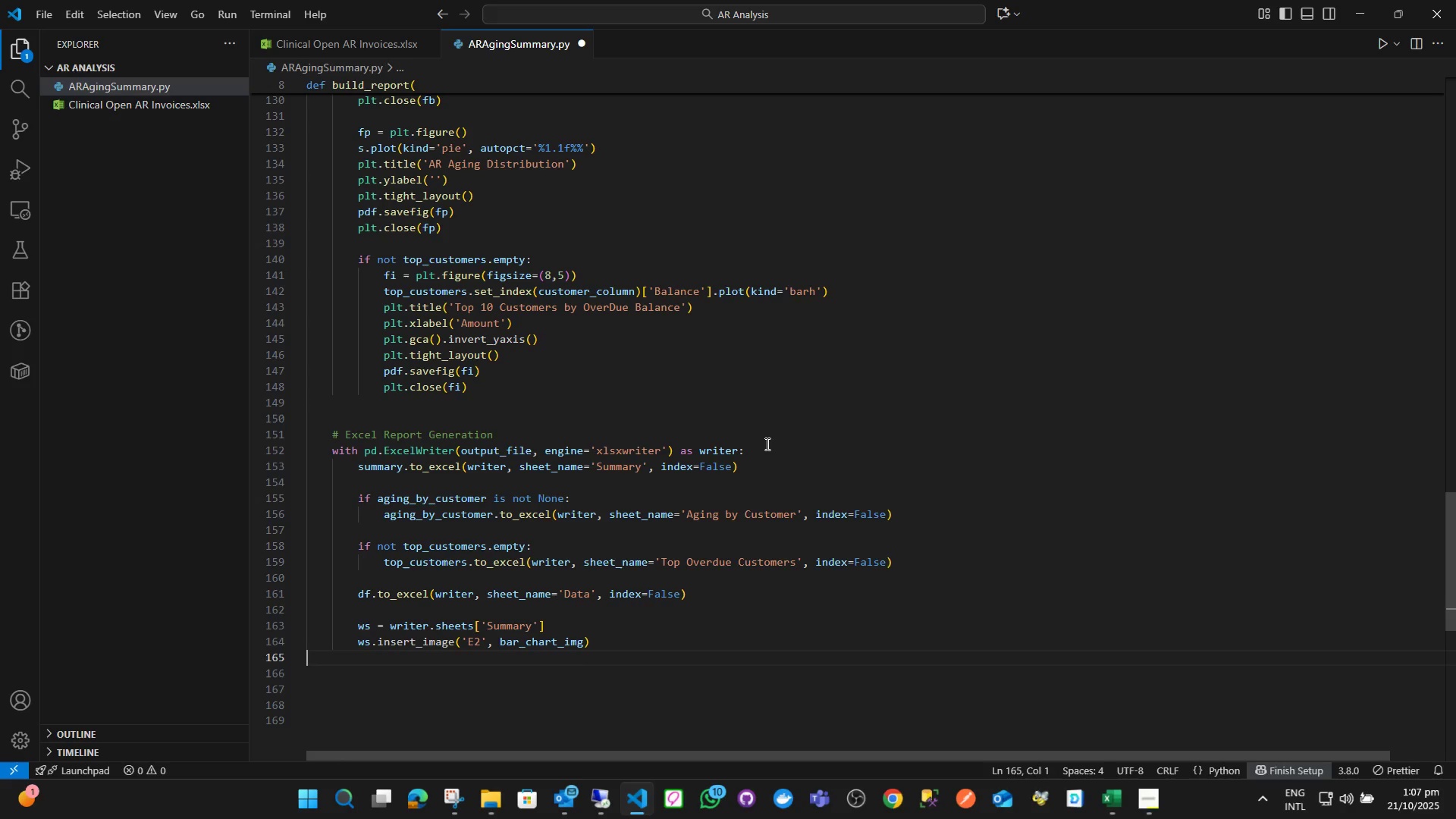 
key(ArrowLeft)
 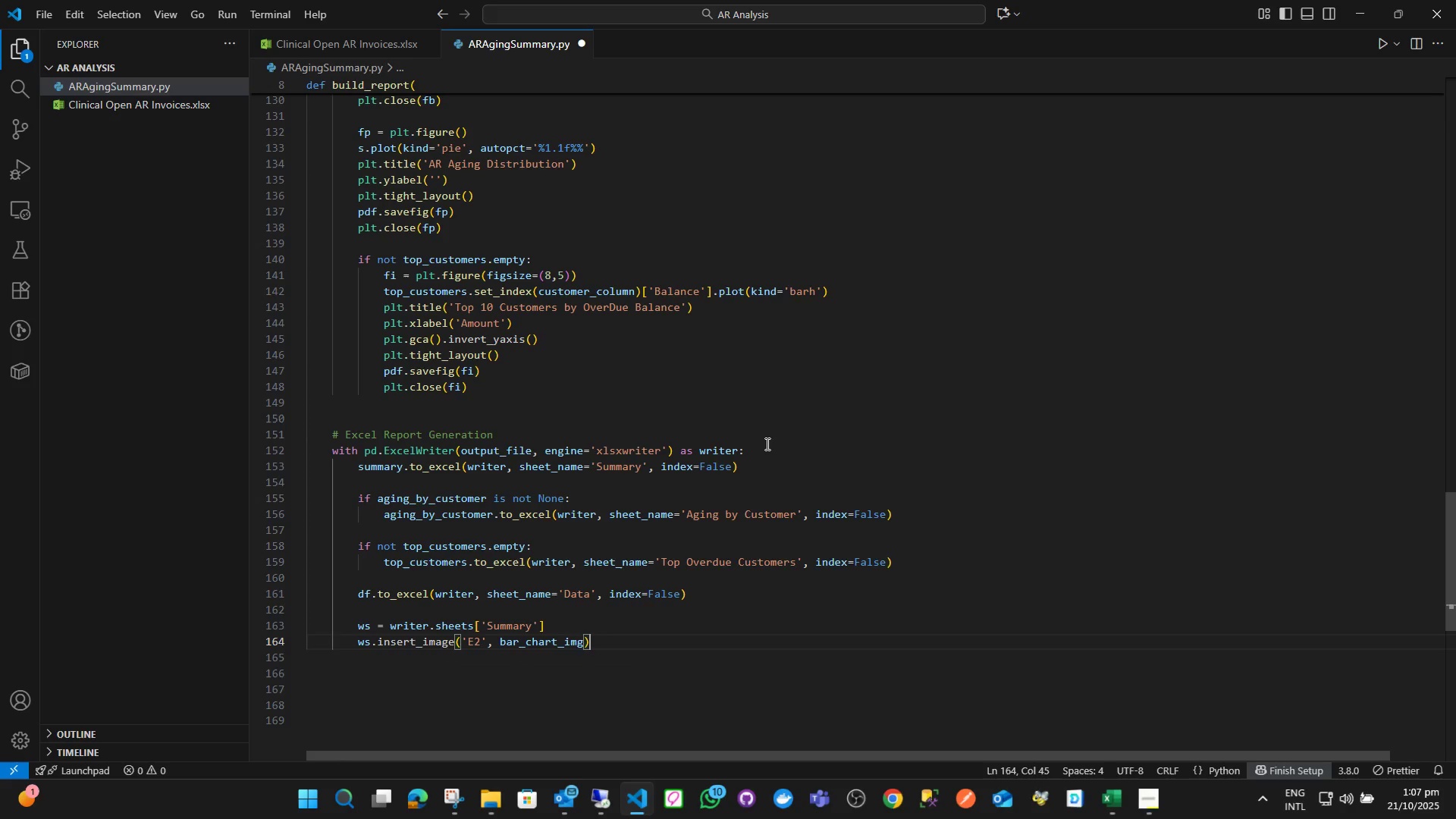 
key(ArrowLeft)
 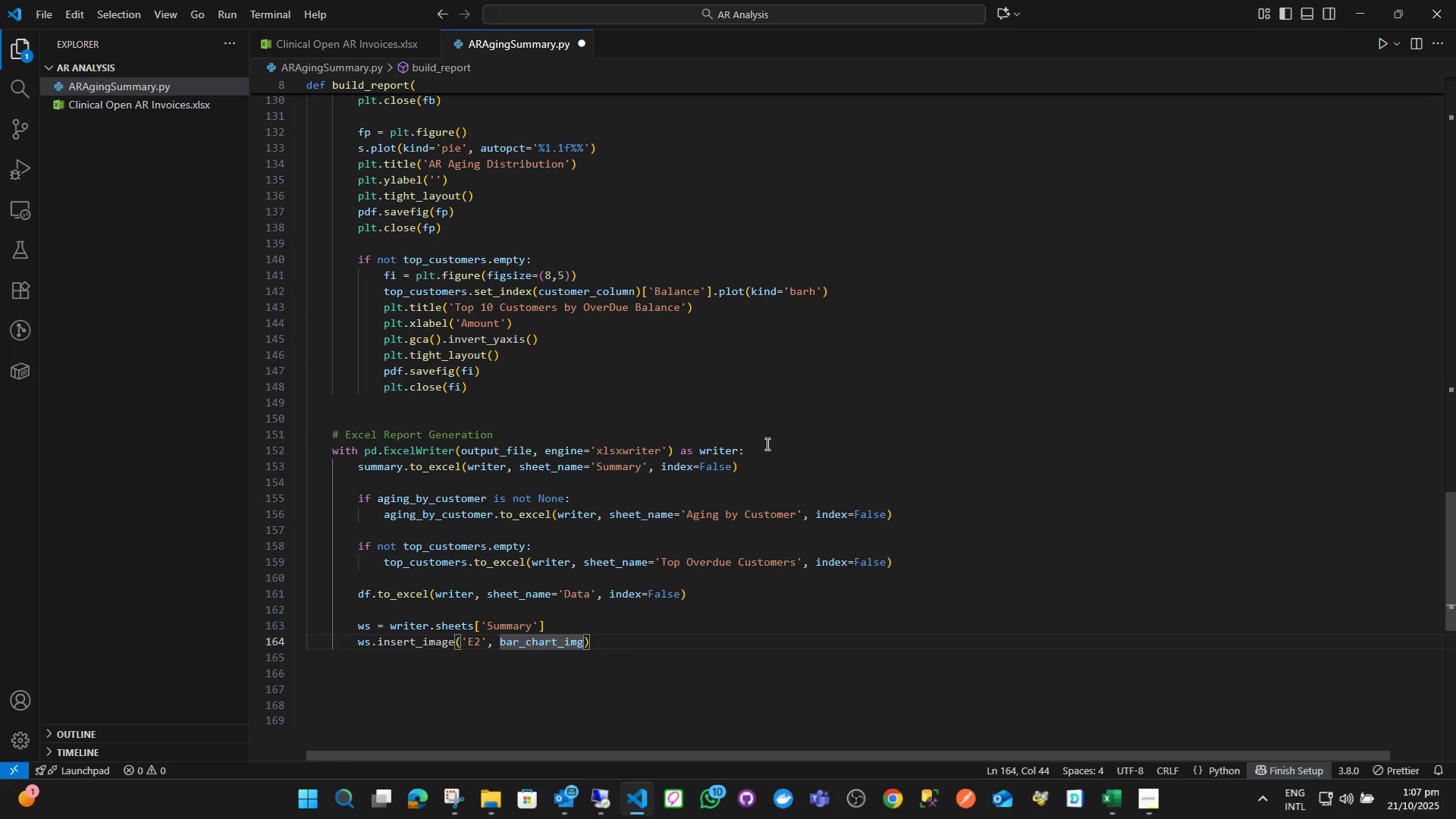 
key(Comma)
 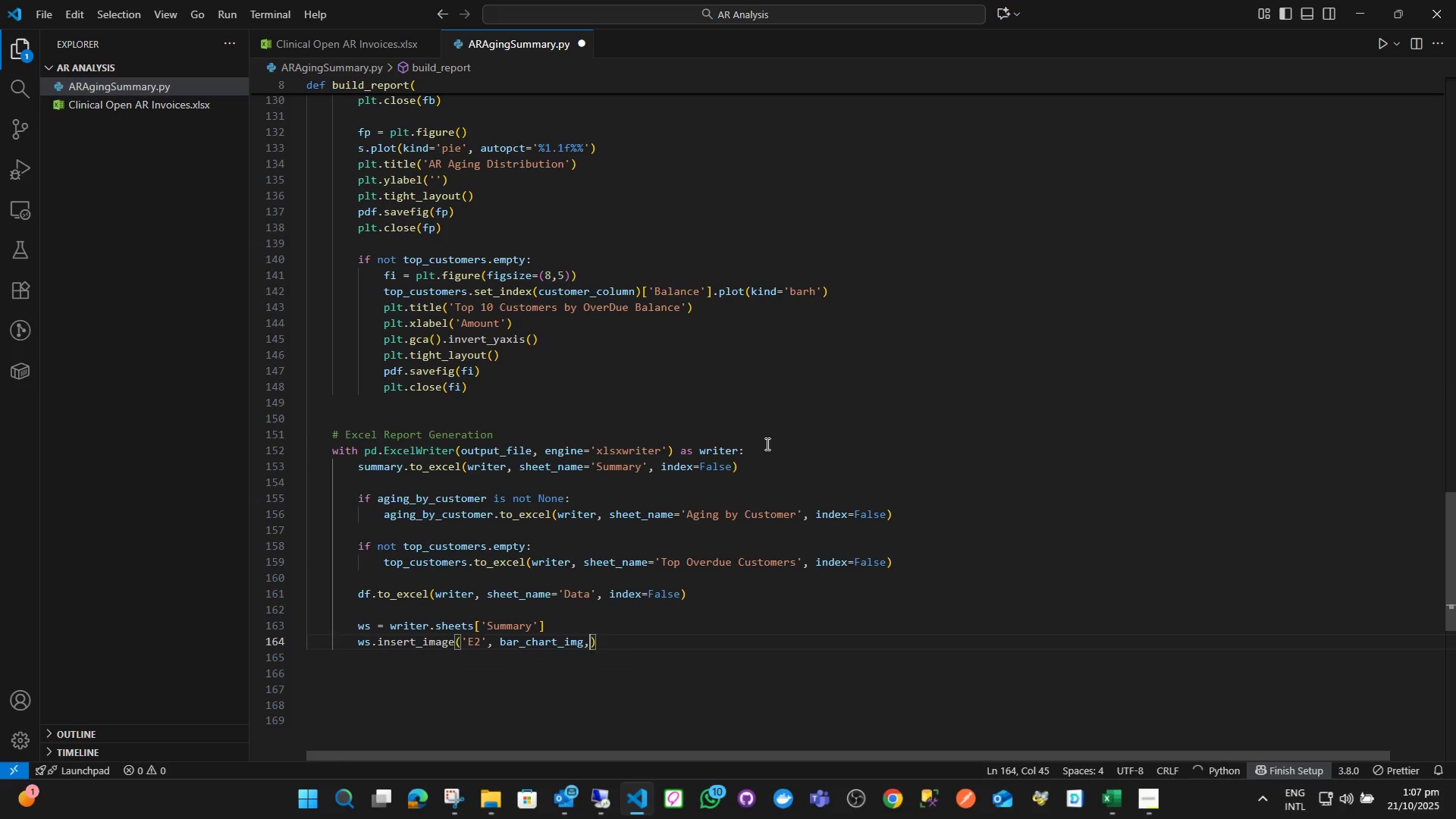 
key(Space)
 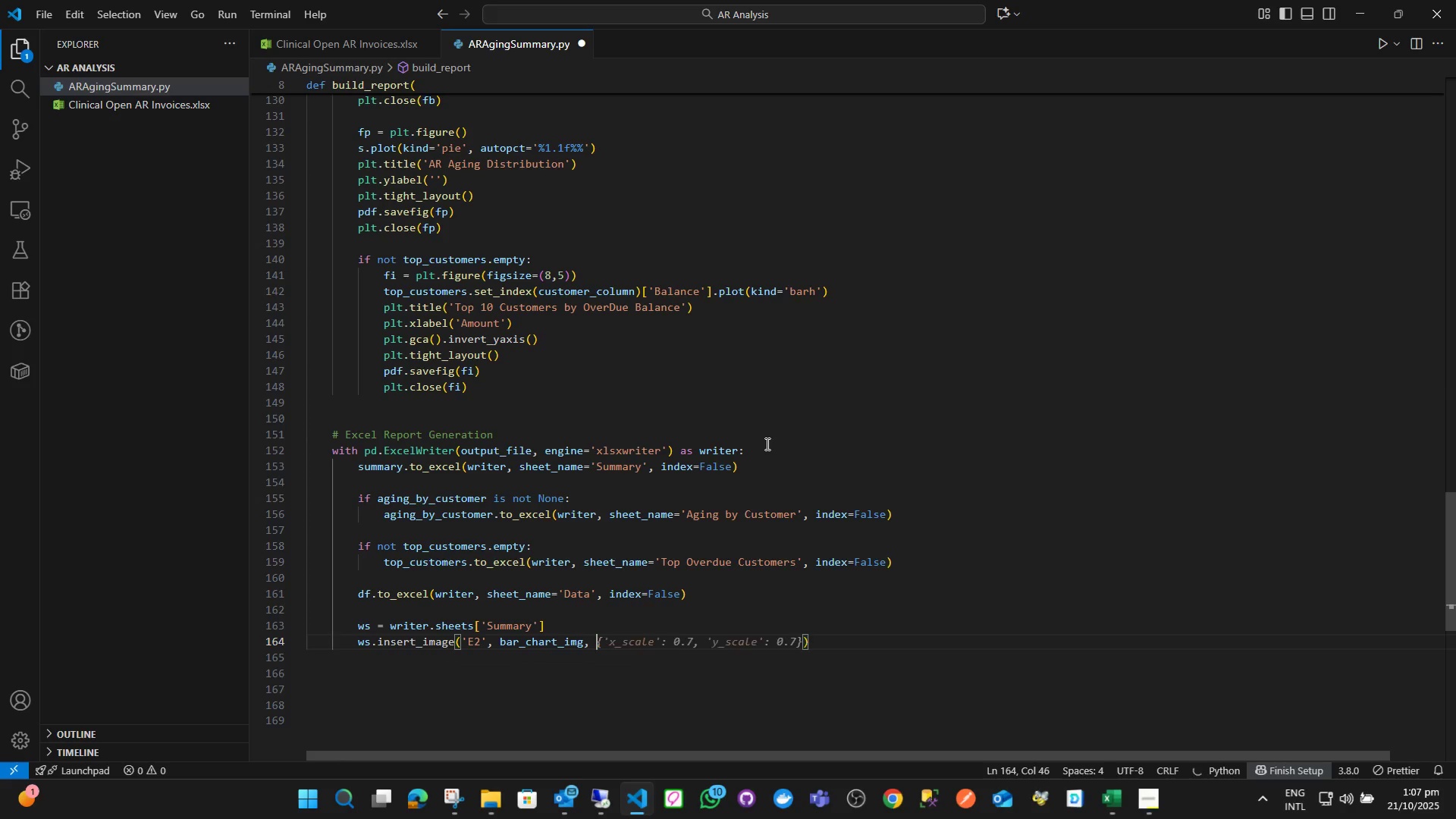 
key(Shift+BracketLeft)
 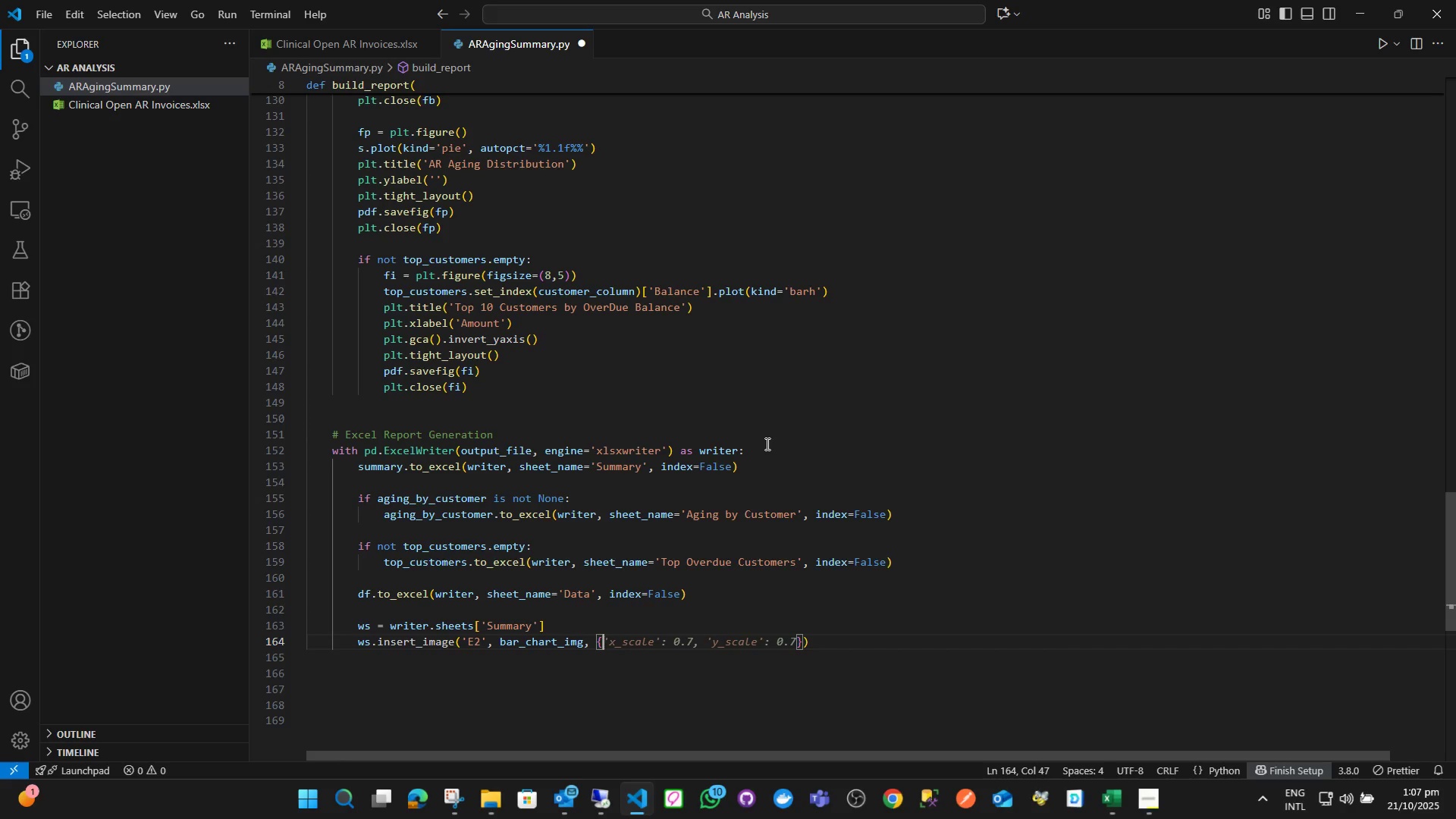 
key(Quote)
 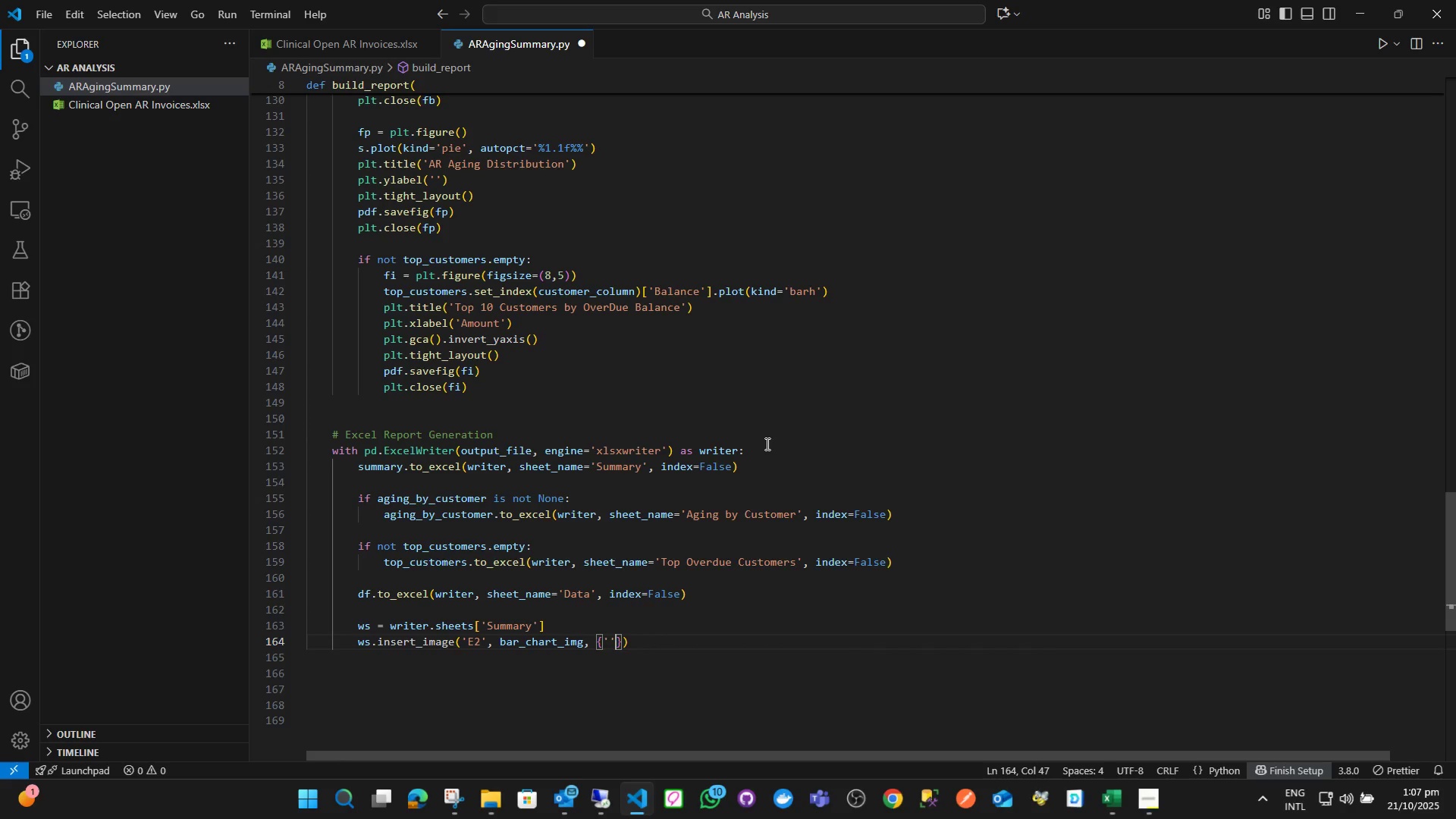 
key(Quote)
 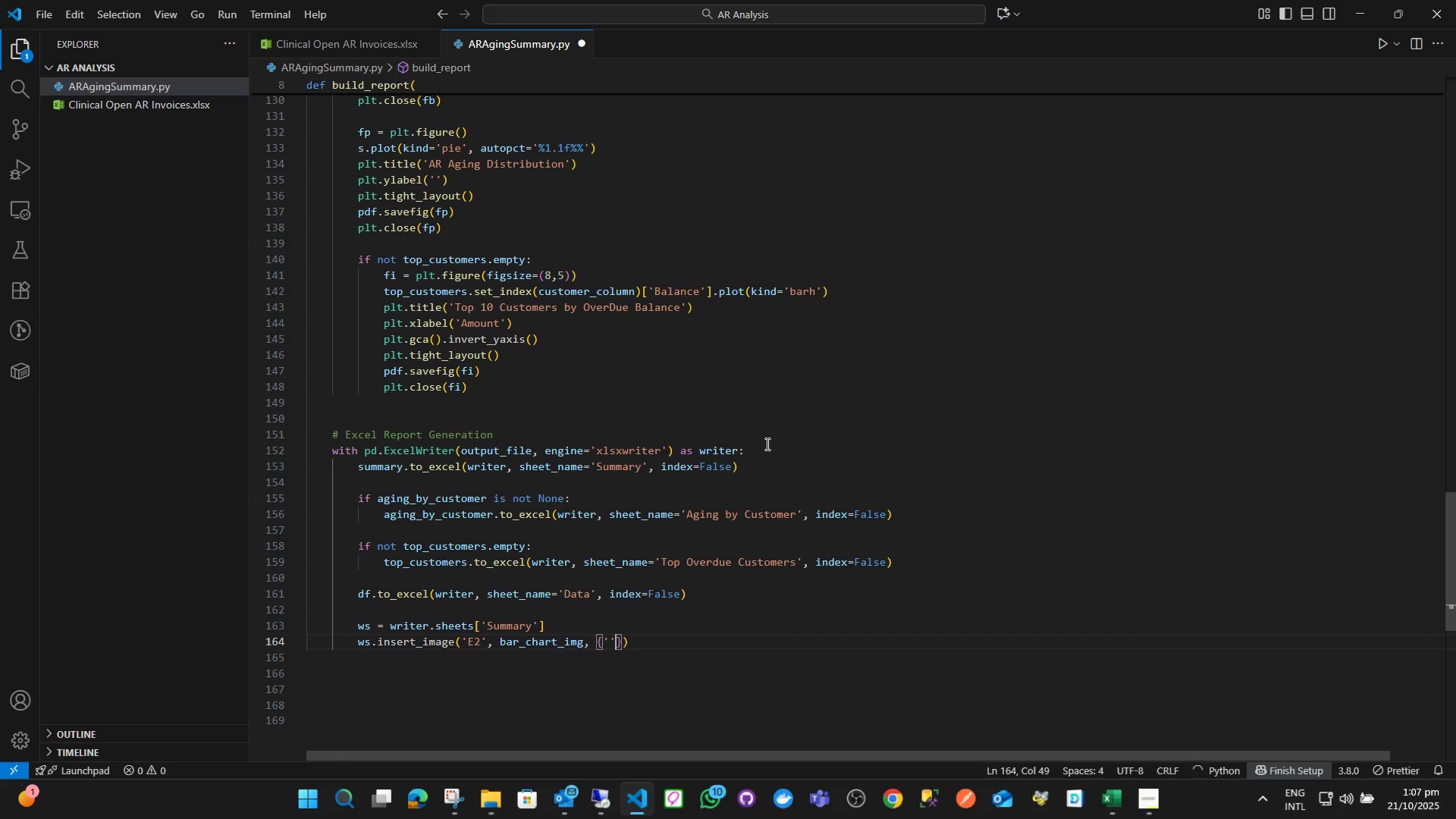 
key(ArrowLeft)
 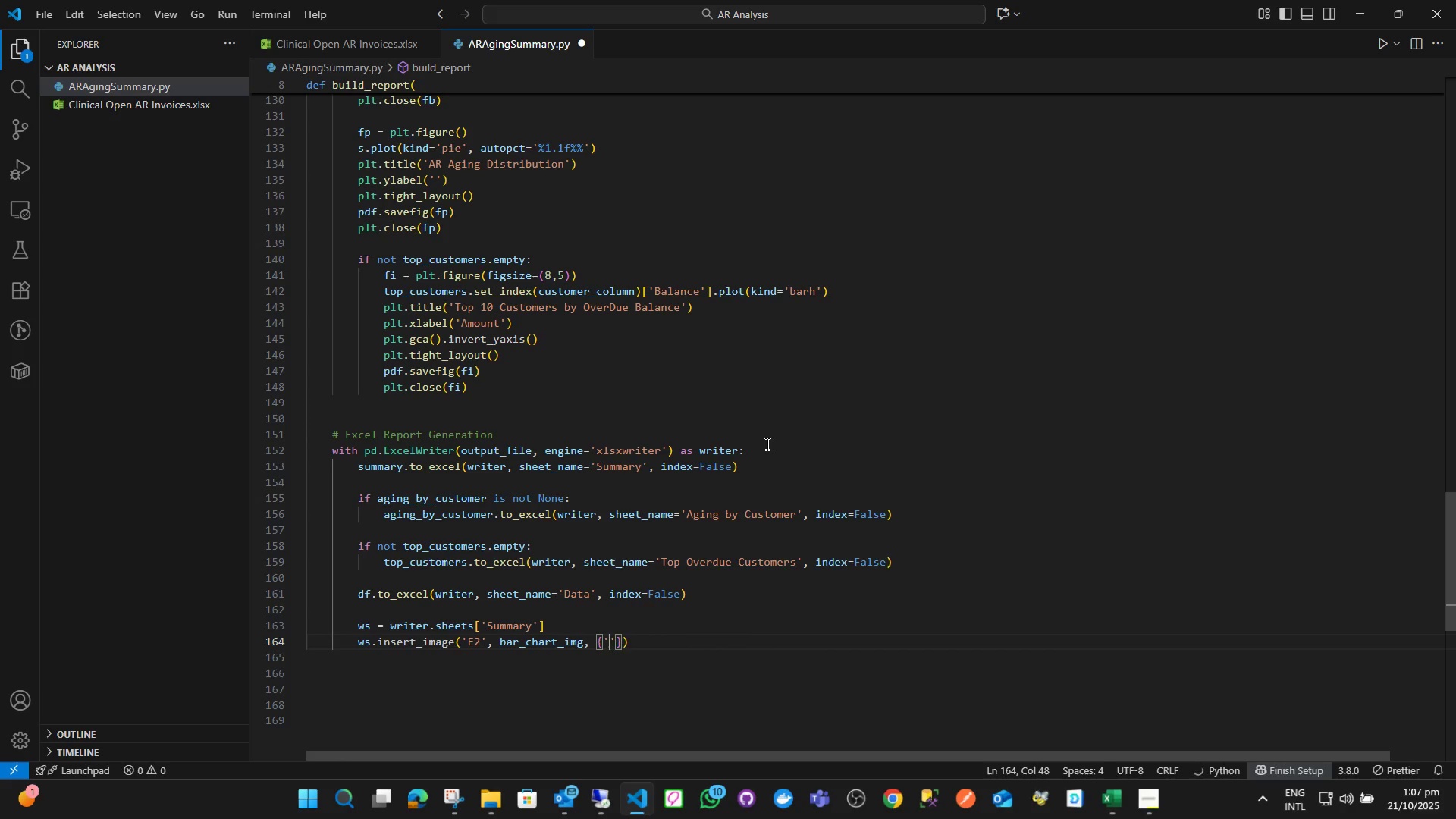 
type(x_scale)
 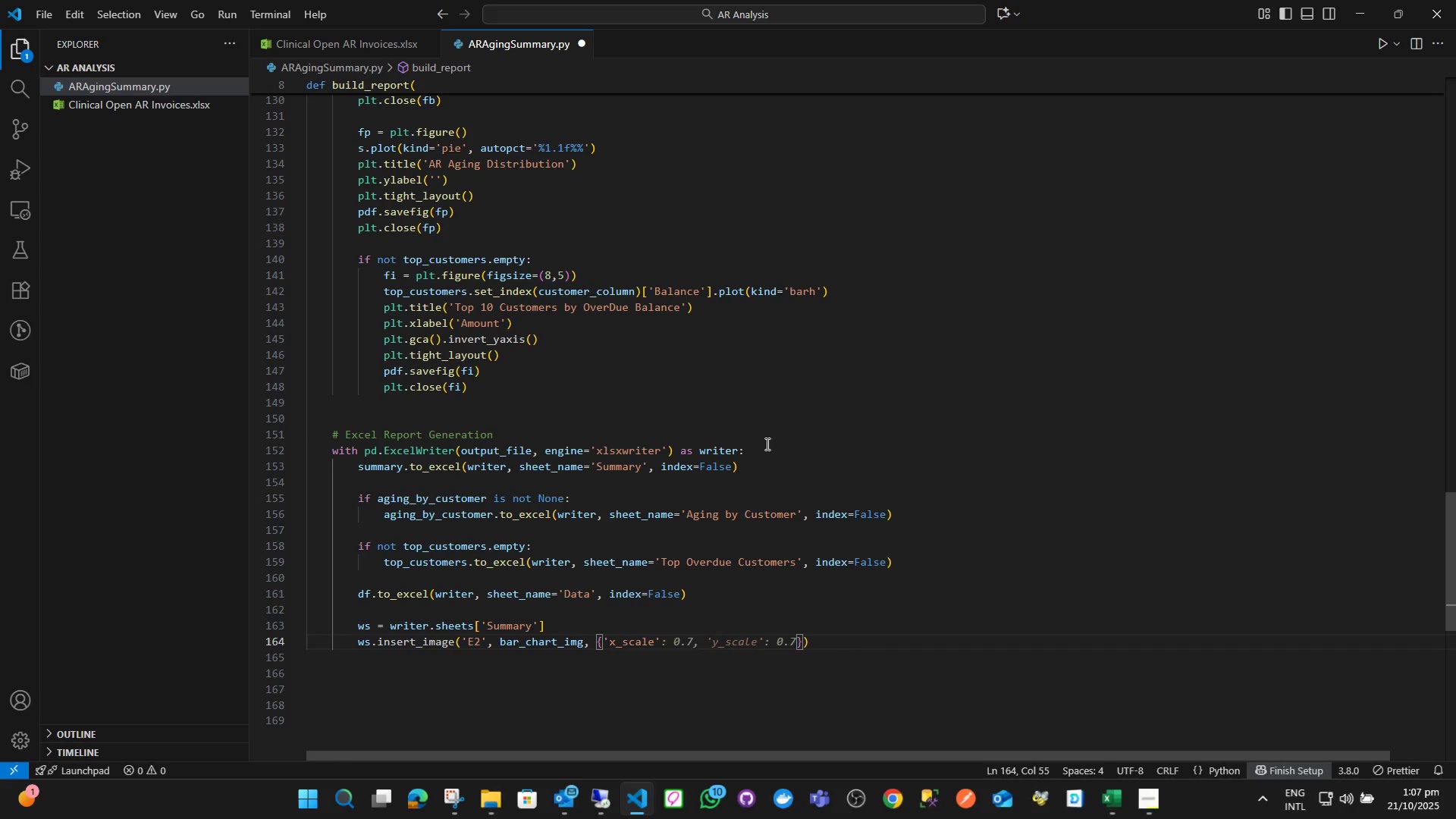 
key(ArrowRight)
 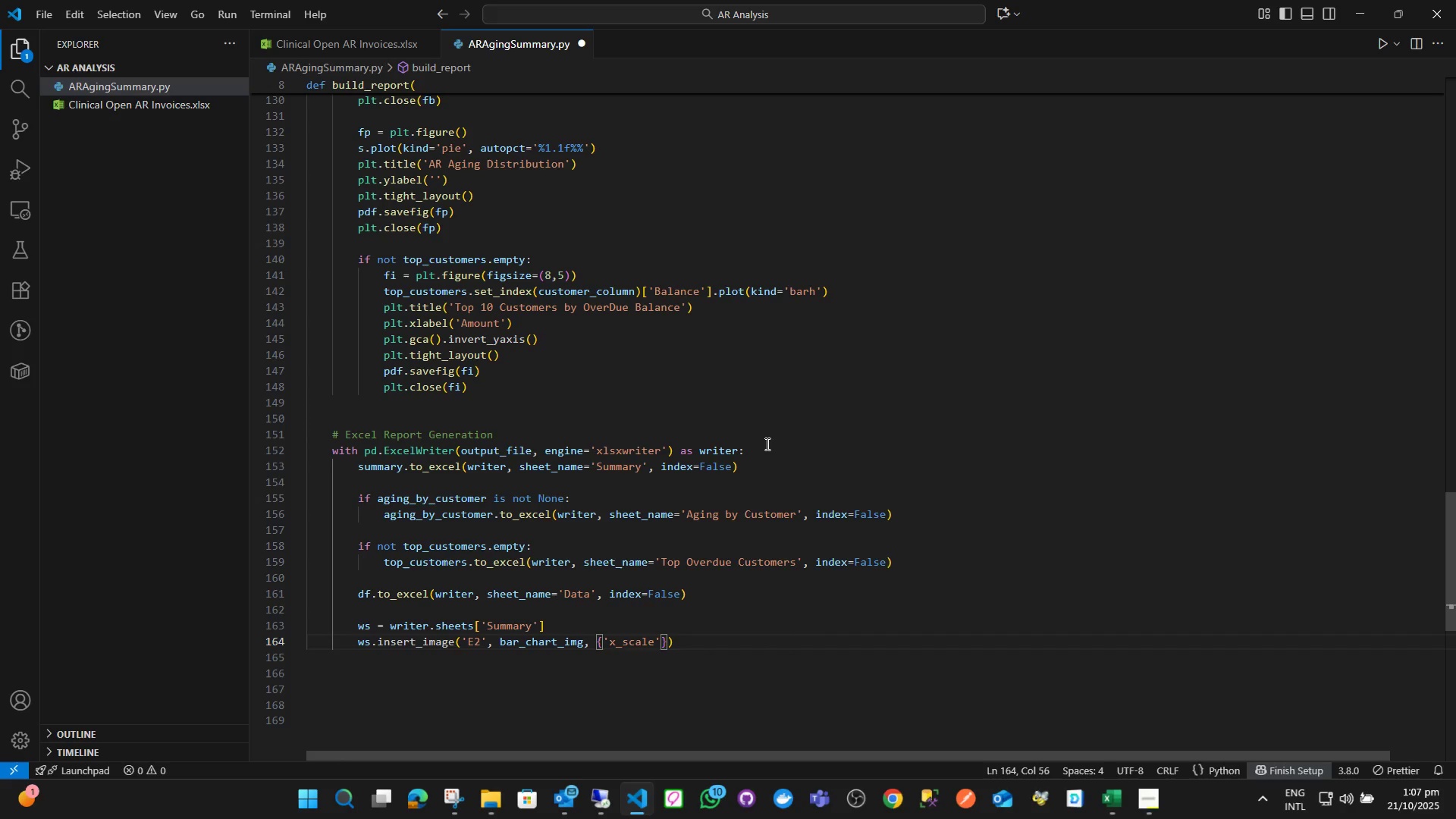 
key(Shift+Semicolon)
 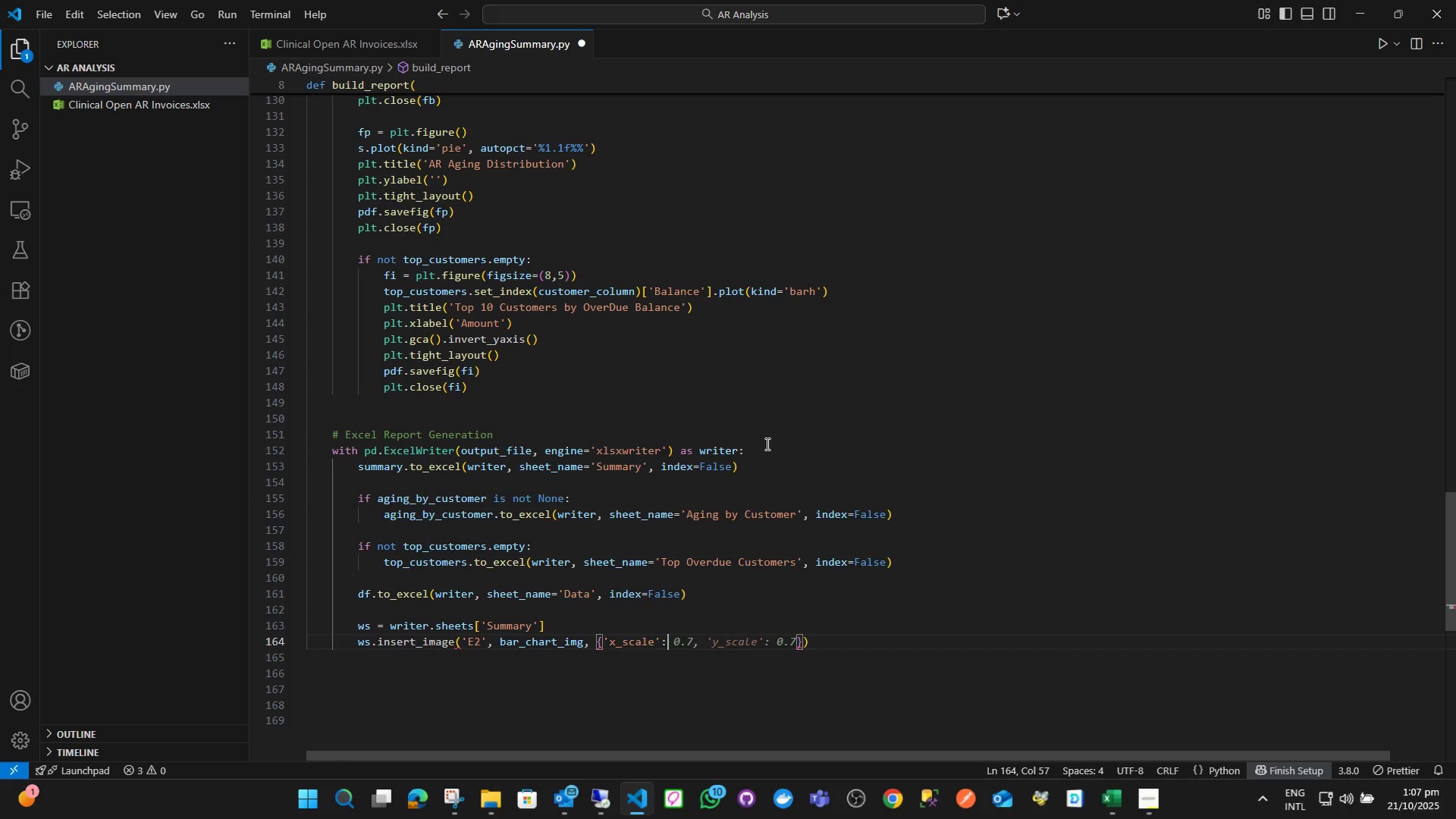 
key(Space)
 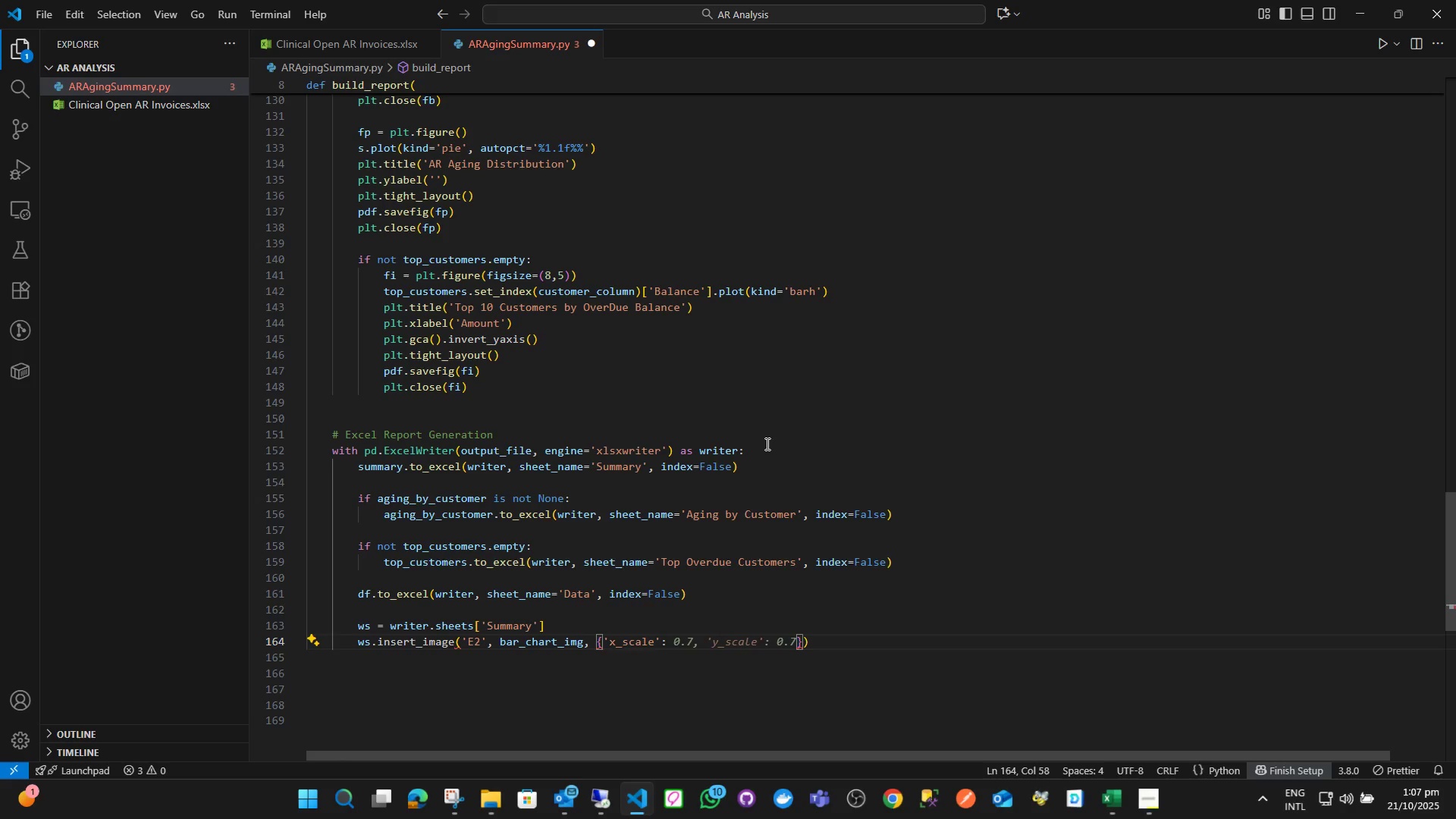 
key(0)
 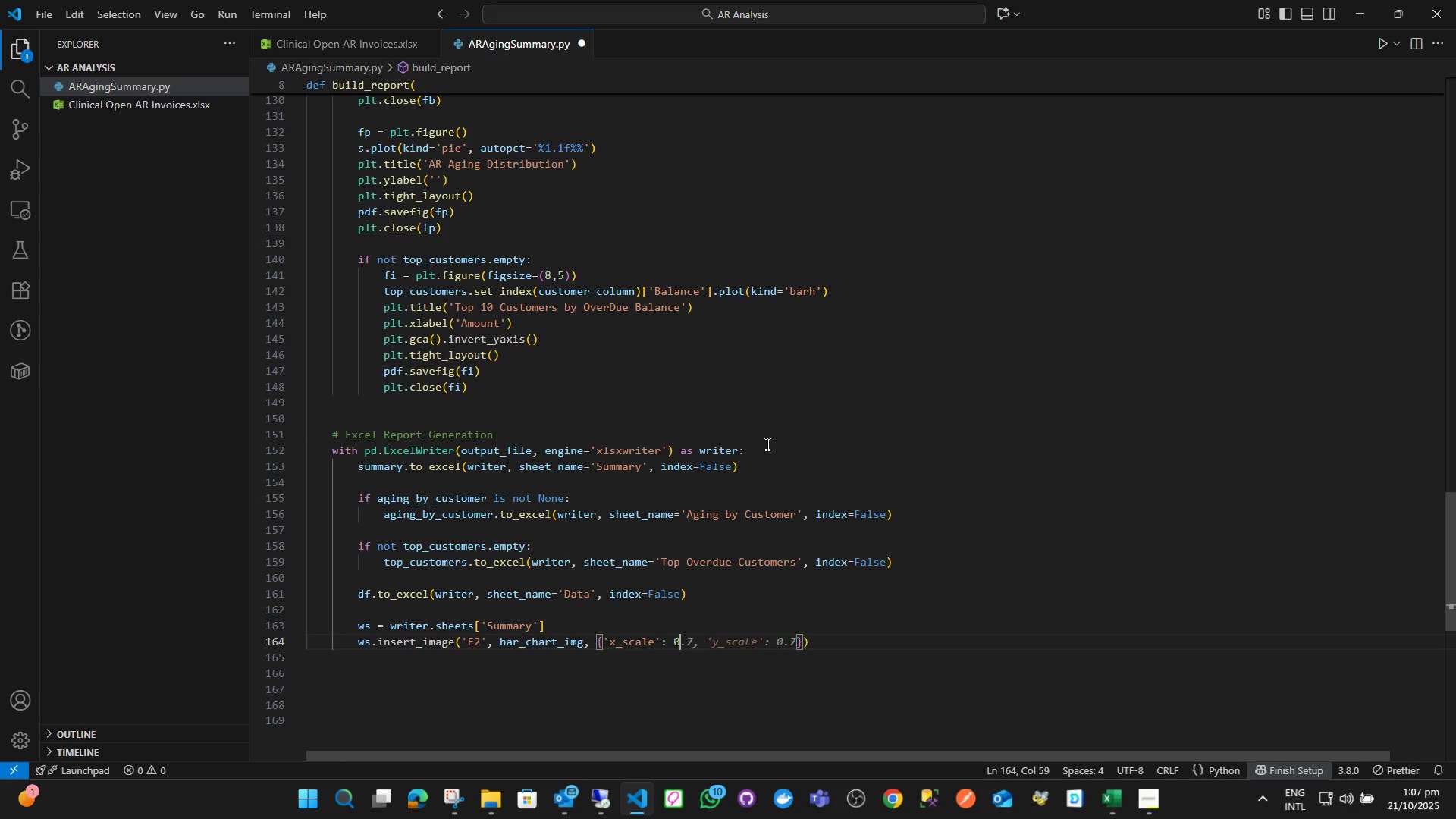 
key(Period)
 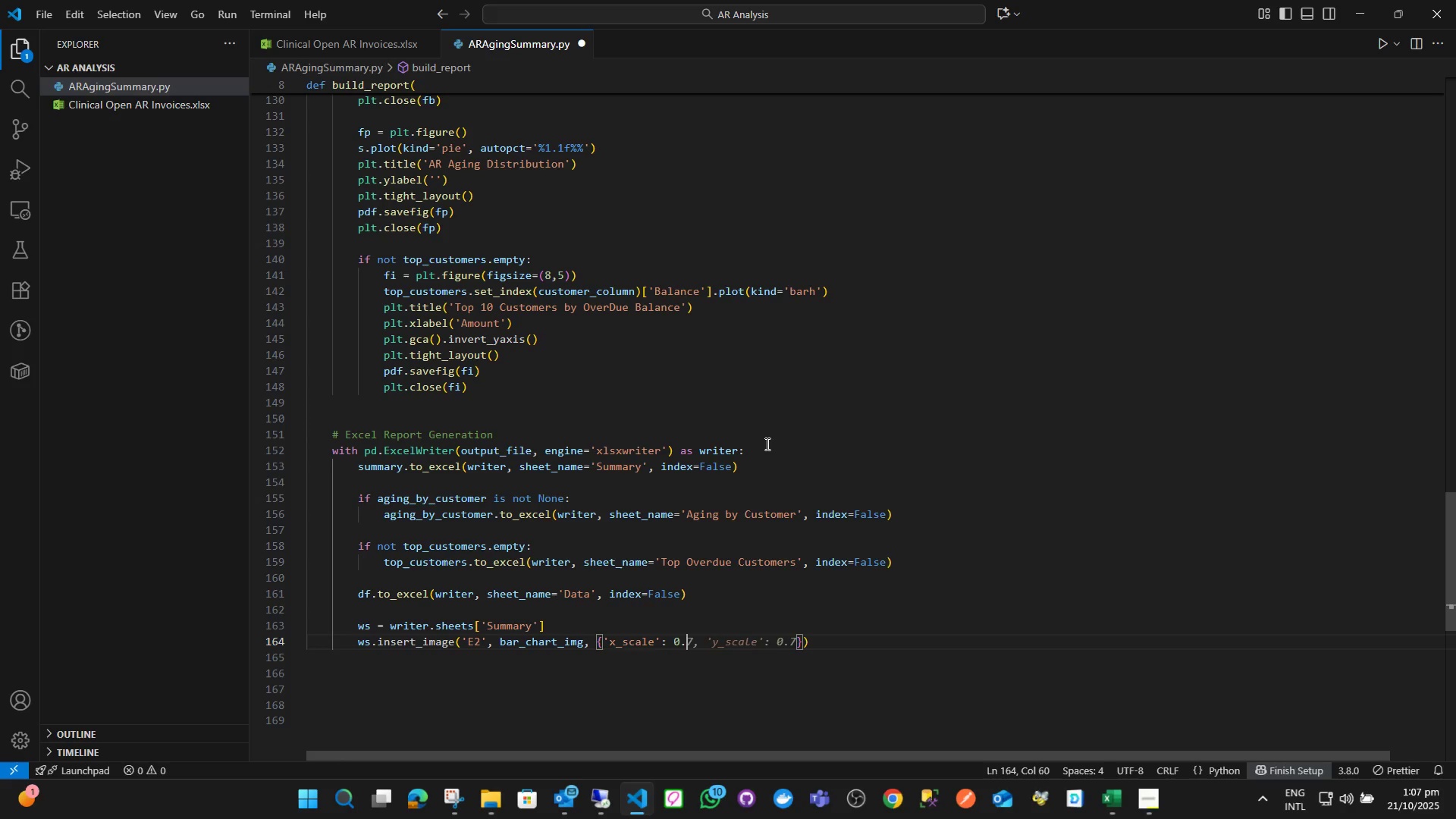 
key(8)
 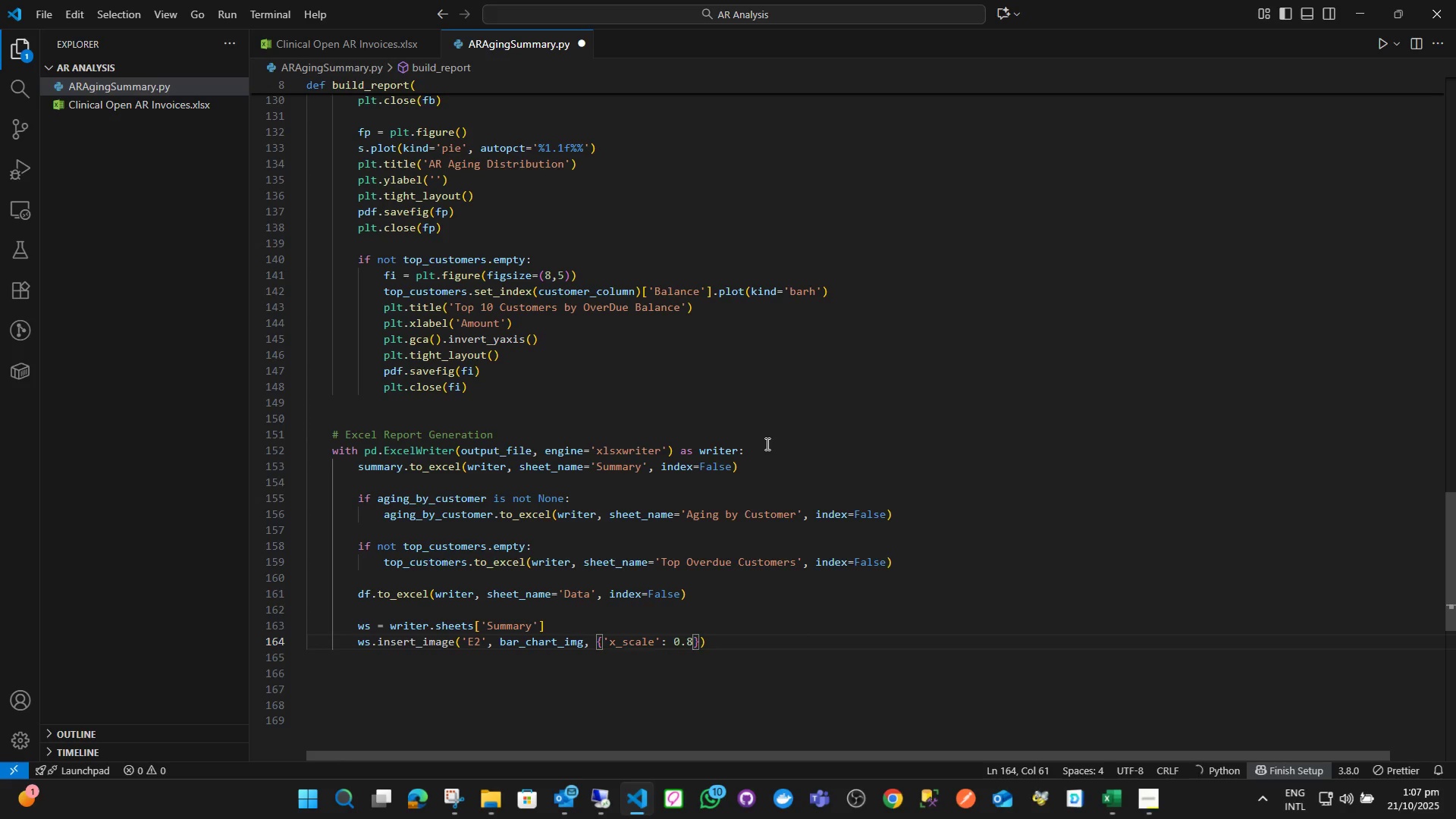 
key(ArrowRight)
 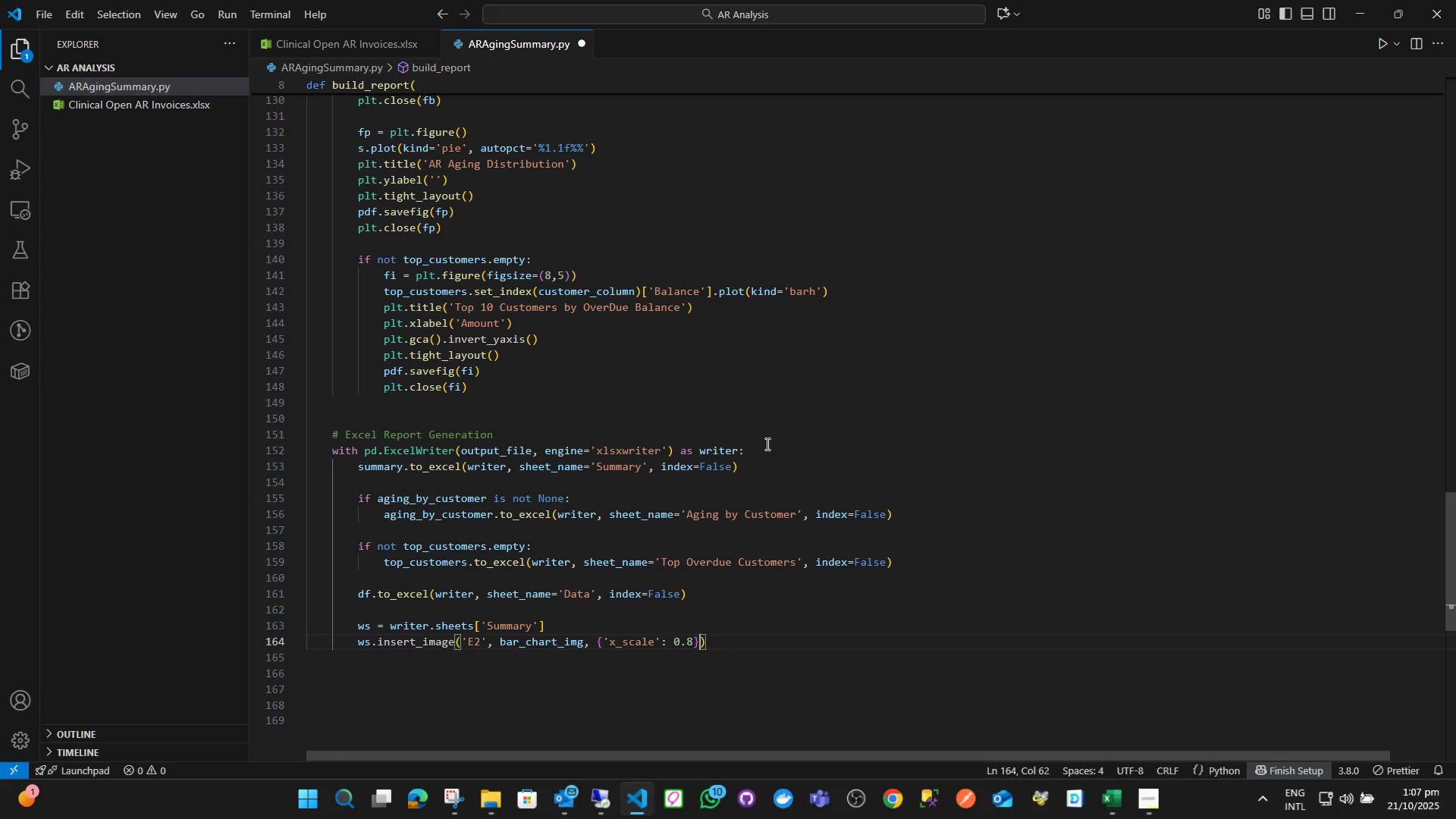 
key(ArrowLeft)
 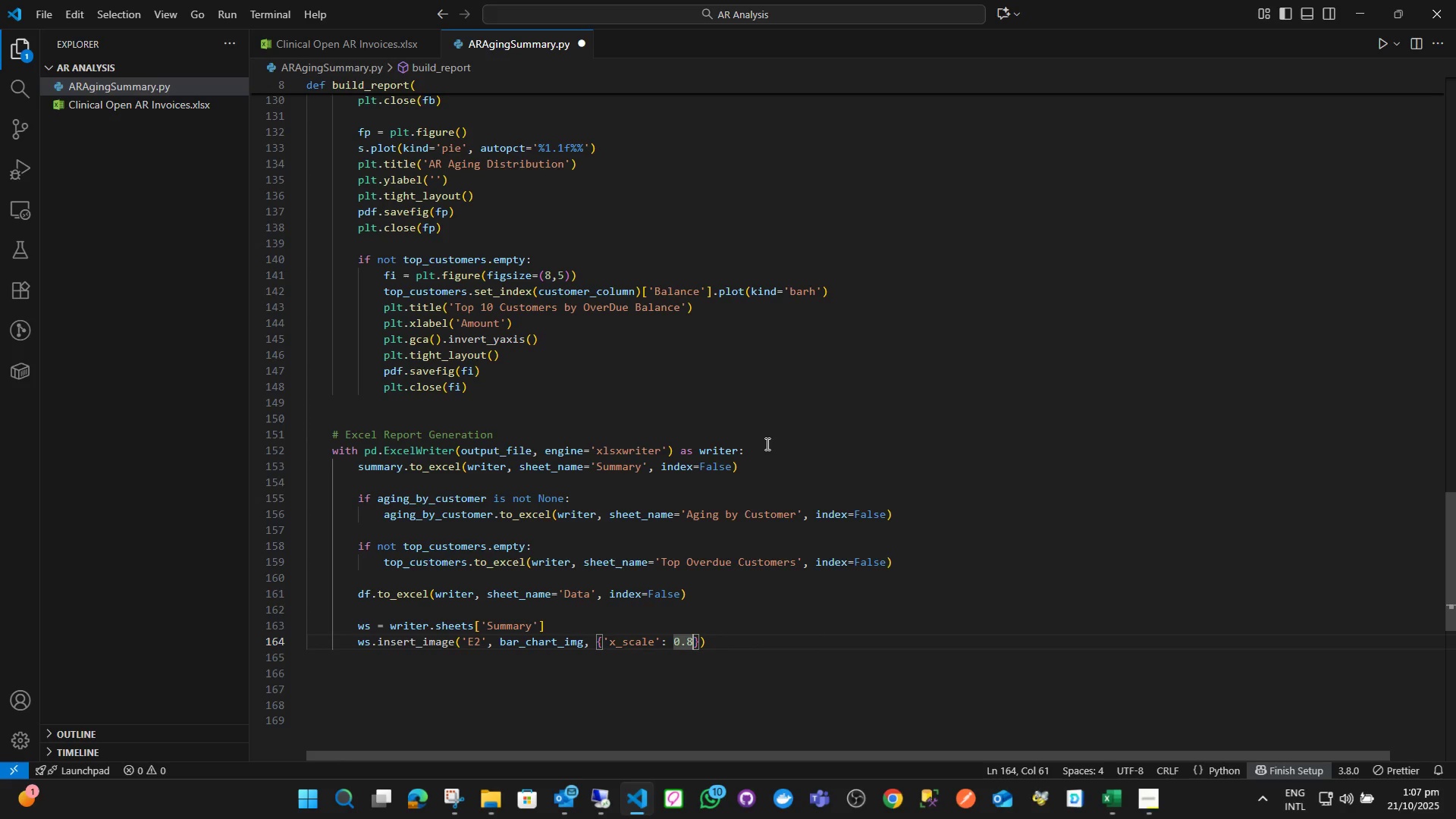 
key(Comma)
 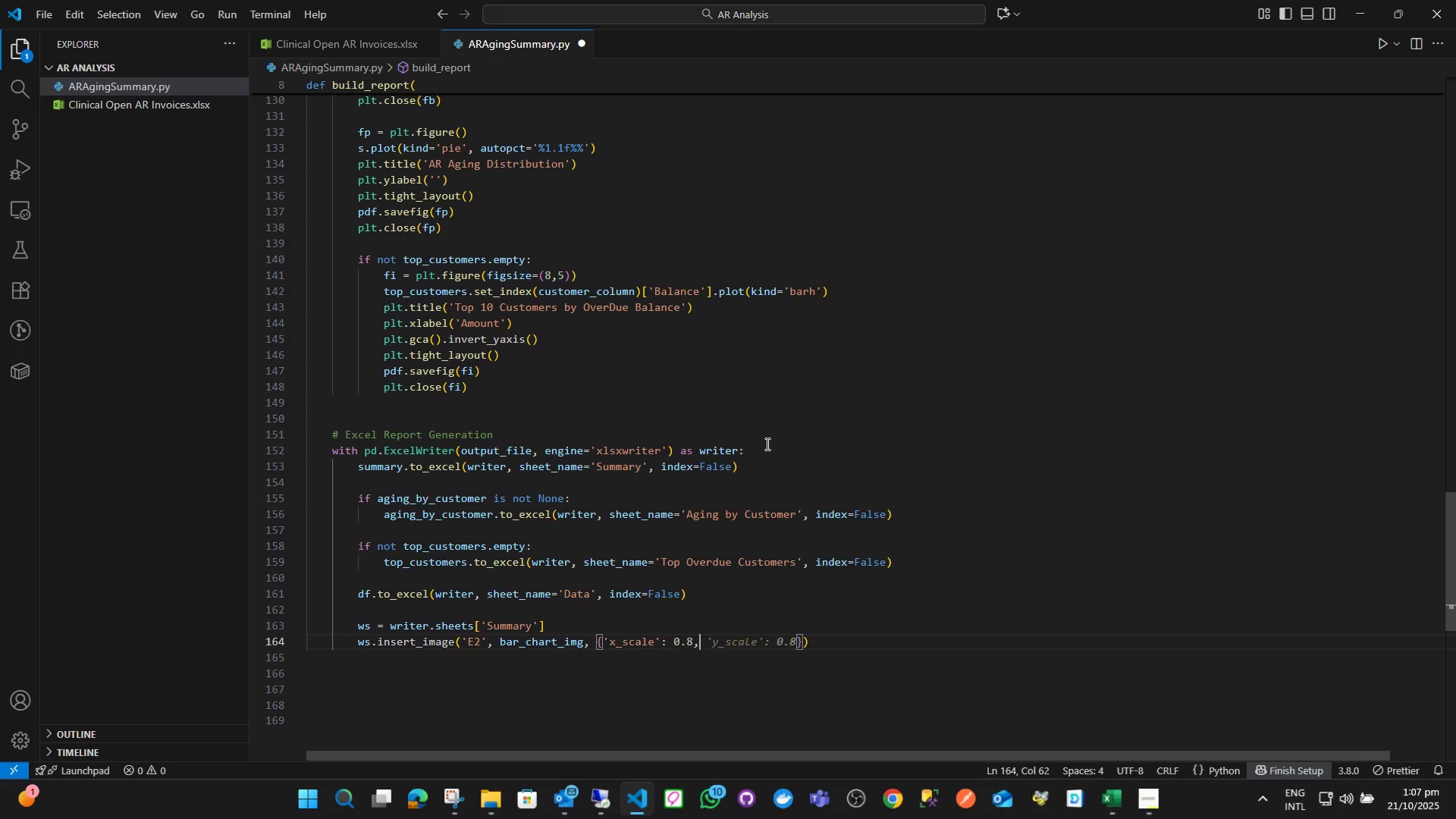 
key(Space)
 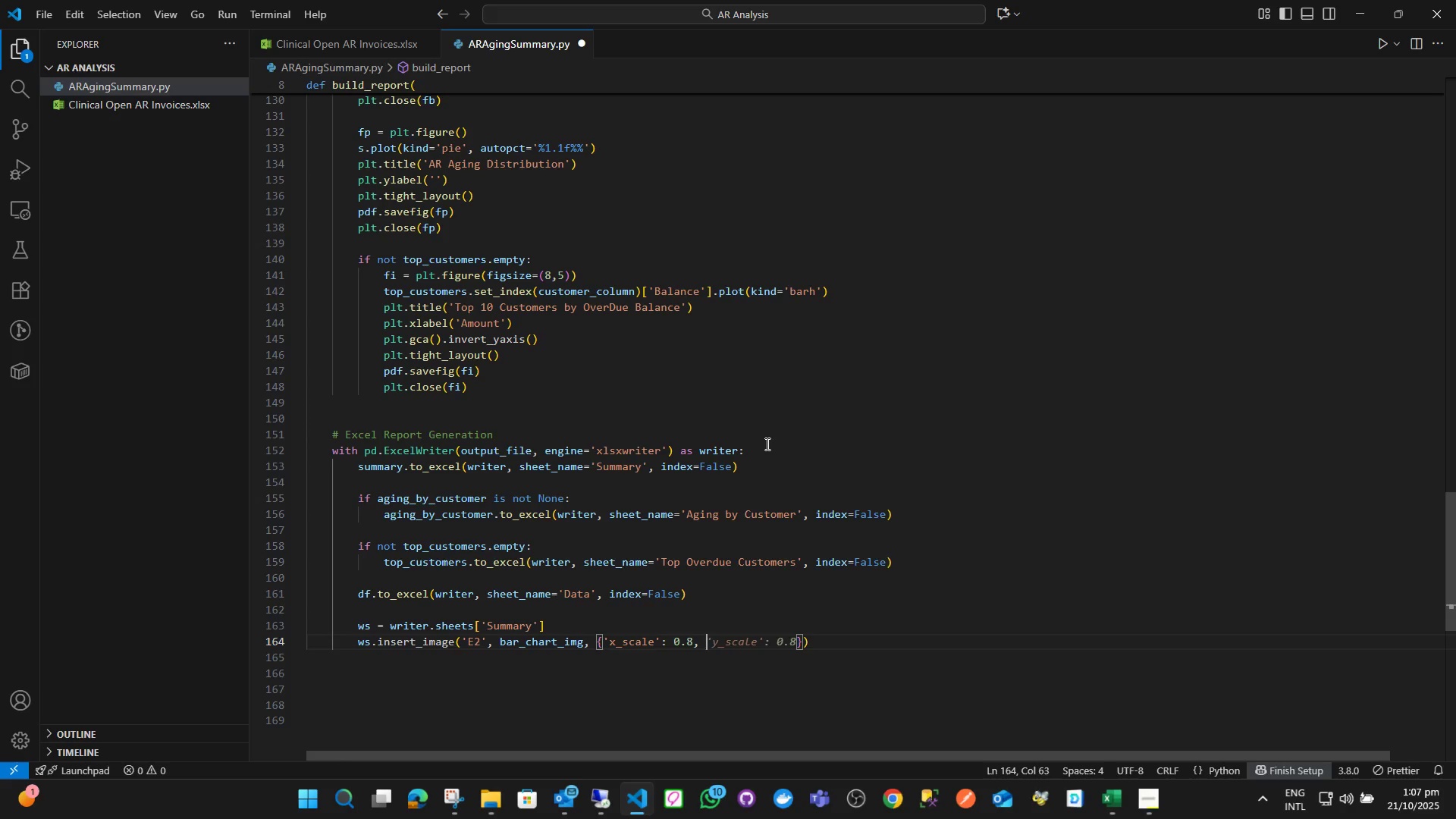 
key(Quote)
 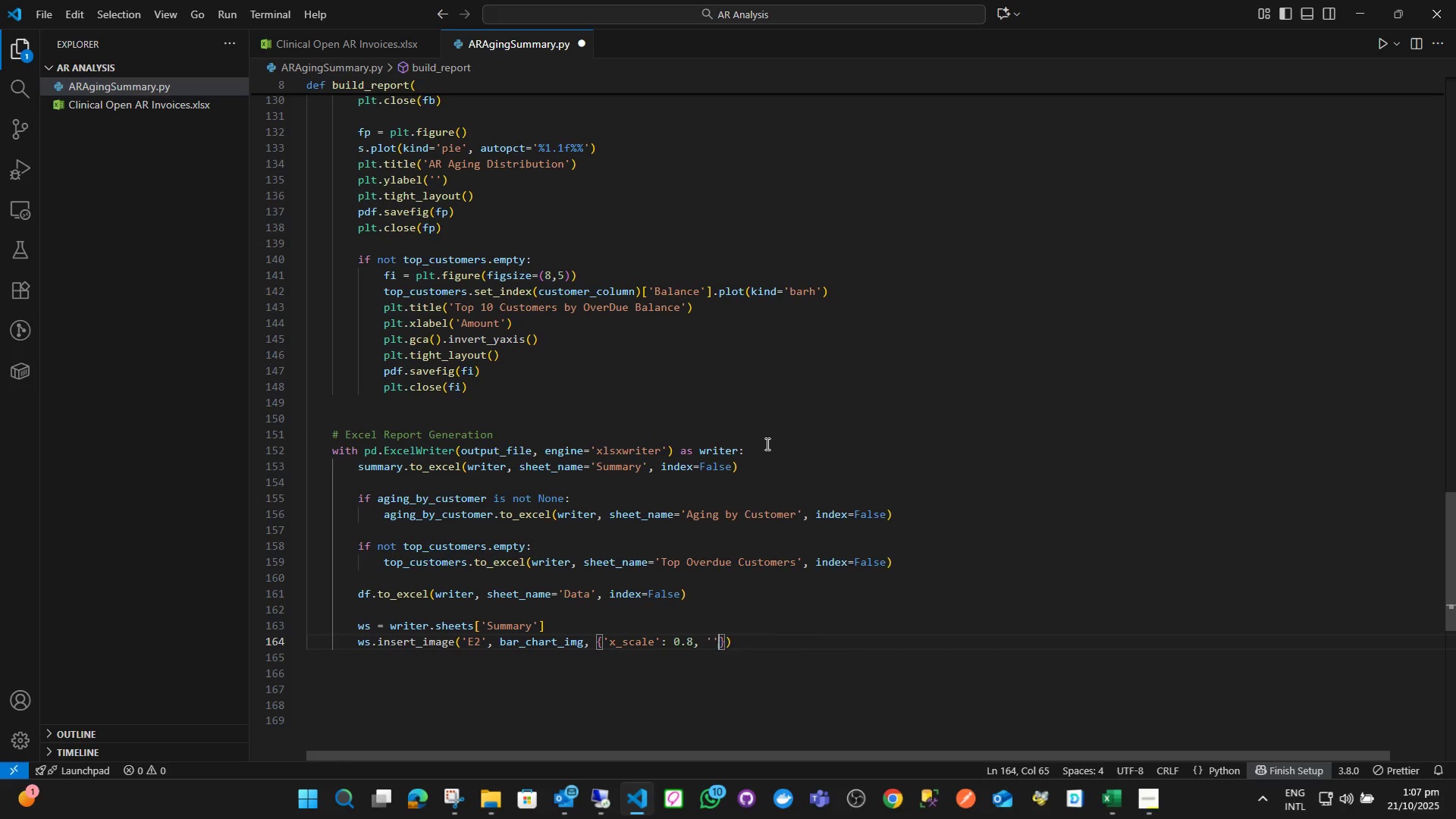 
key(Quote)
 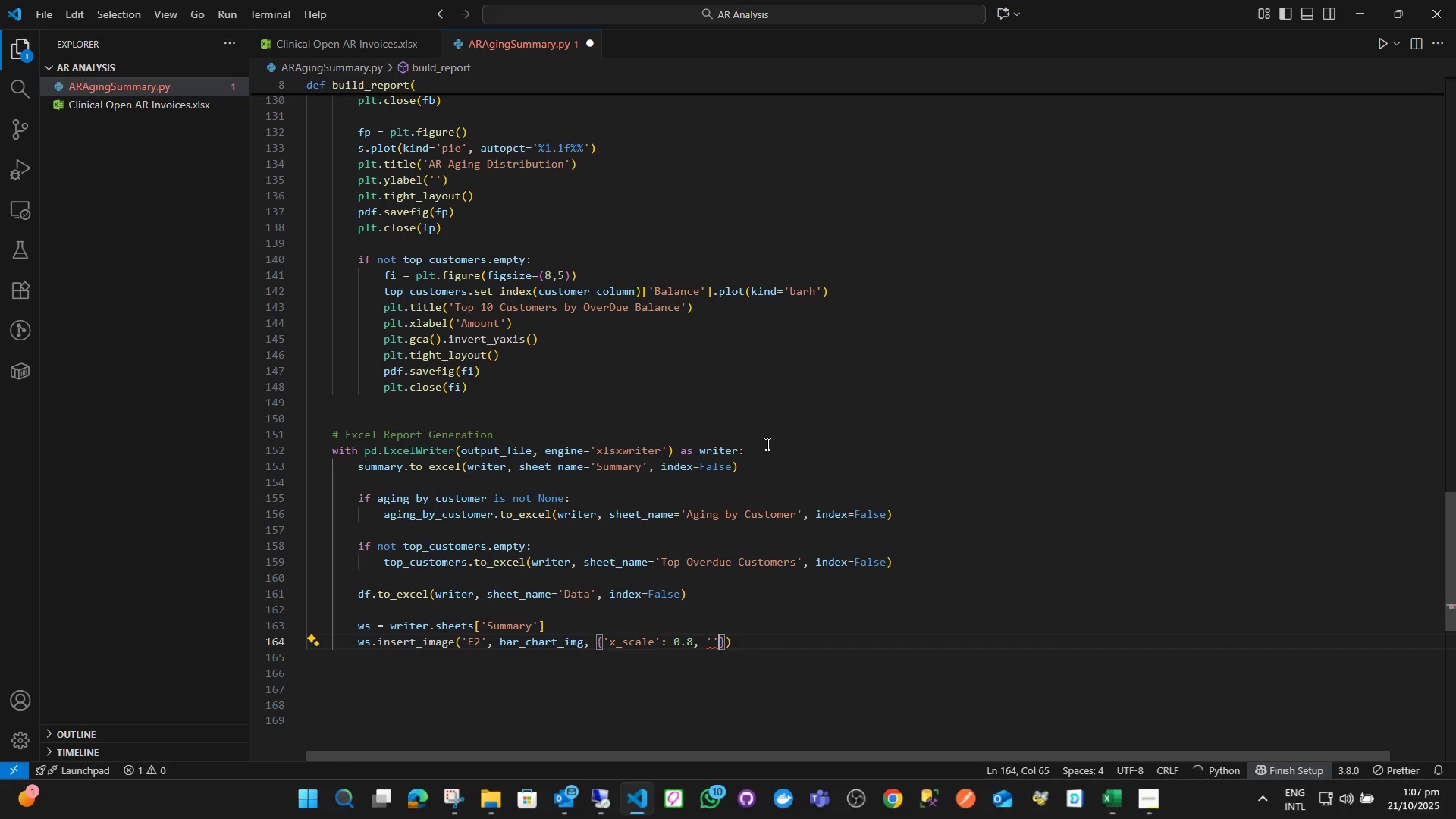 
key(ArrowLeft)
 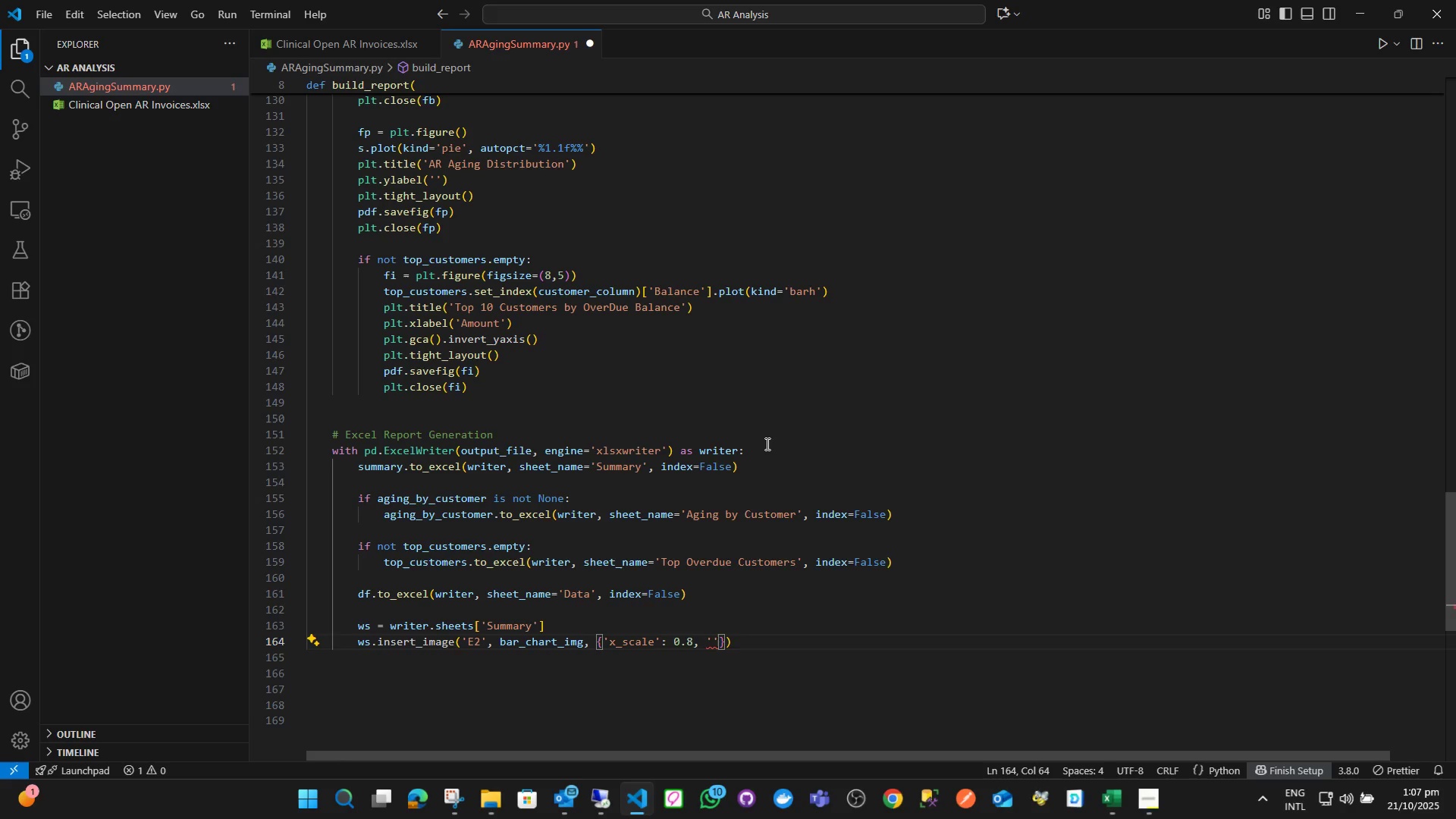 
type(y_scale)
 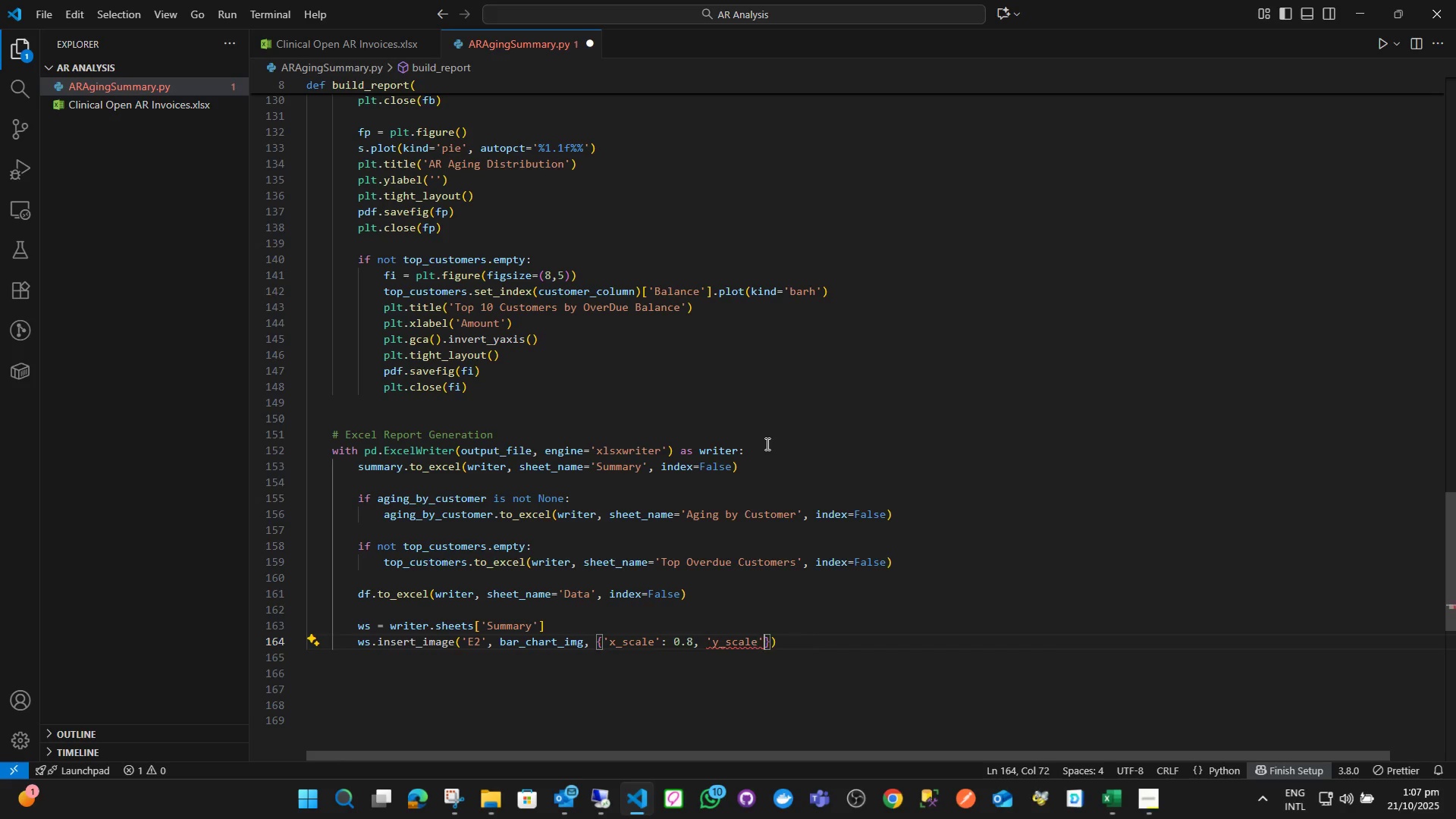 
 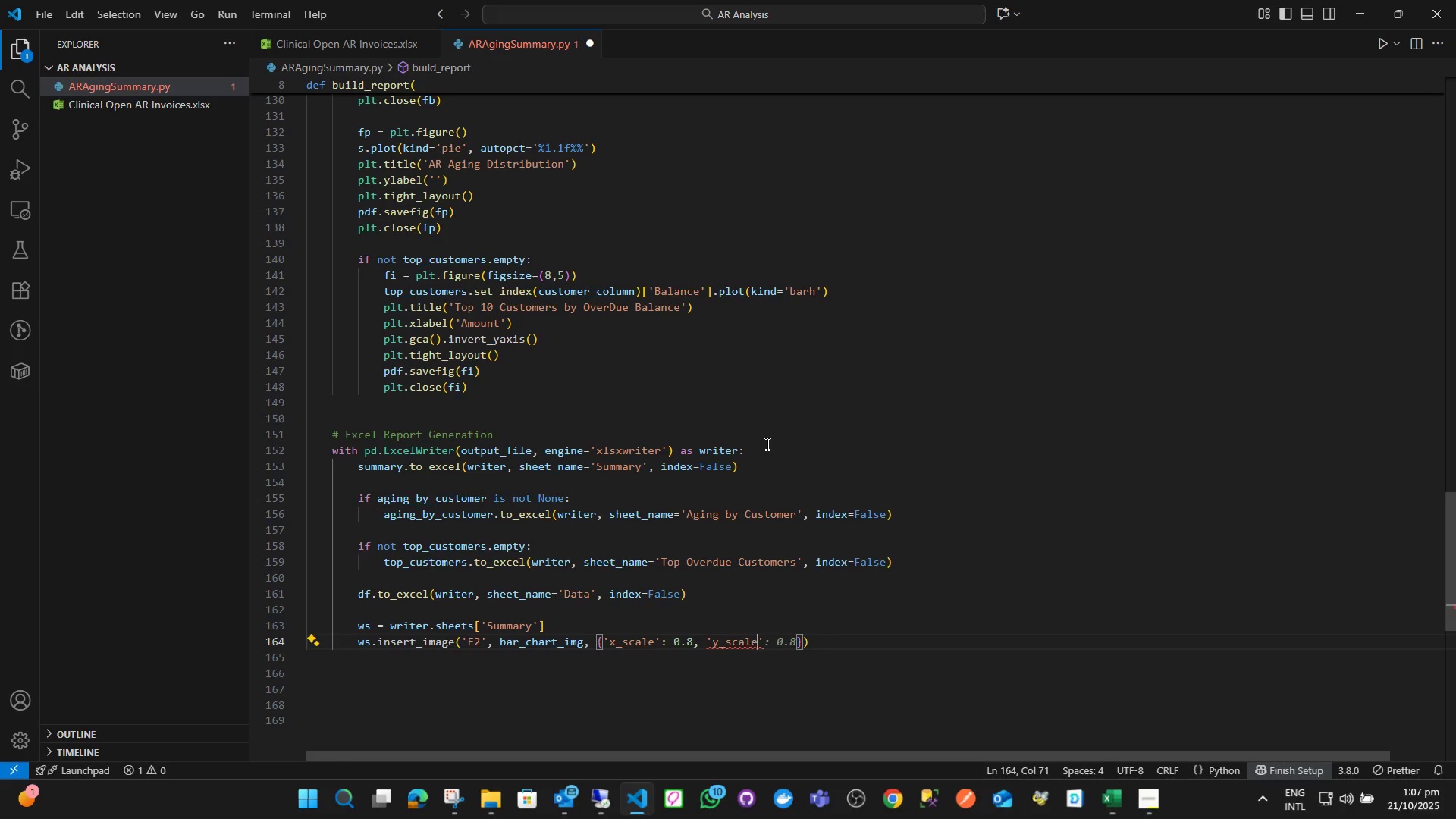 
key(ArrowRight)
 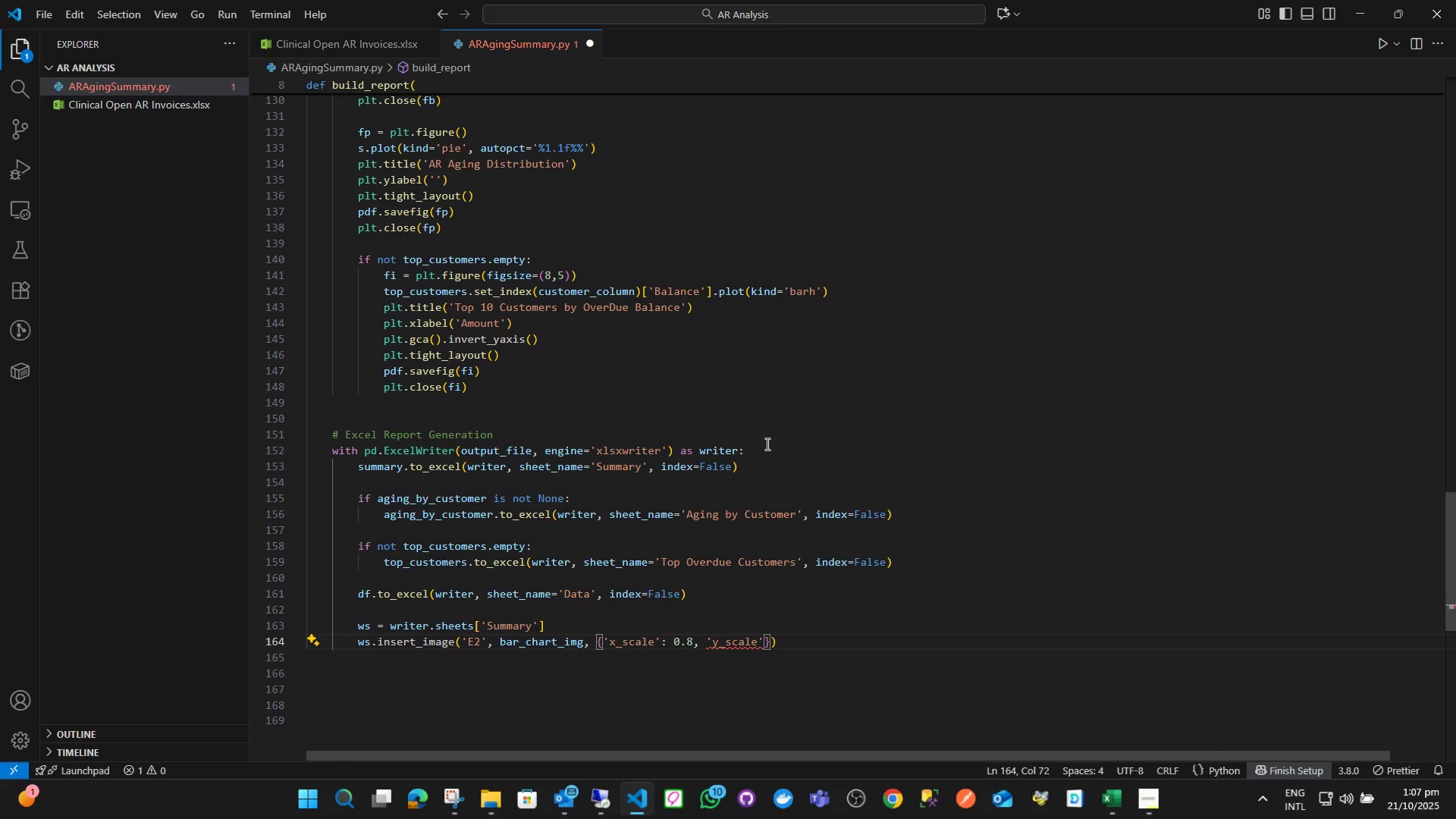 
key(Shift+Semicolon)
 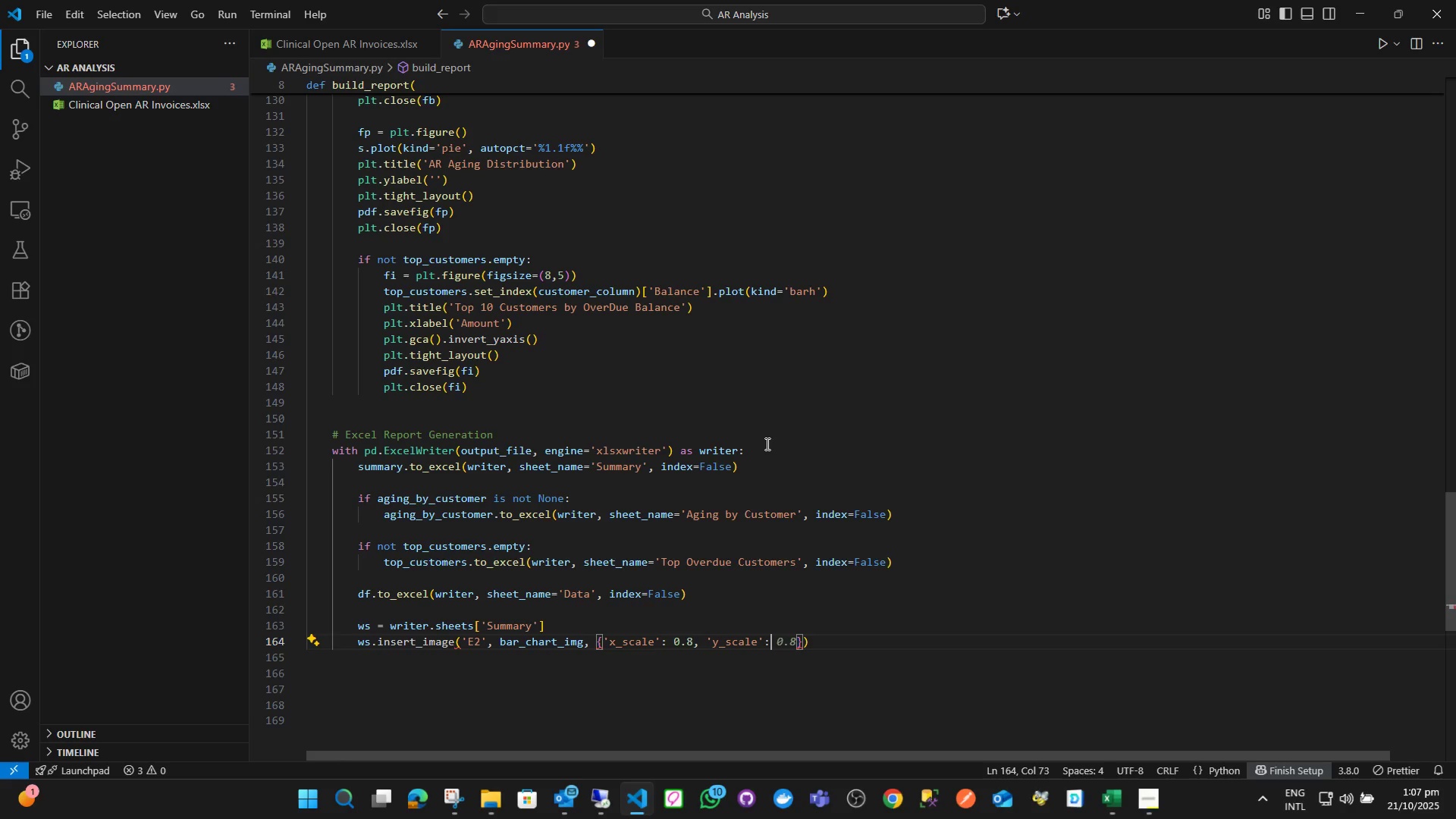 
key(Space)
 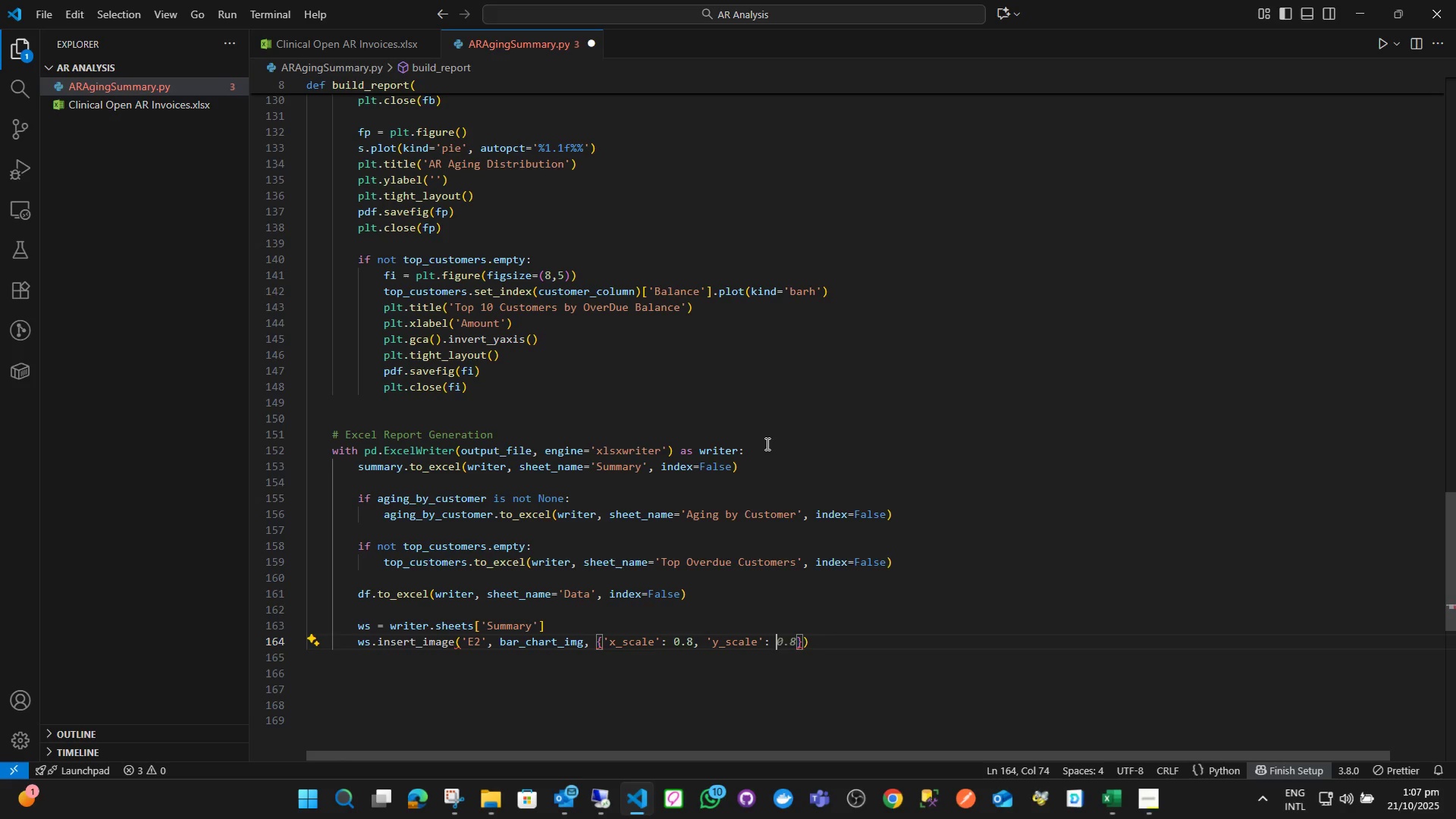 
key(0)
 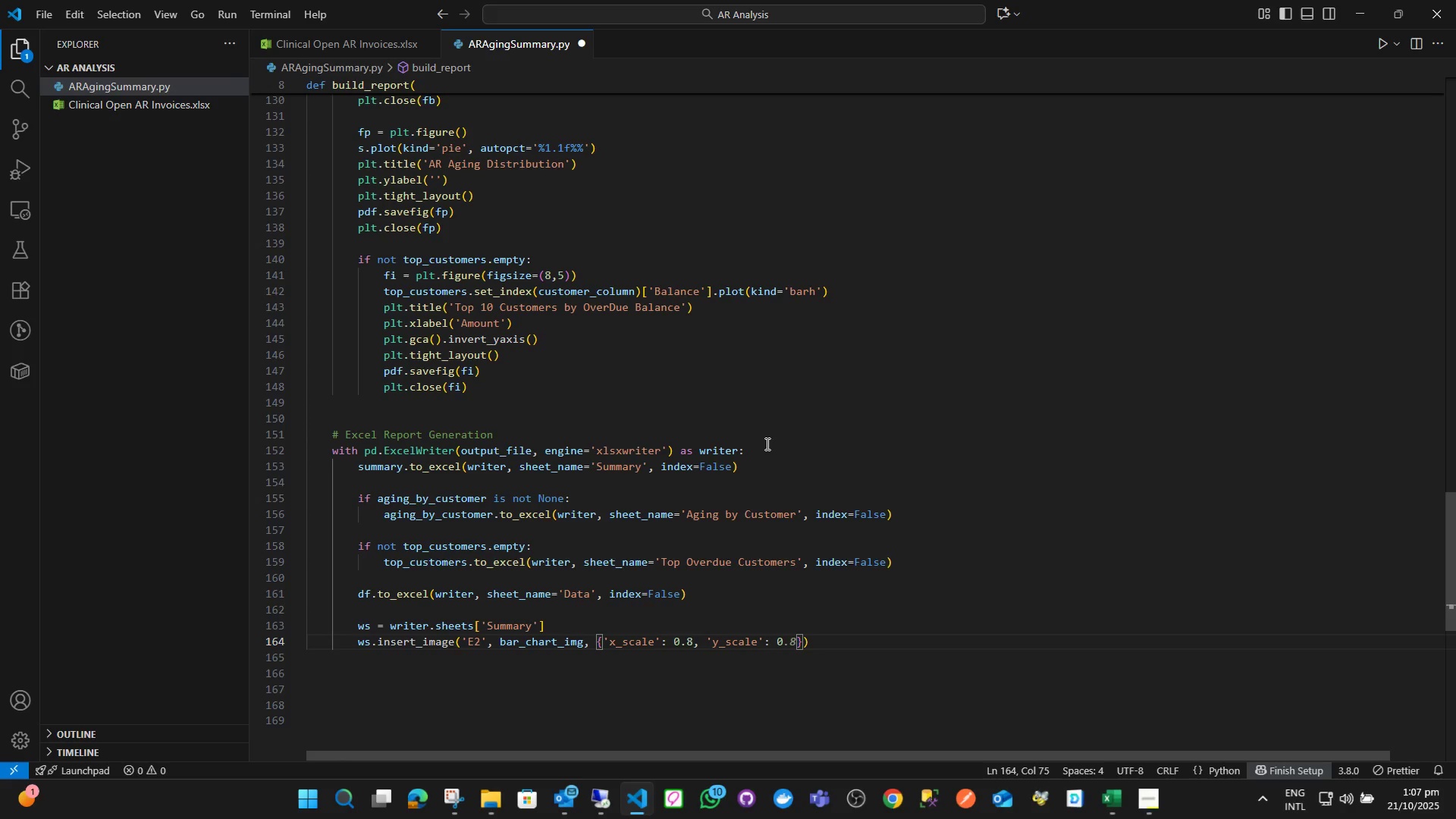 
key(Period)
 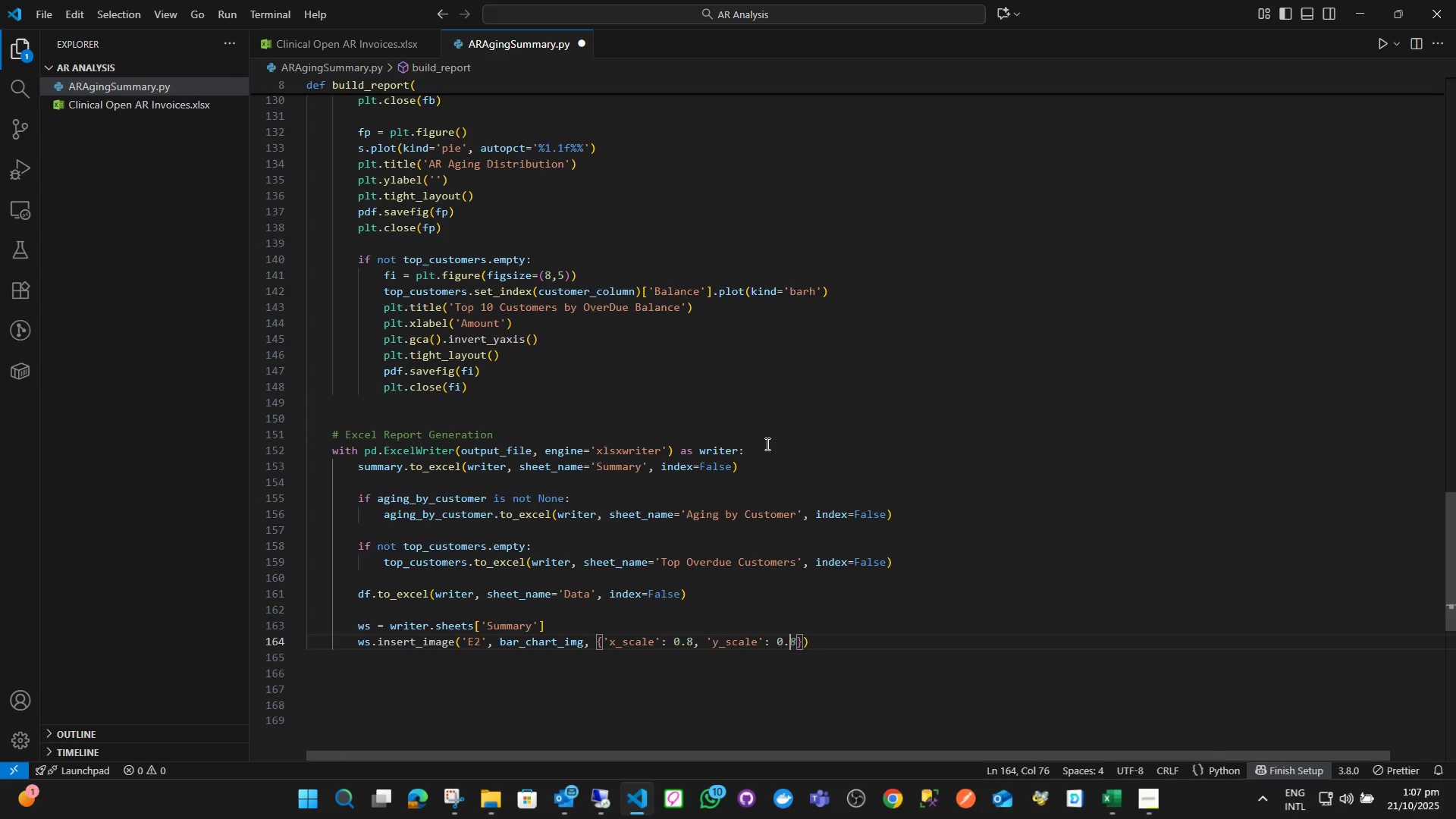 
key(8)
 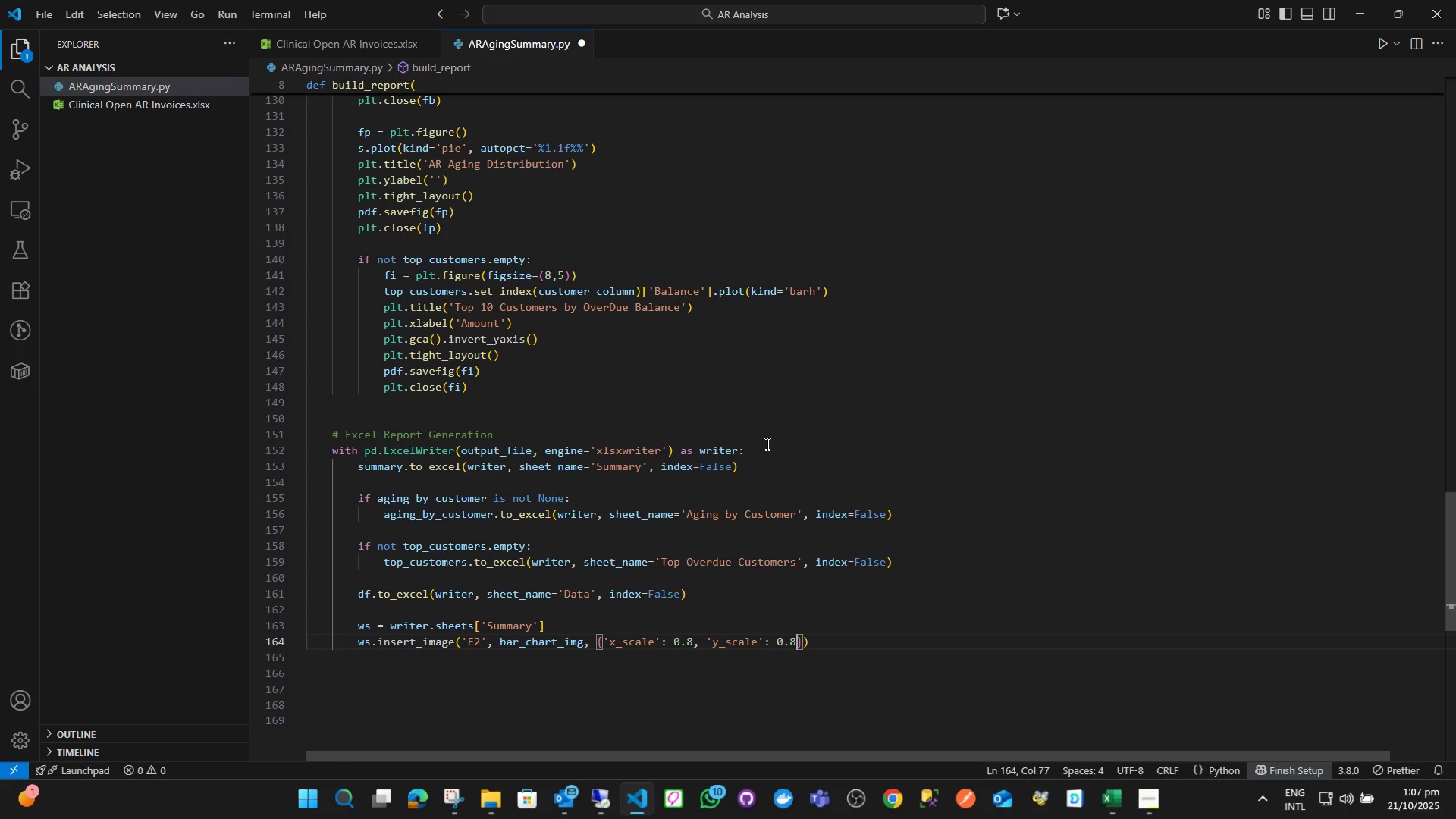 
key(ArrowRight)
 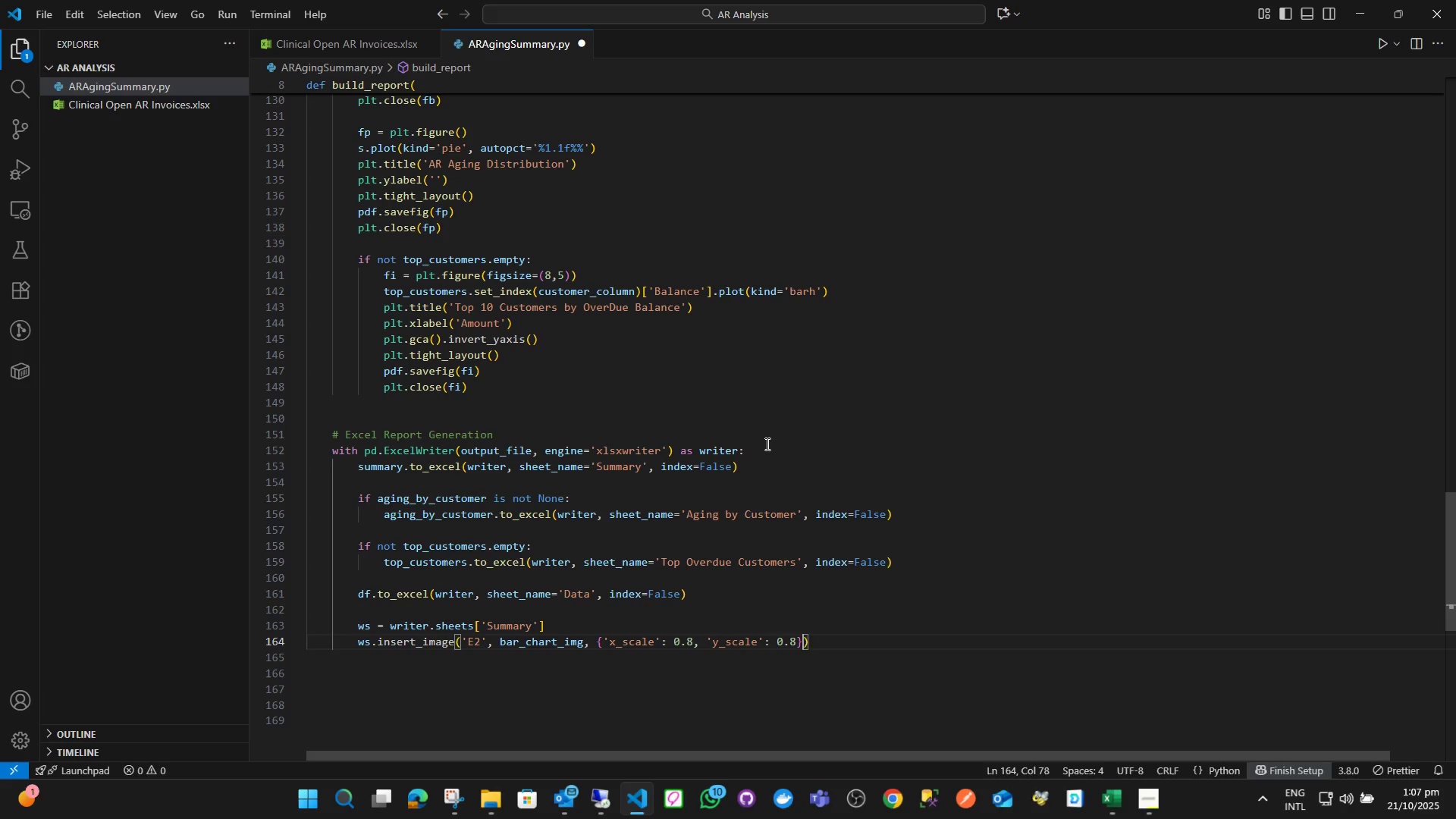 
key(ArrowRight)
 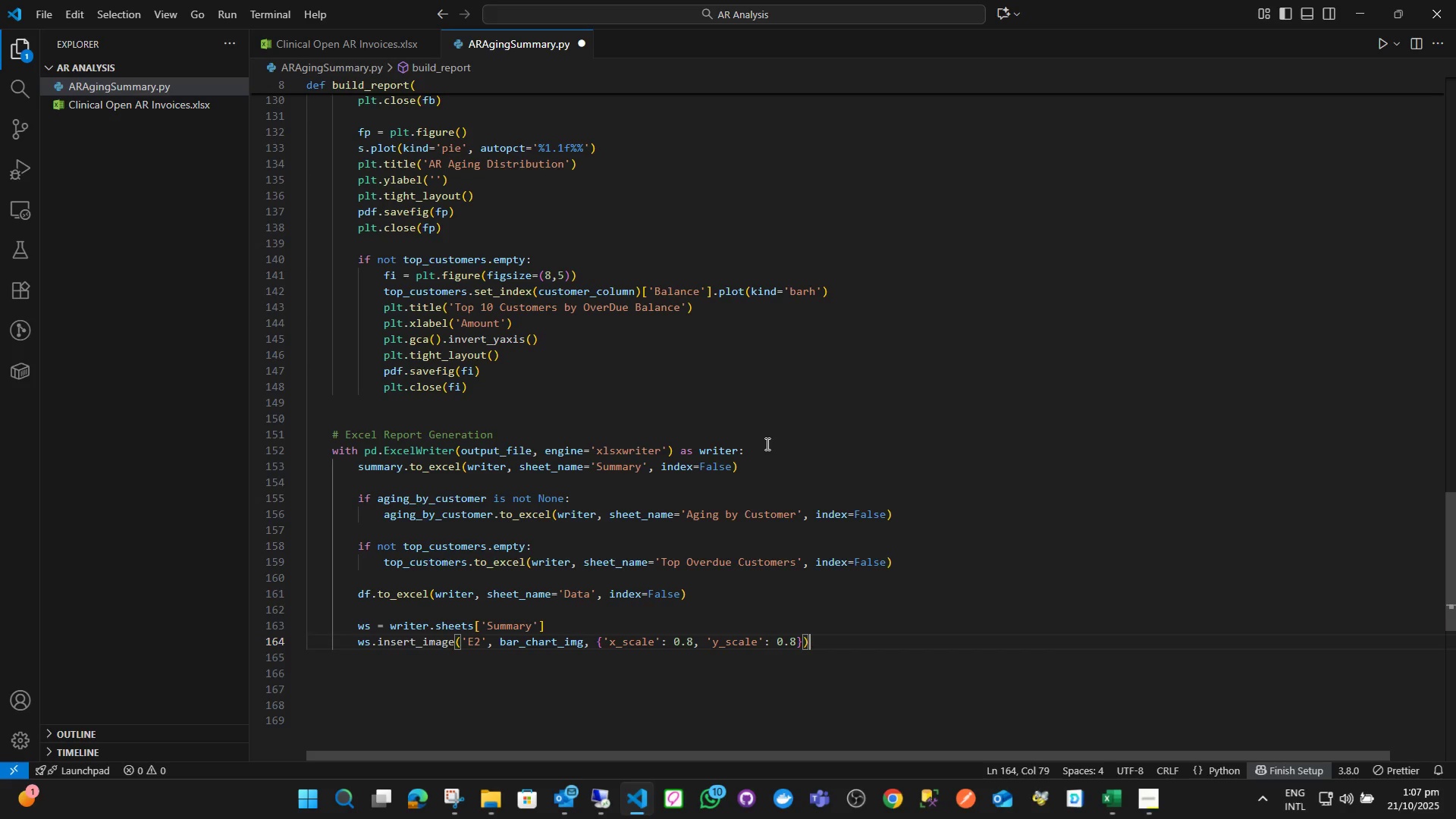 
key(Enter)
 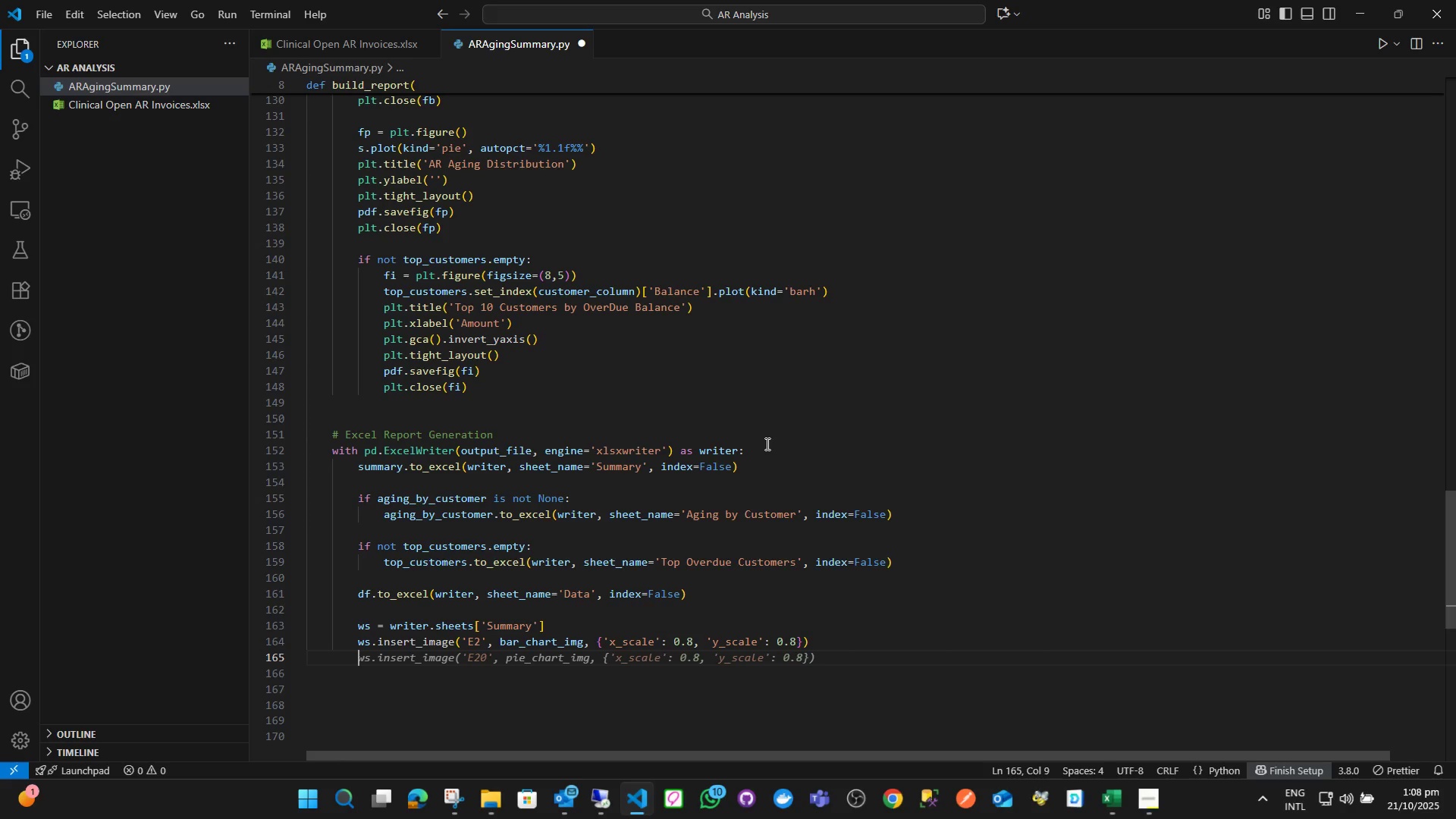 
type(ws.)
key(Tab)
 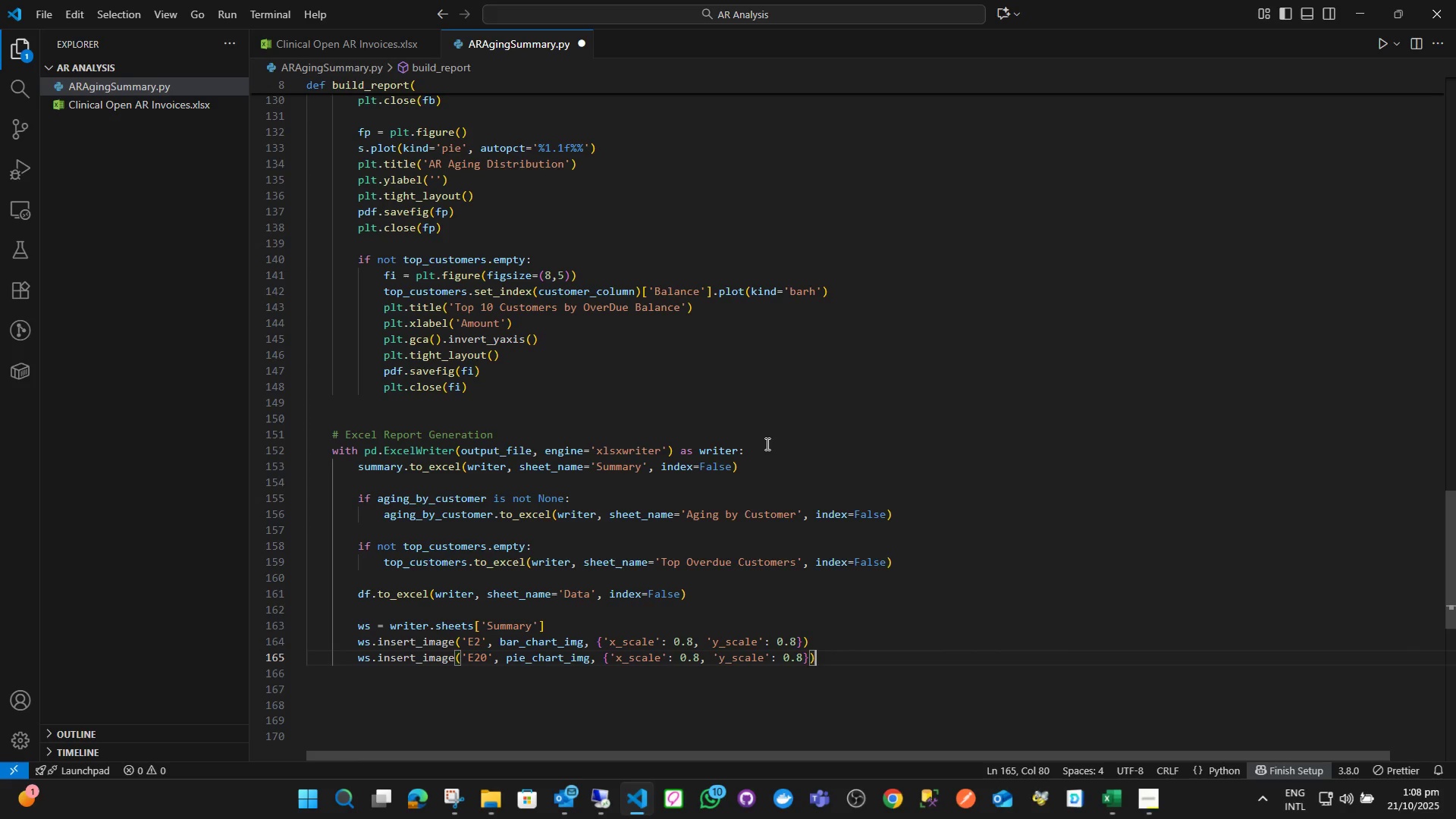 
key(Enter)
 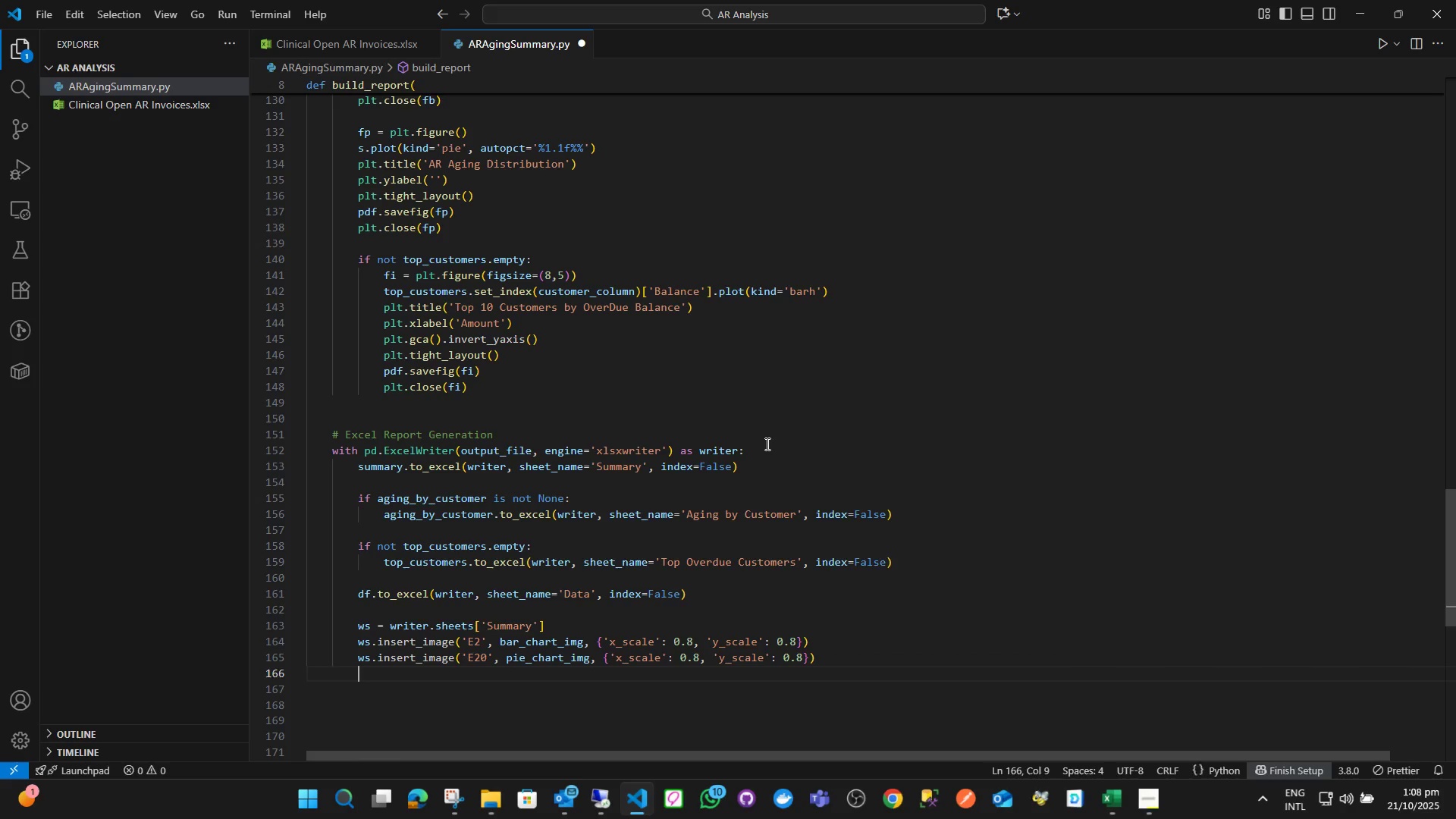 
key(Enter)
 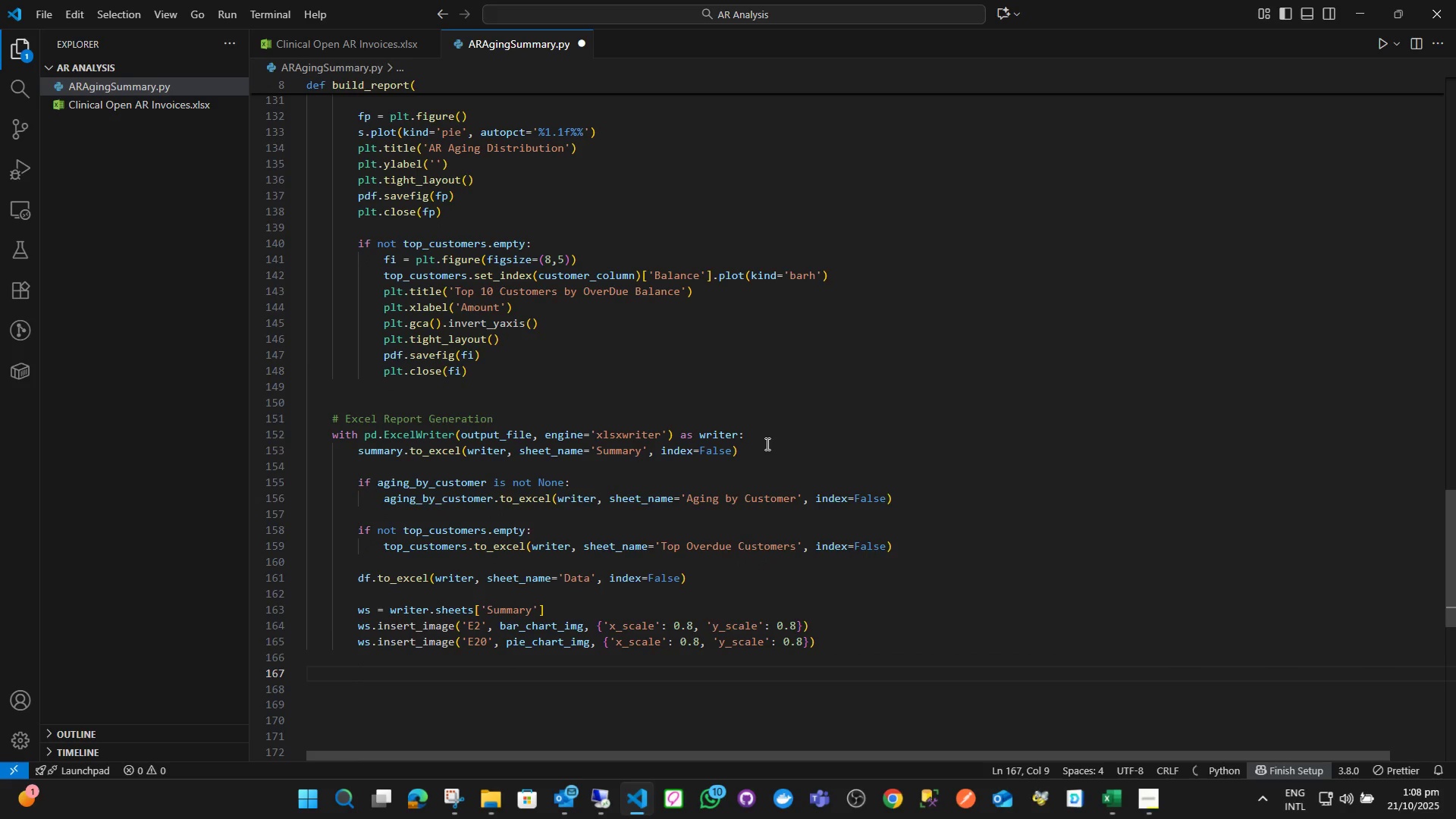 
type(if not top)
 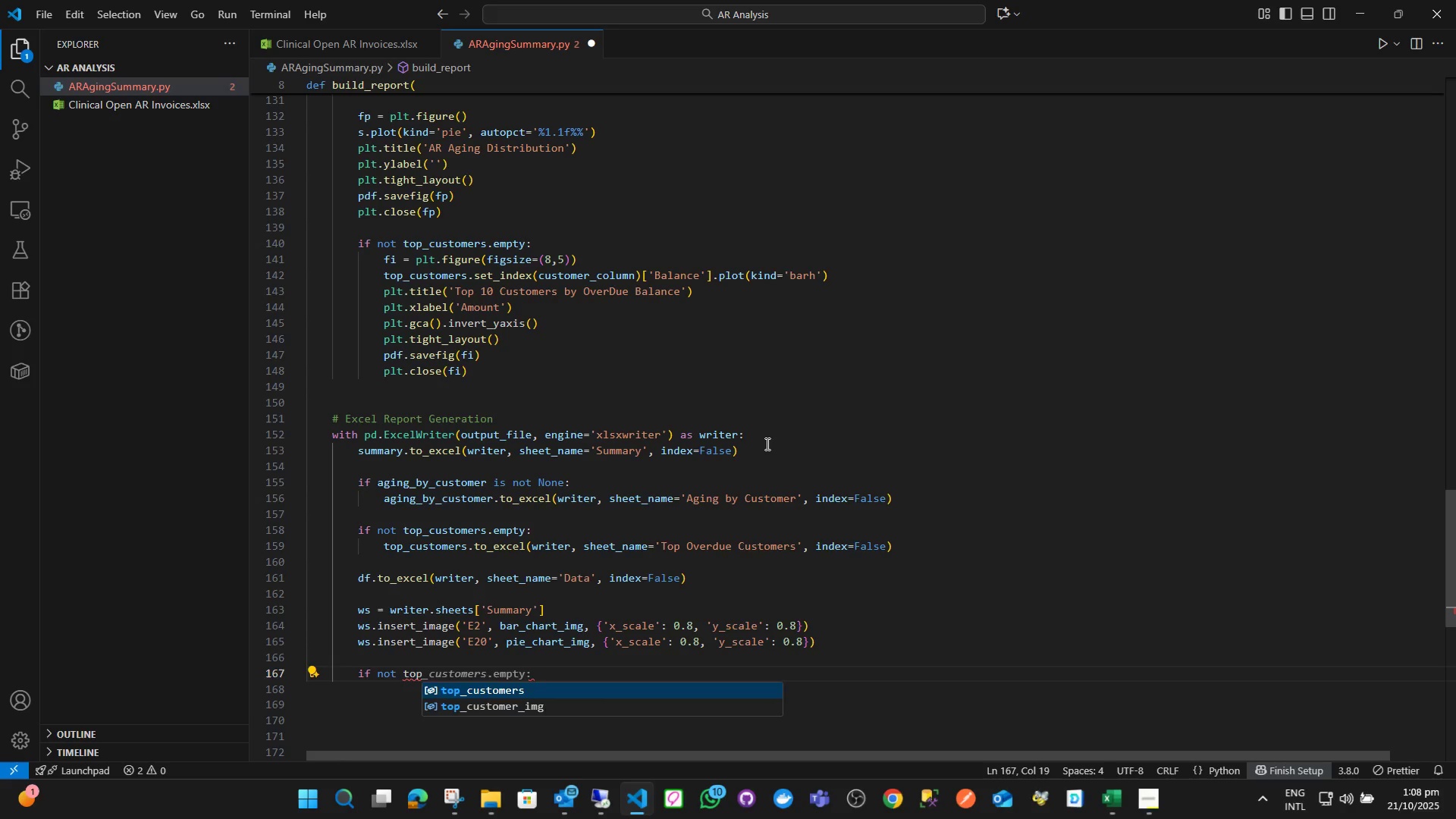 
key(Enter)
 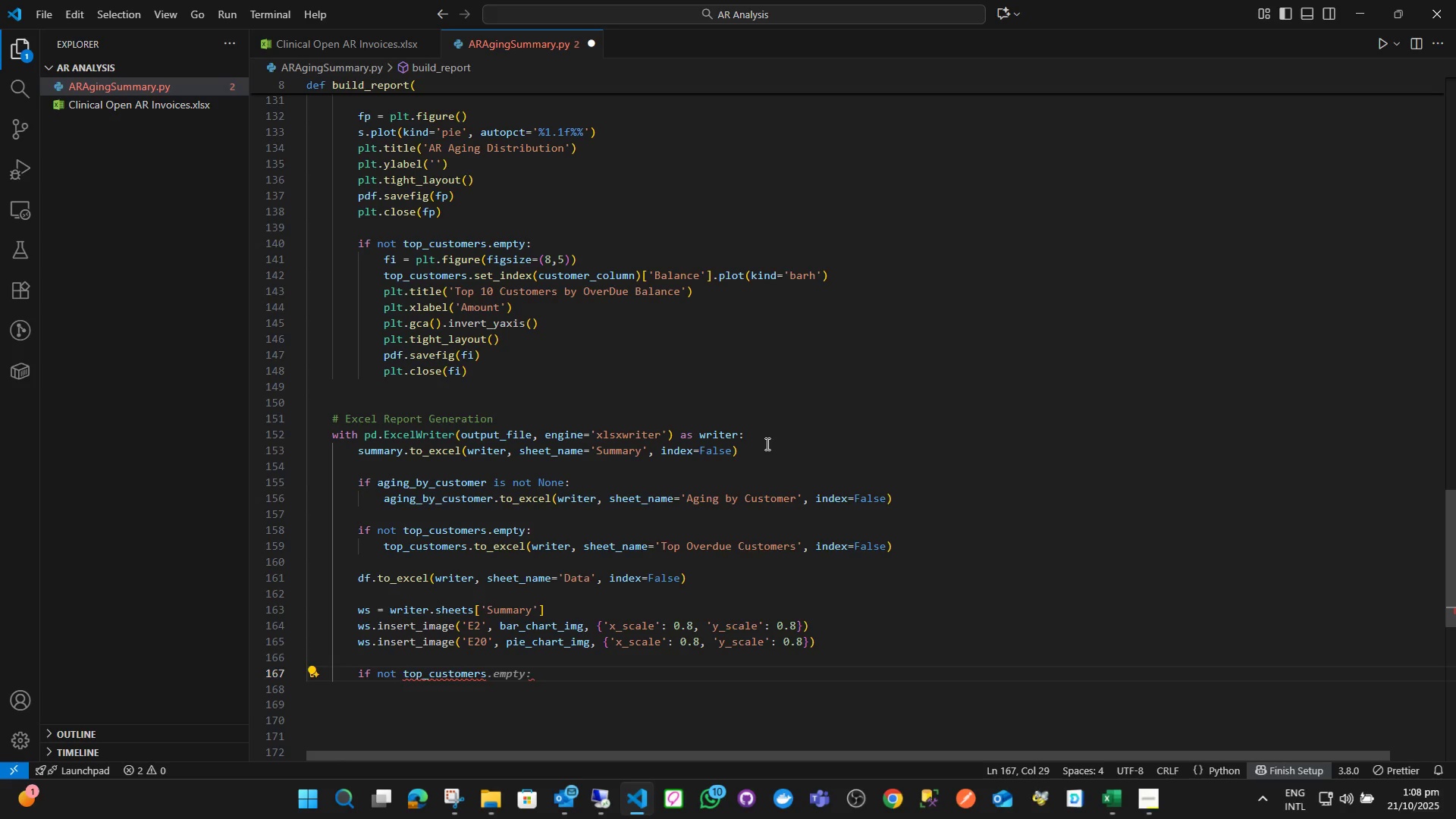 
type(.emp)
 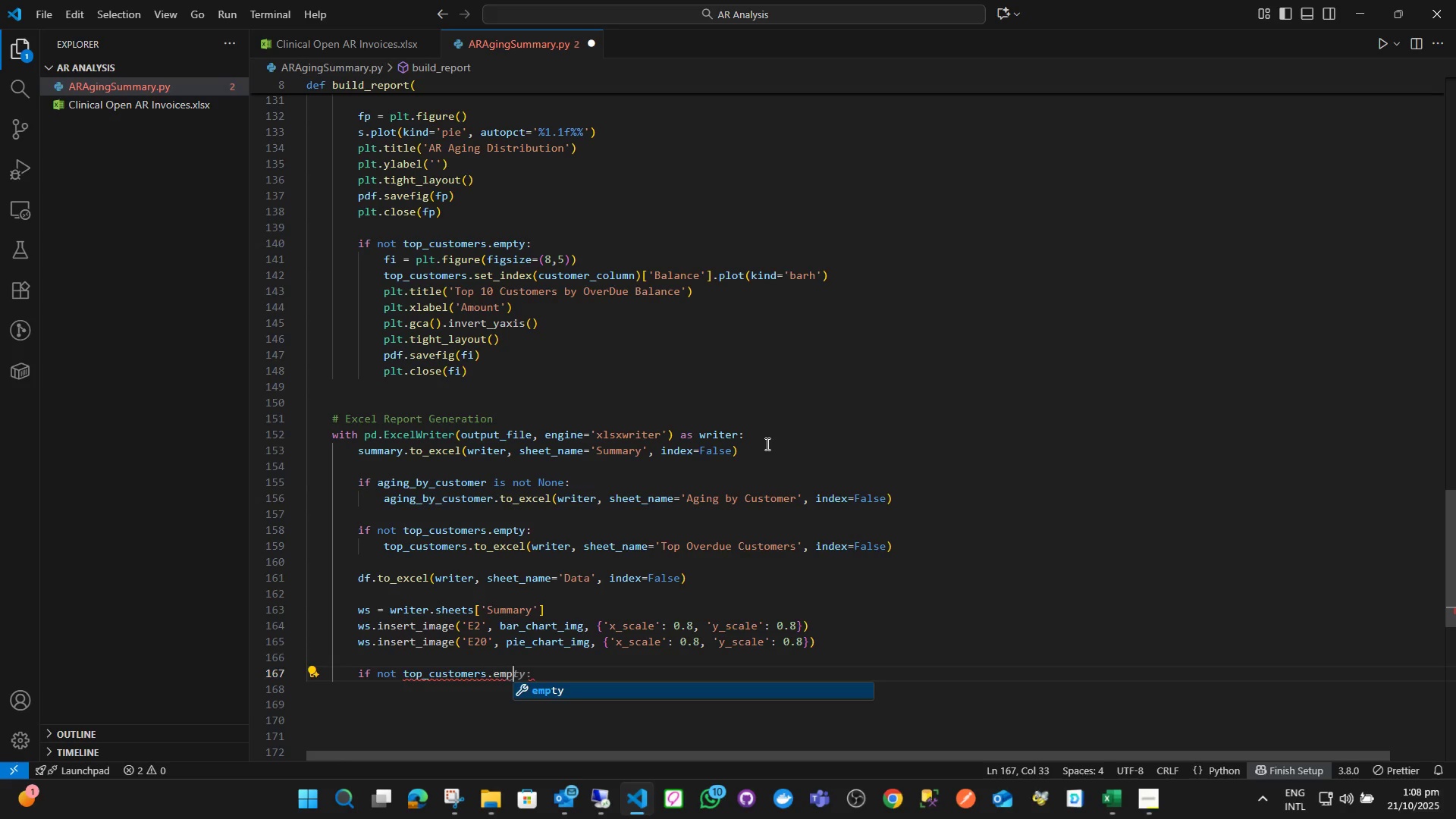 
key(Enter)
 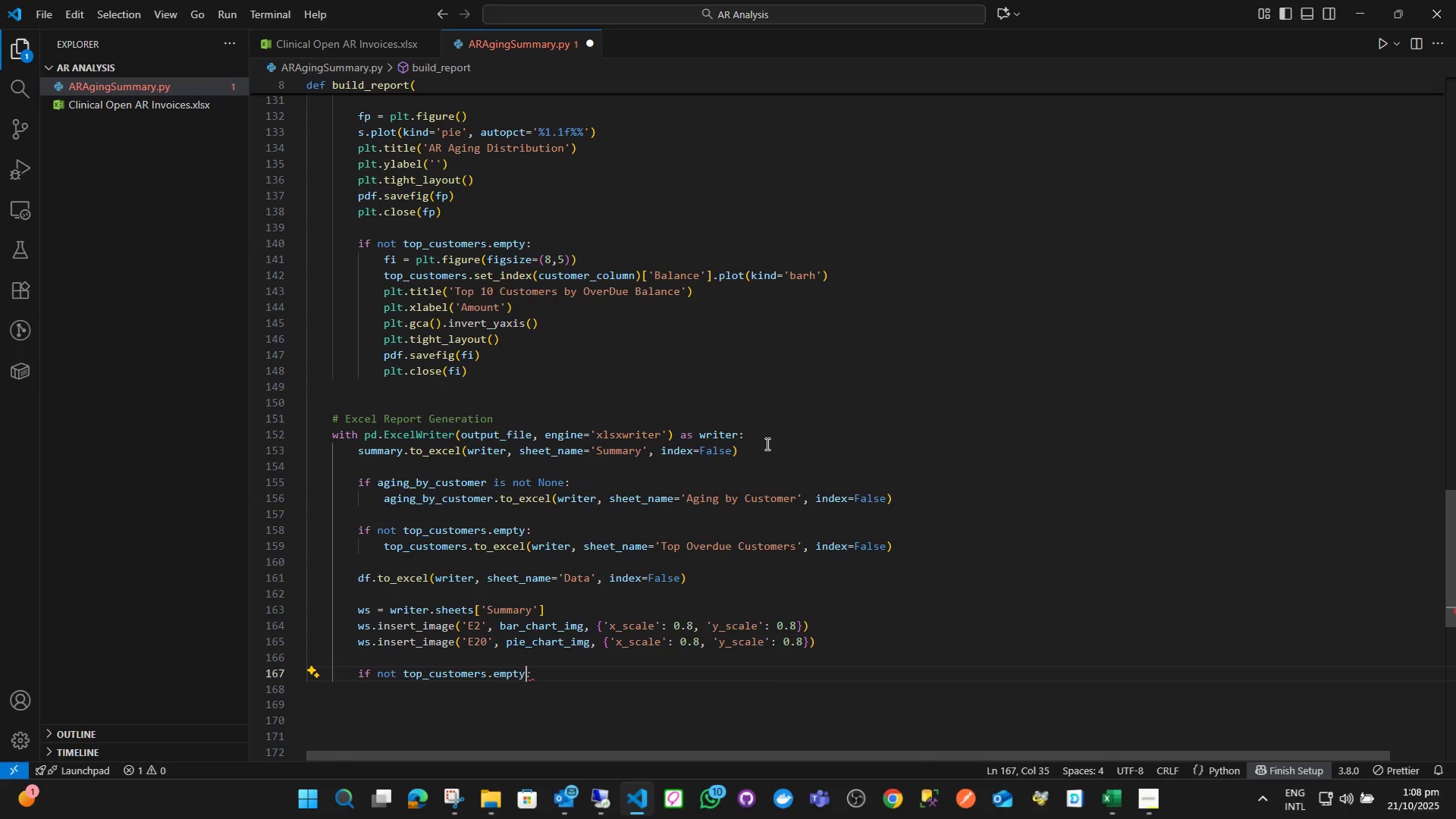 
key(Shift+Semicolon)
 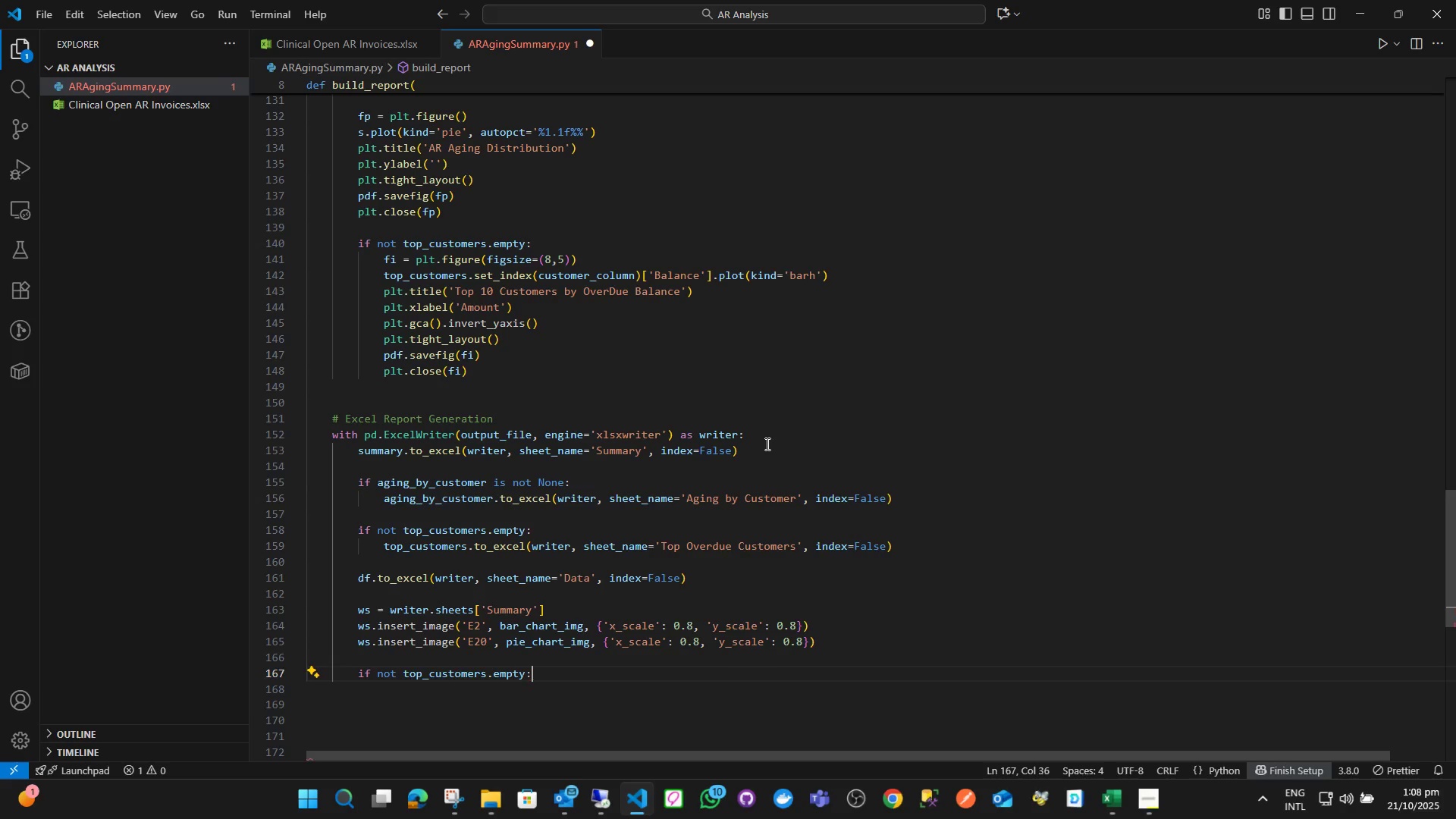 
key(Enter)
 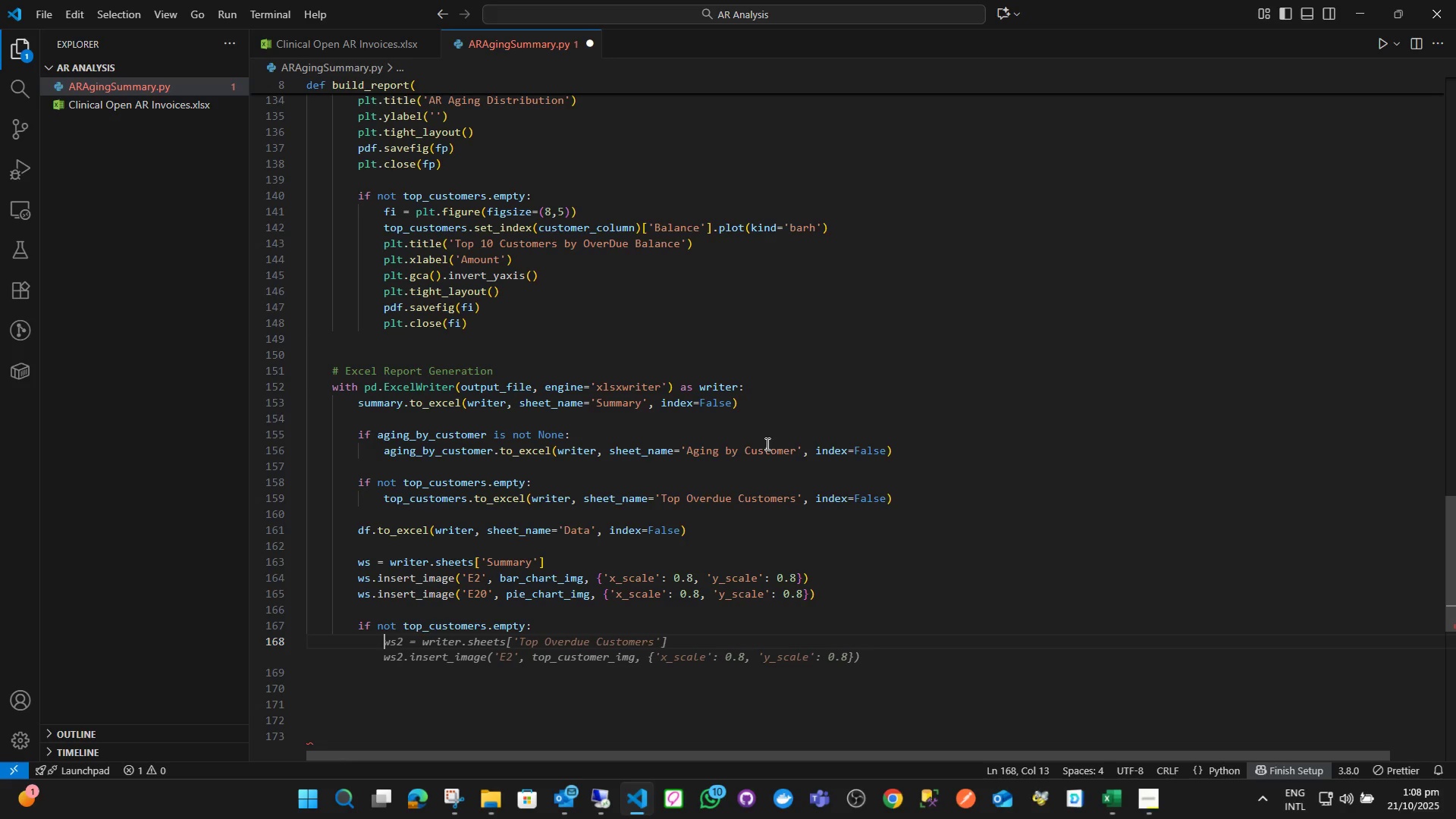 
wait(6.79)
 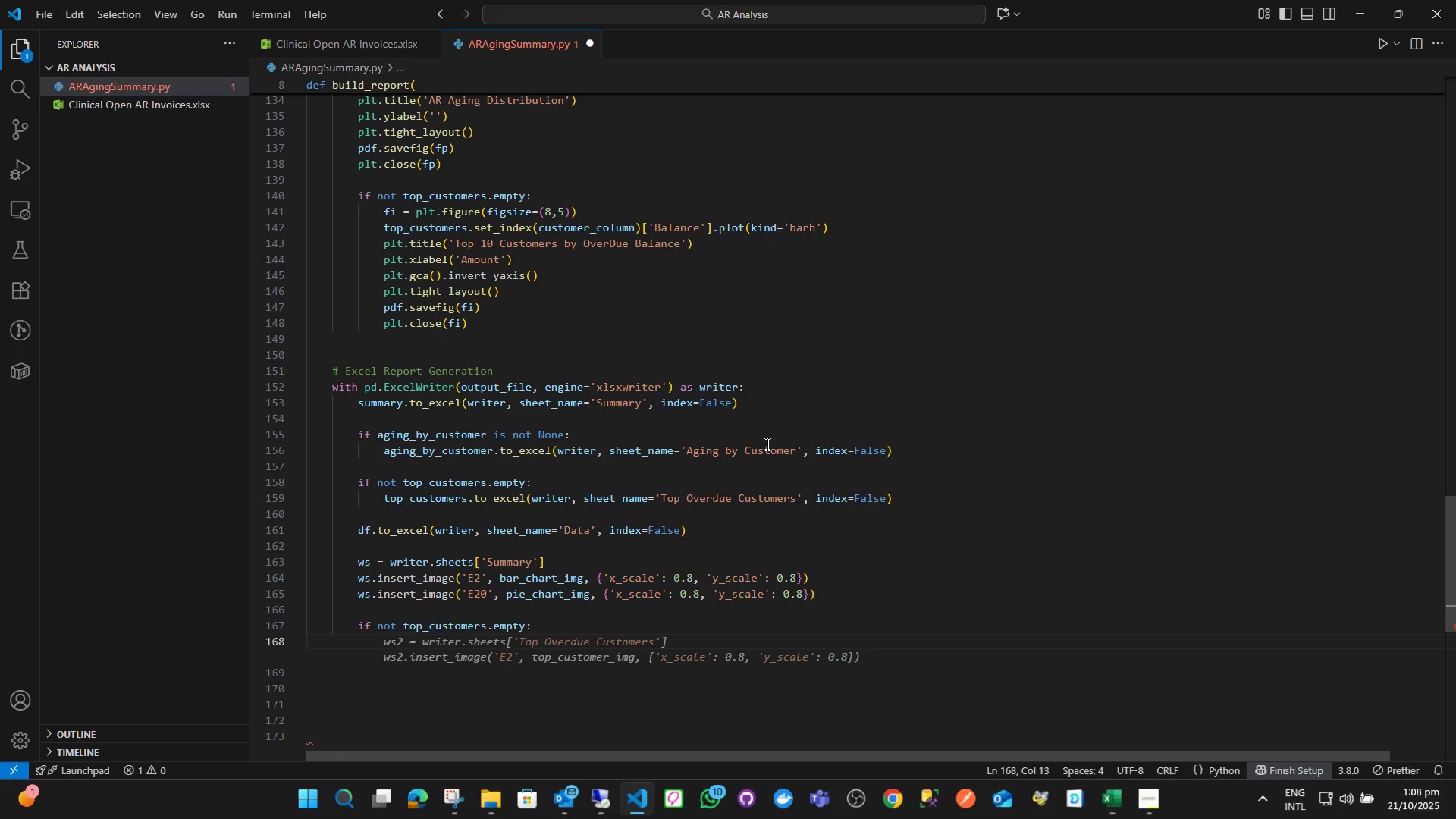 
type(ws.)
 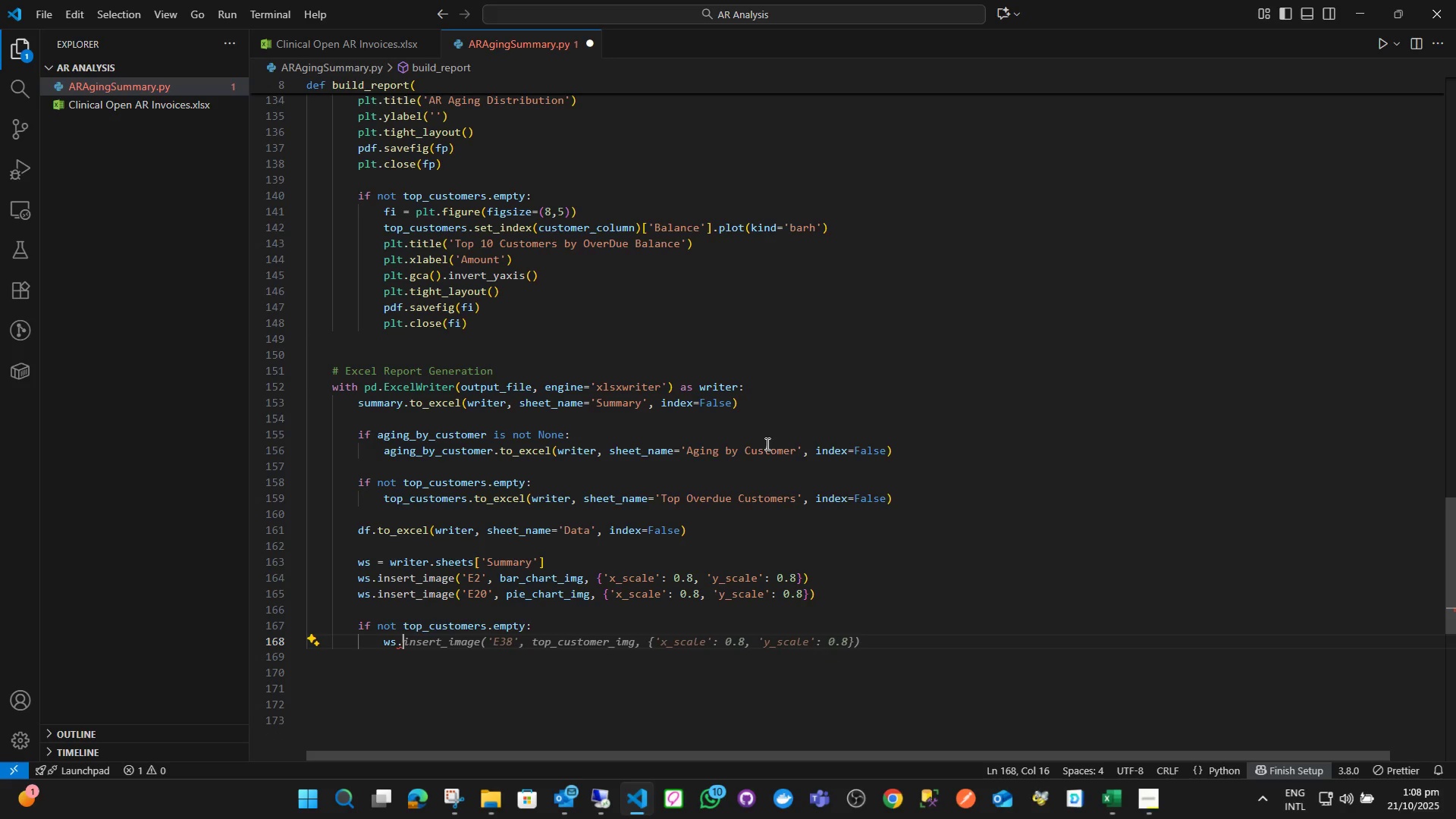 
type(inser)
 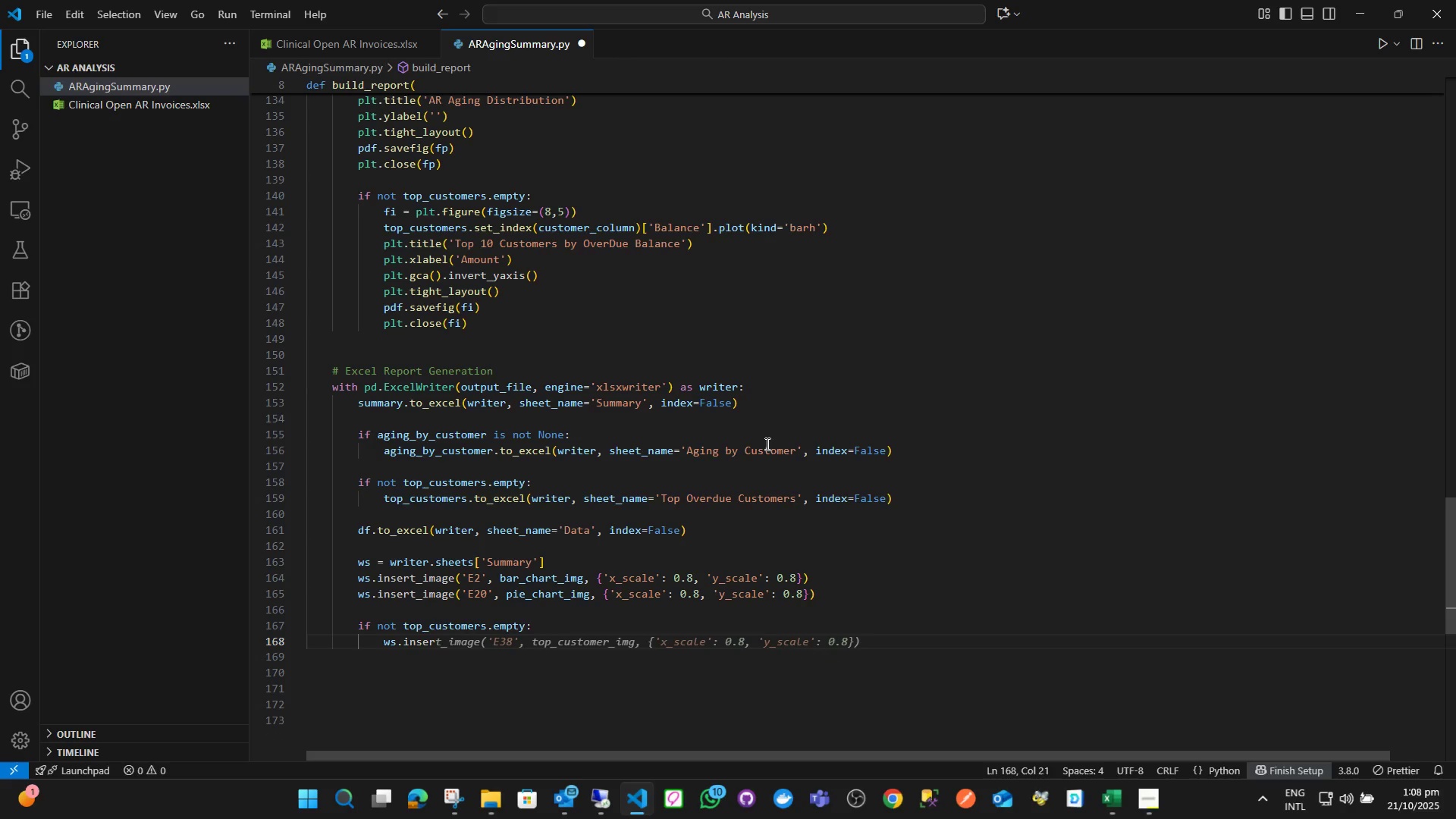 
type(t_image('')
 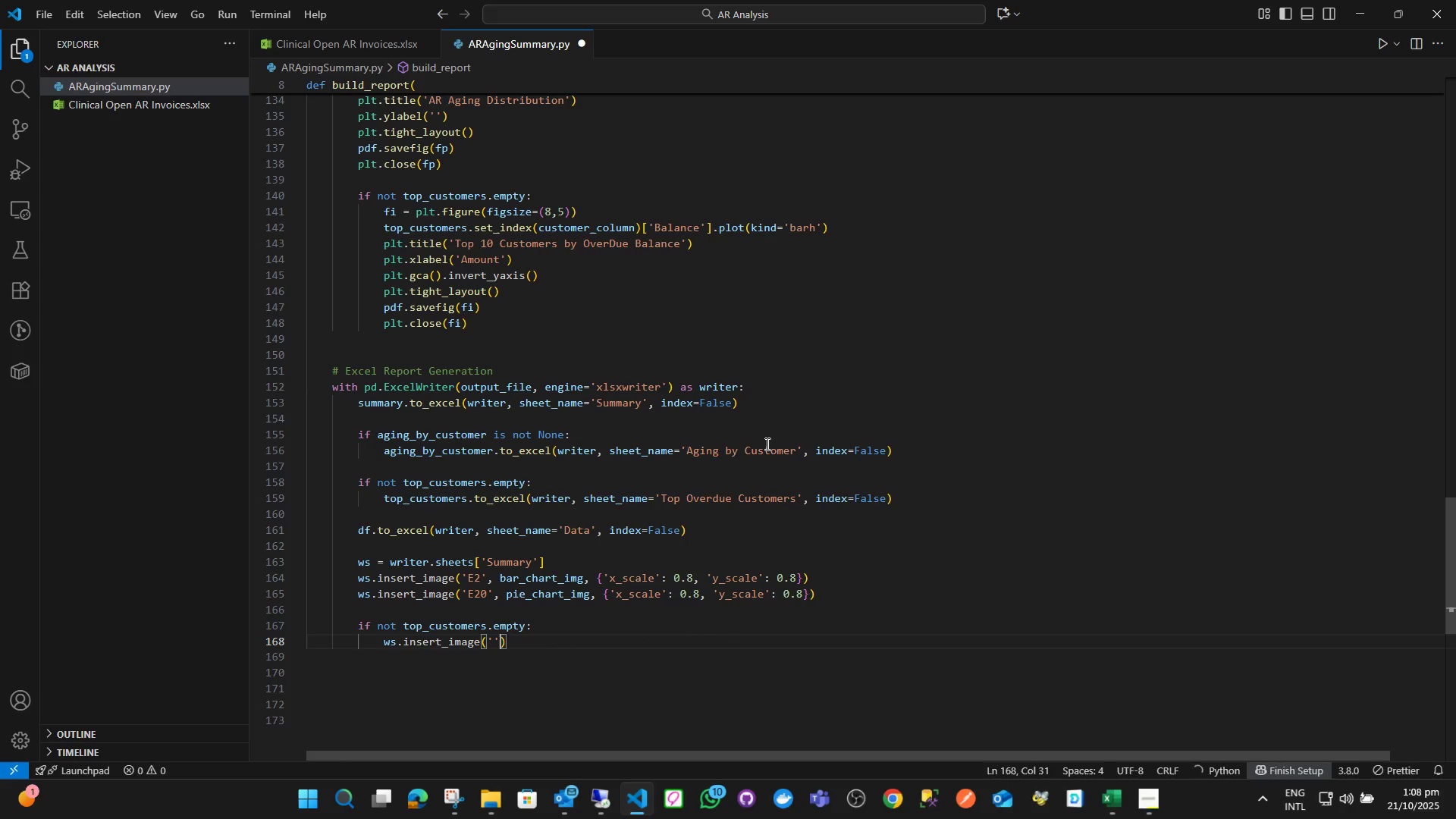 
 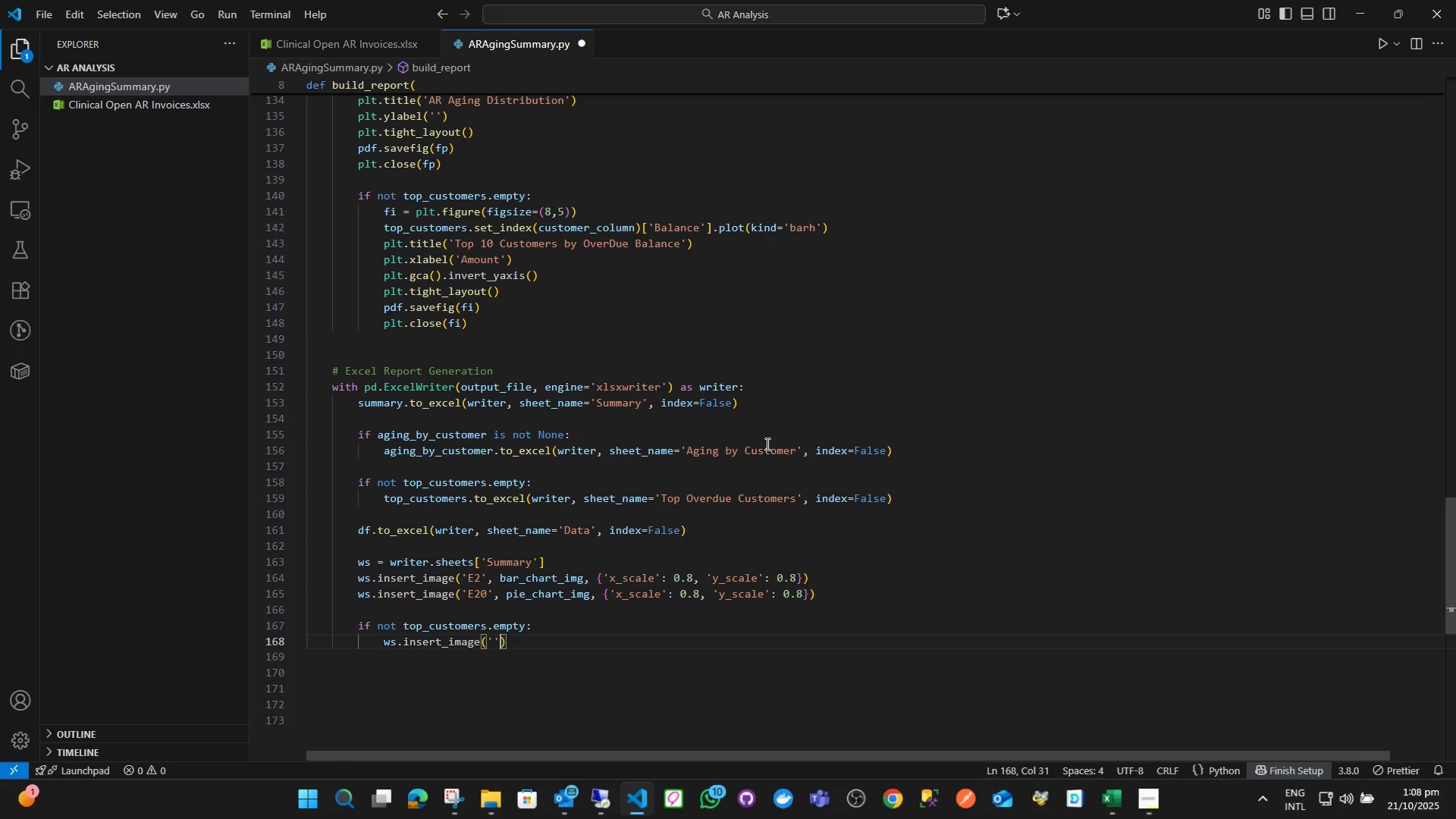 
key(ArrowLeft)
 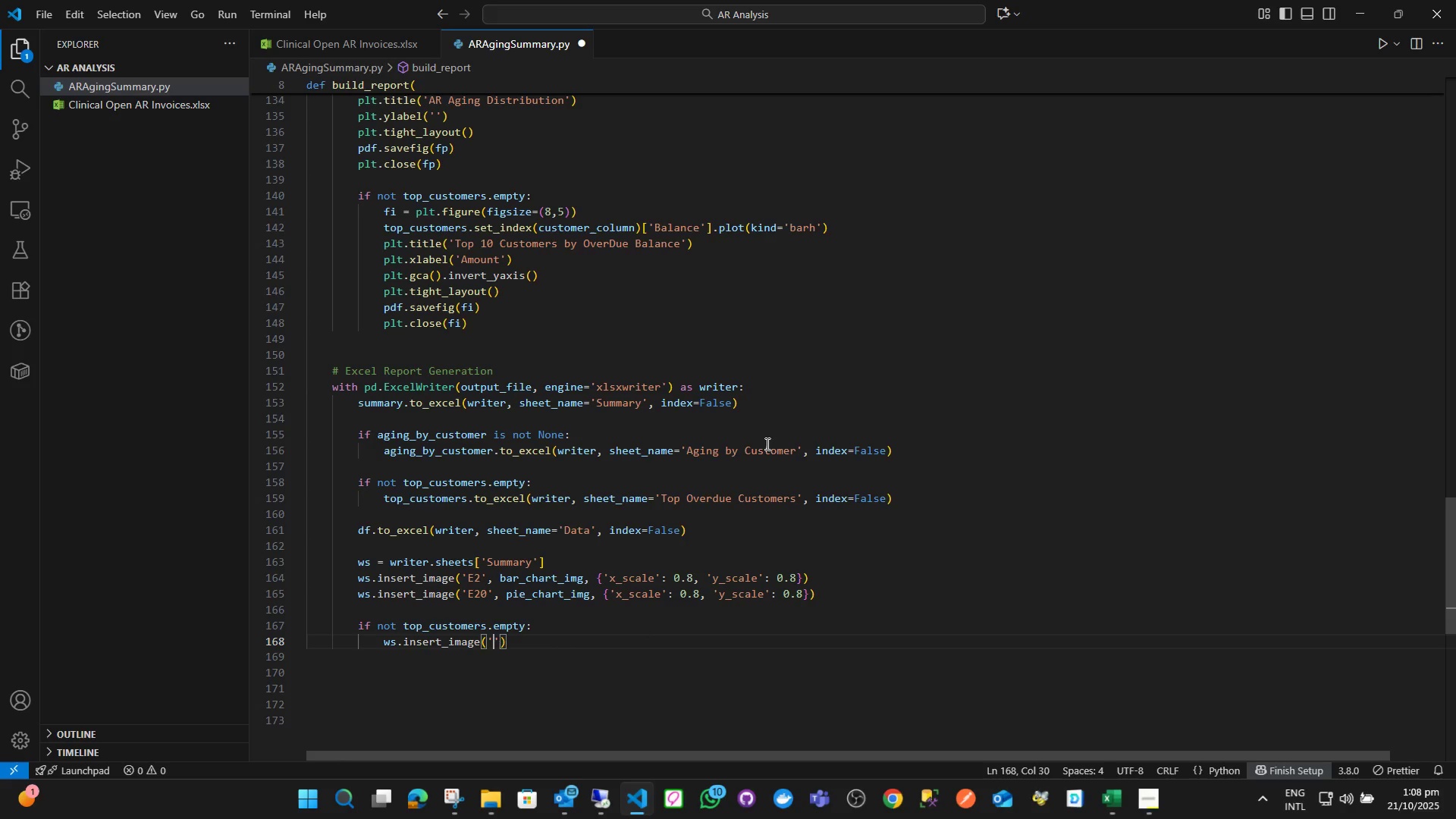 
key(Shift+E)
 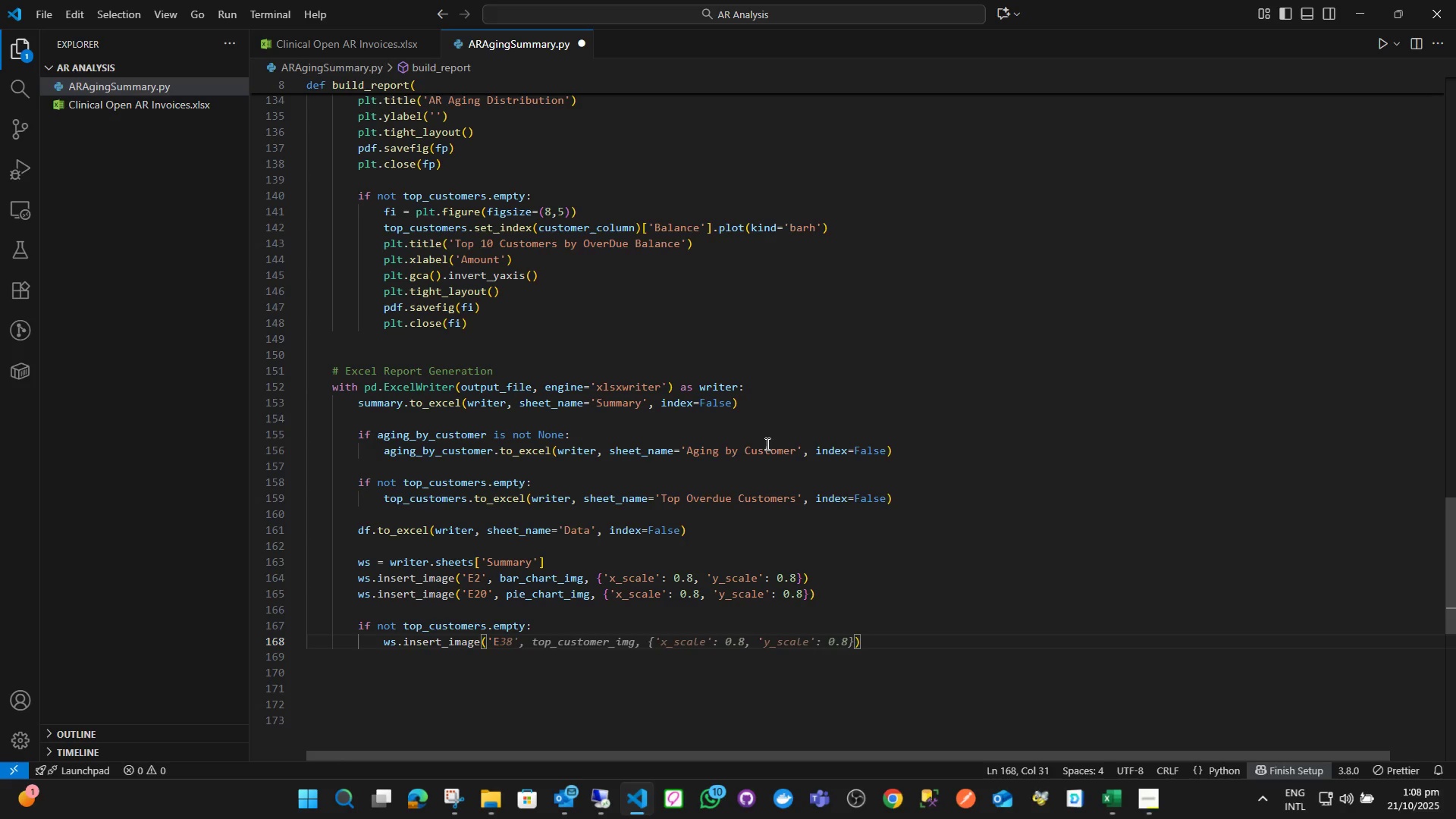 
key(Numpad3)
 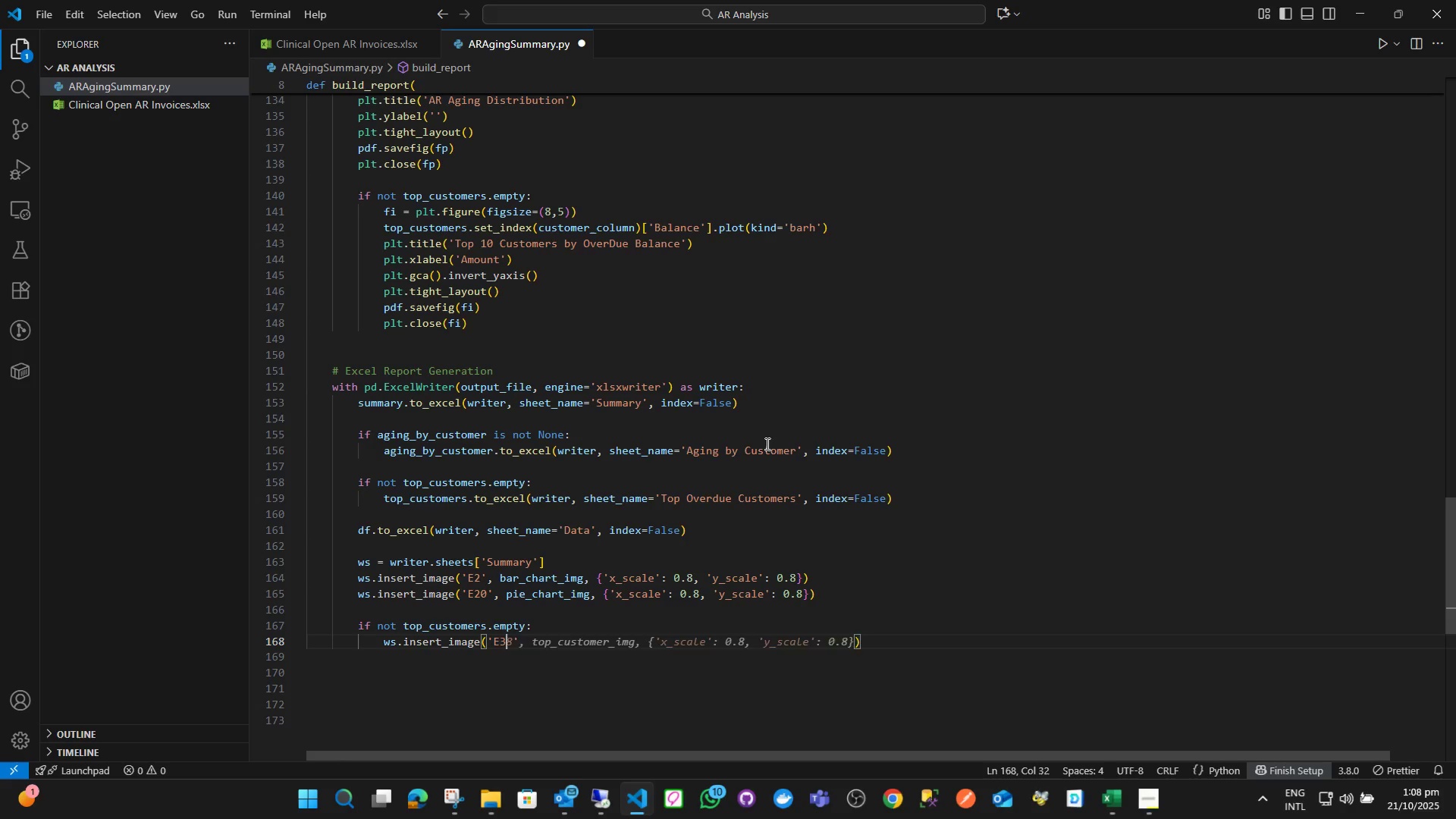 
key(Numpad0)
 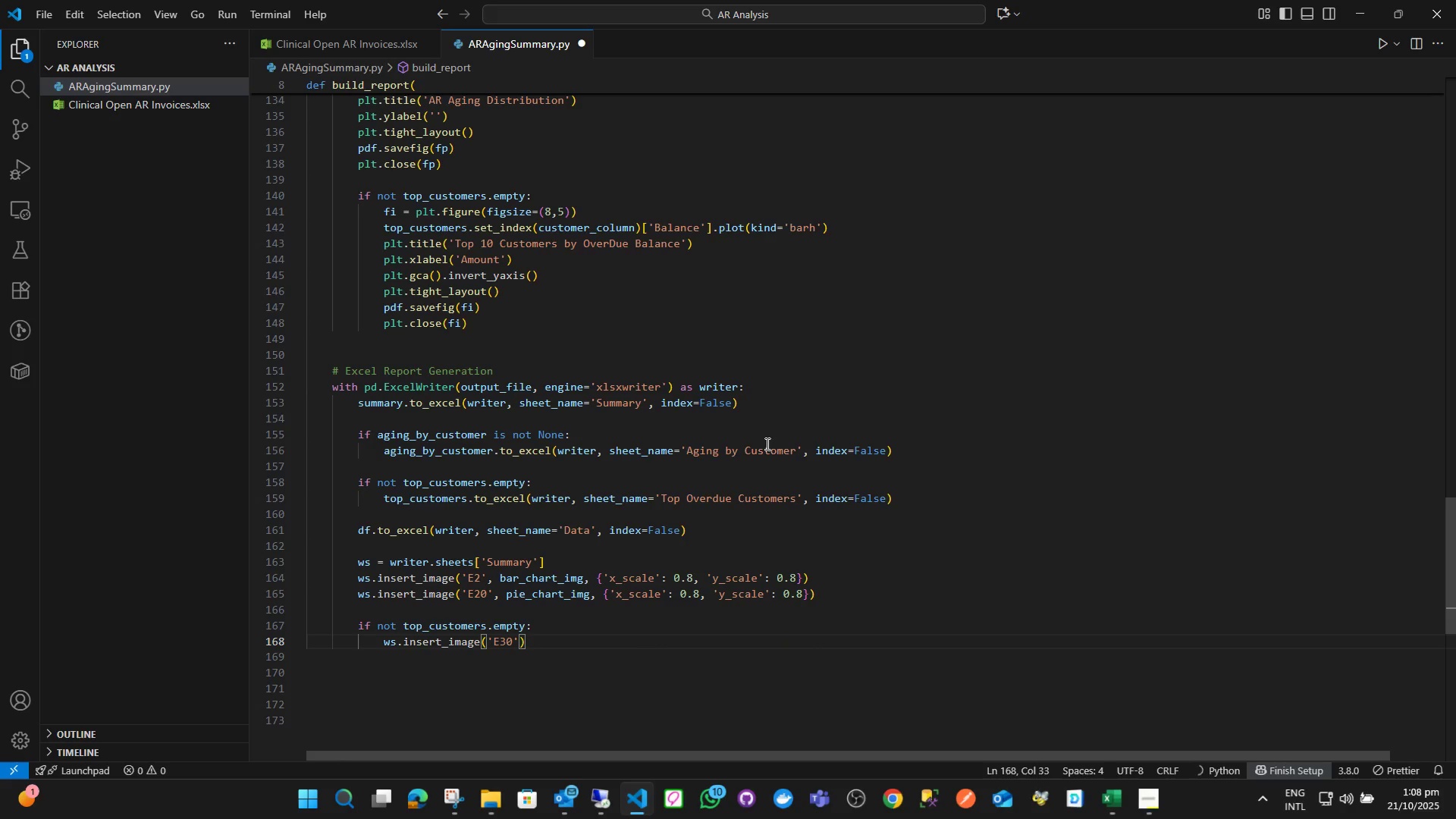 
key(ArrowRight)
 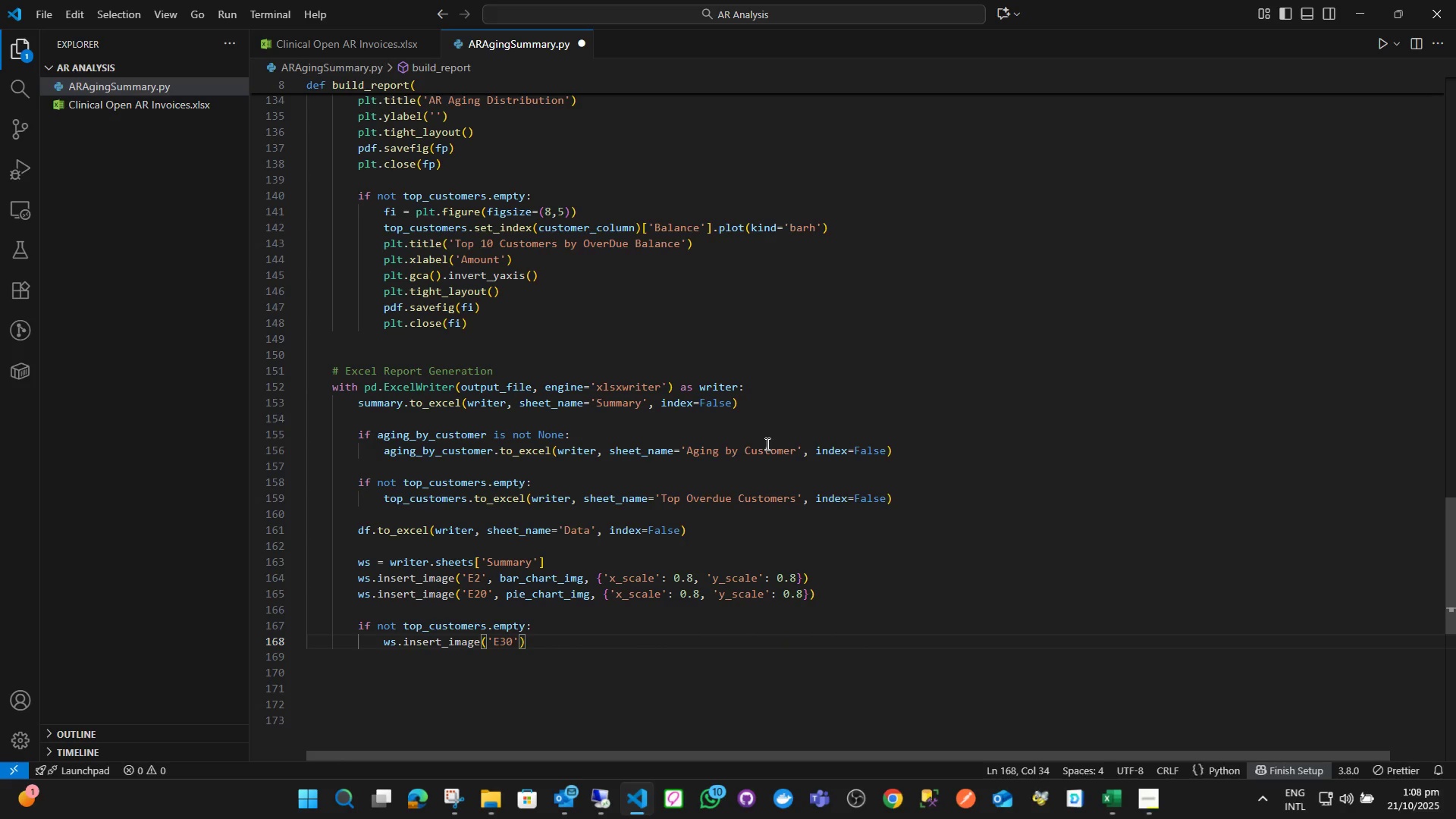 
type(, top)
 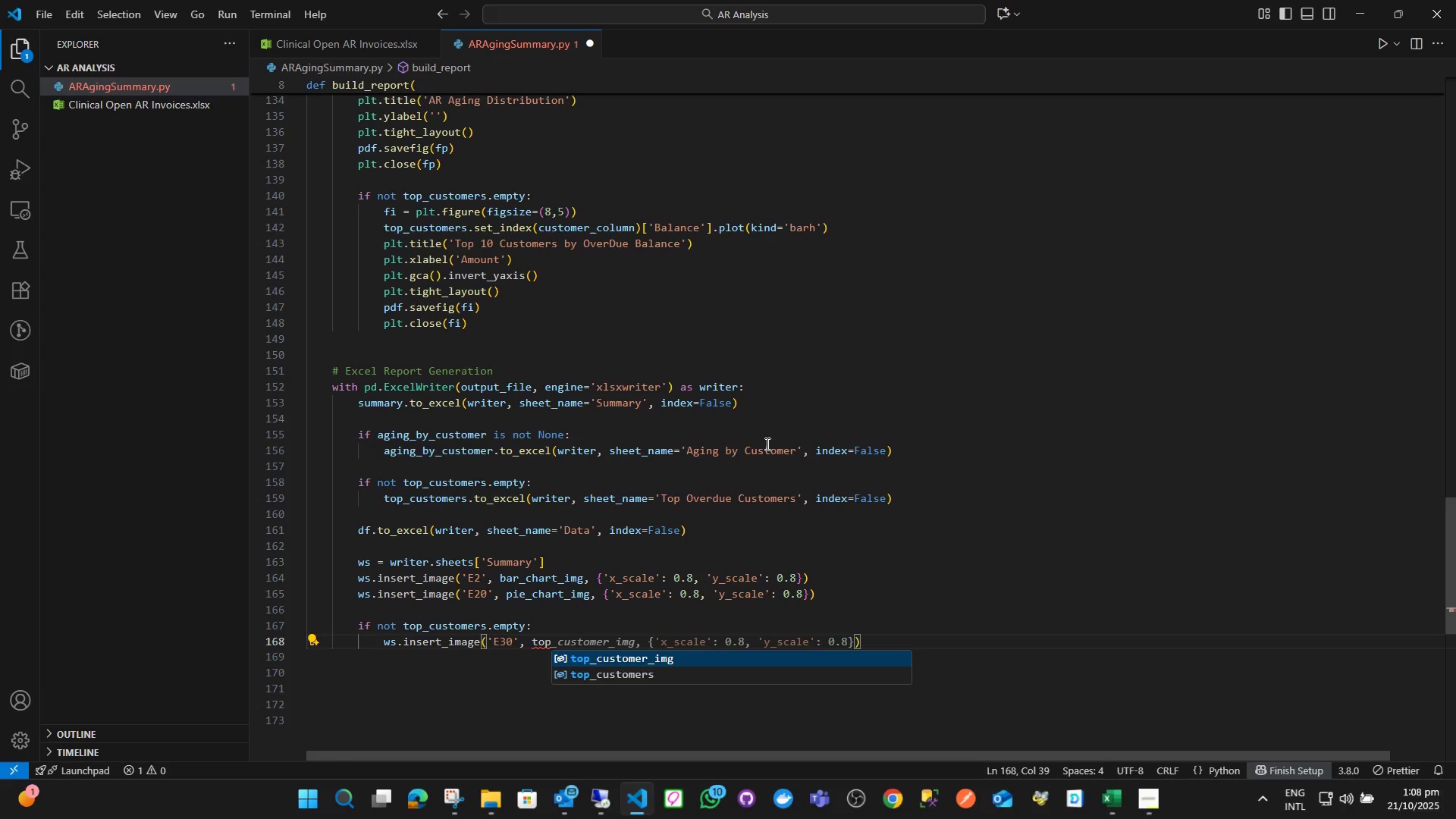 
key(Enter)
 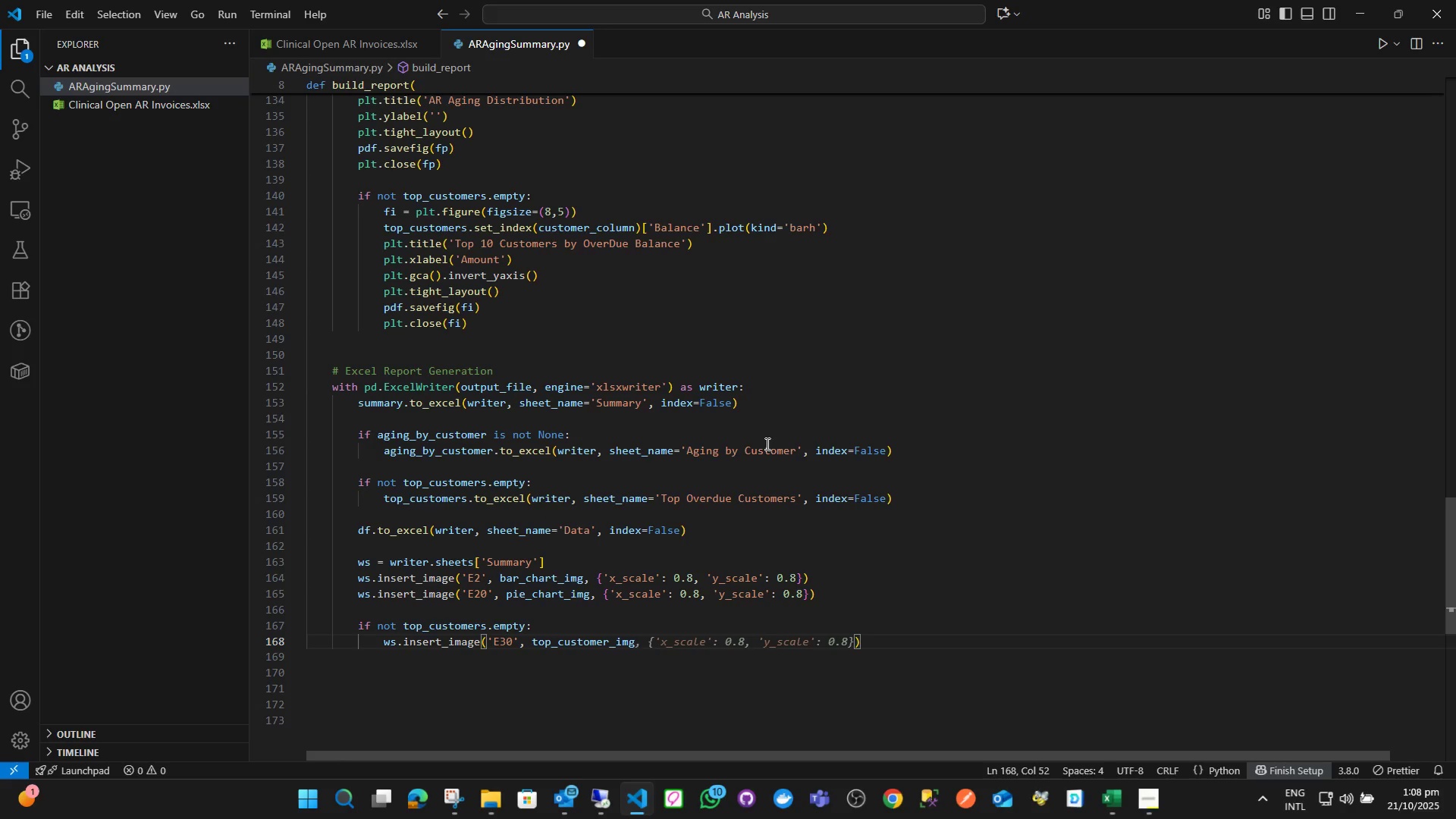 
key(Comma)
 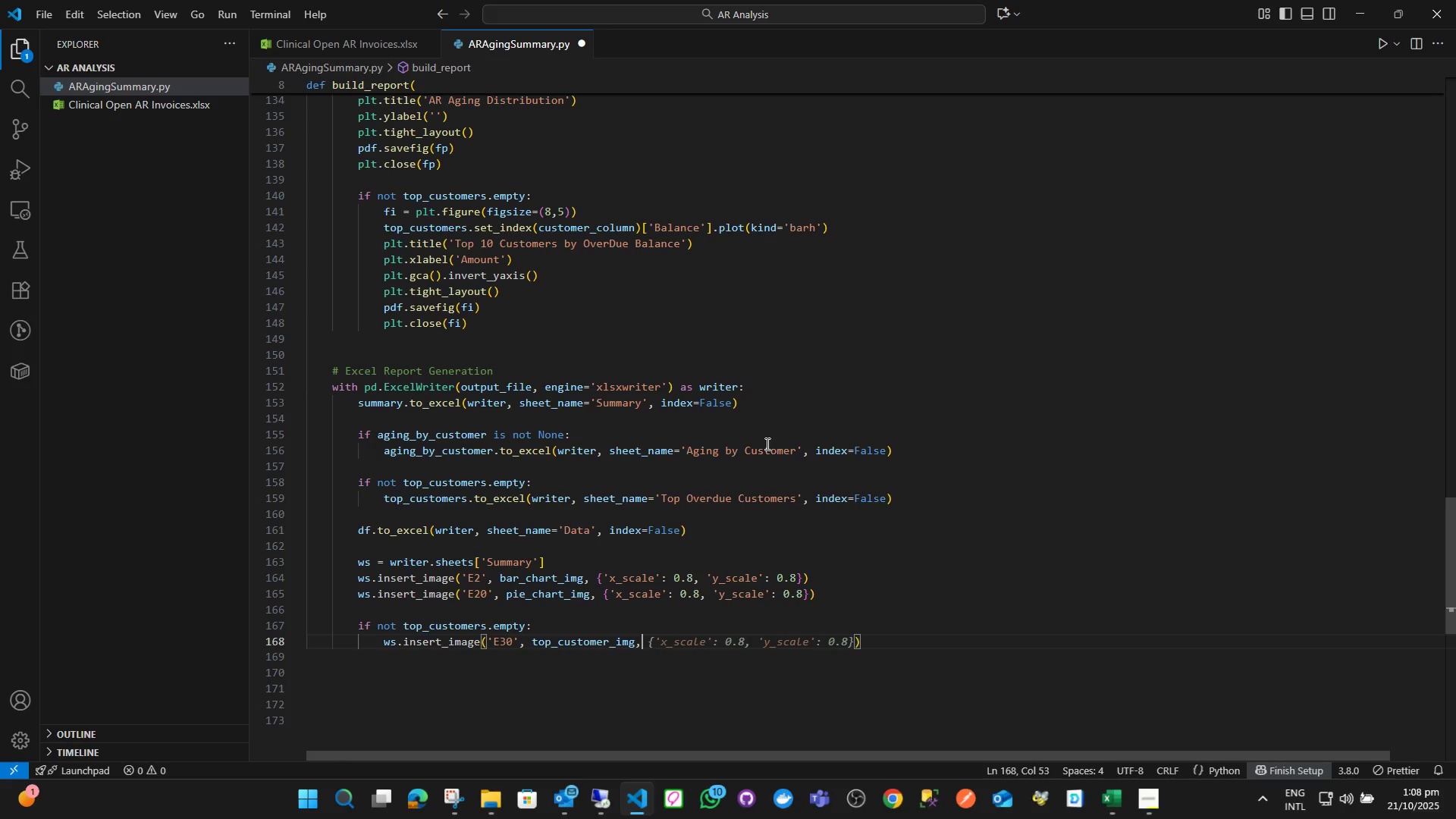 
key(Space)
 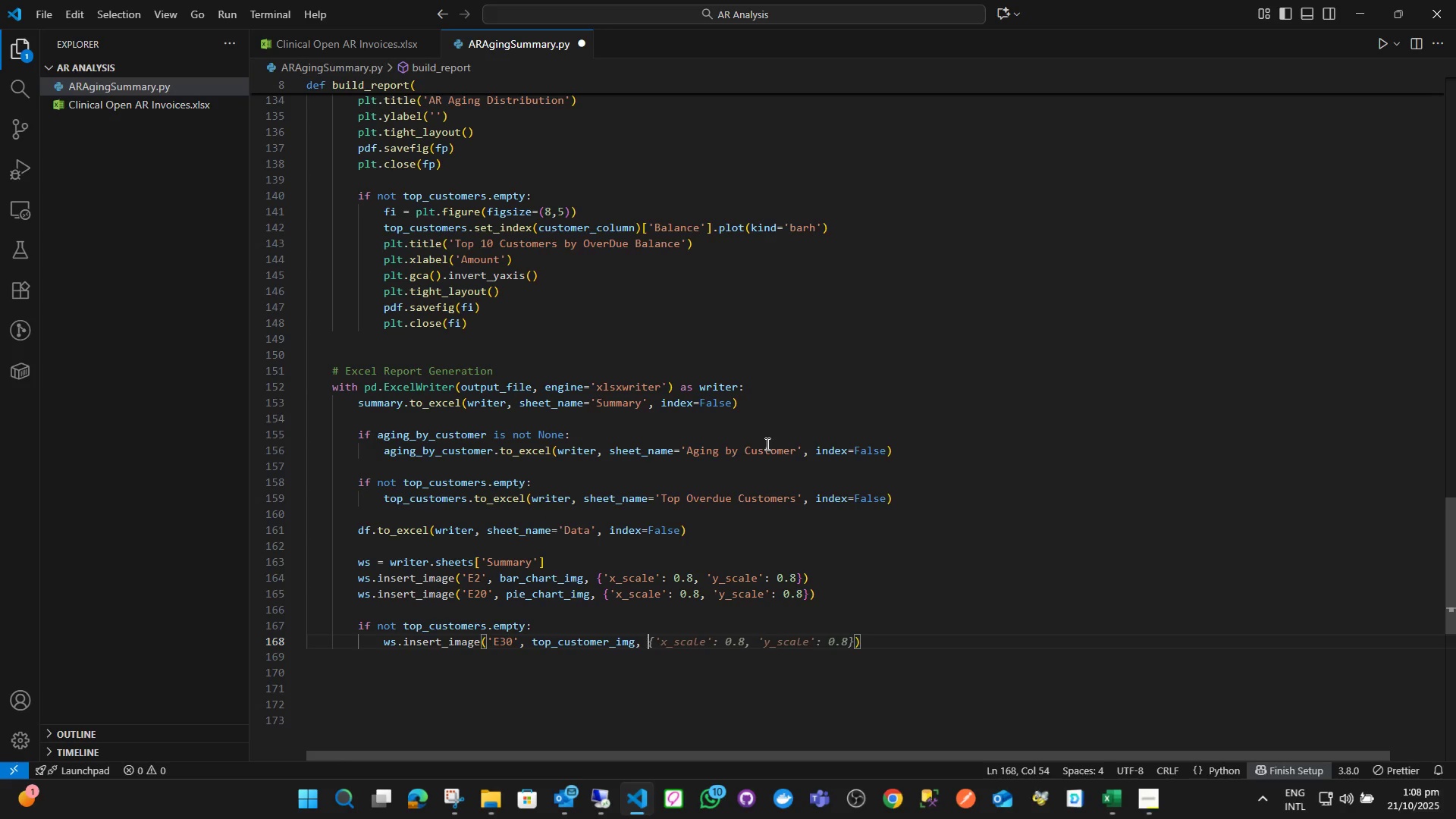 
key(Shift+BracketLeft)
 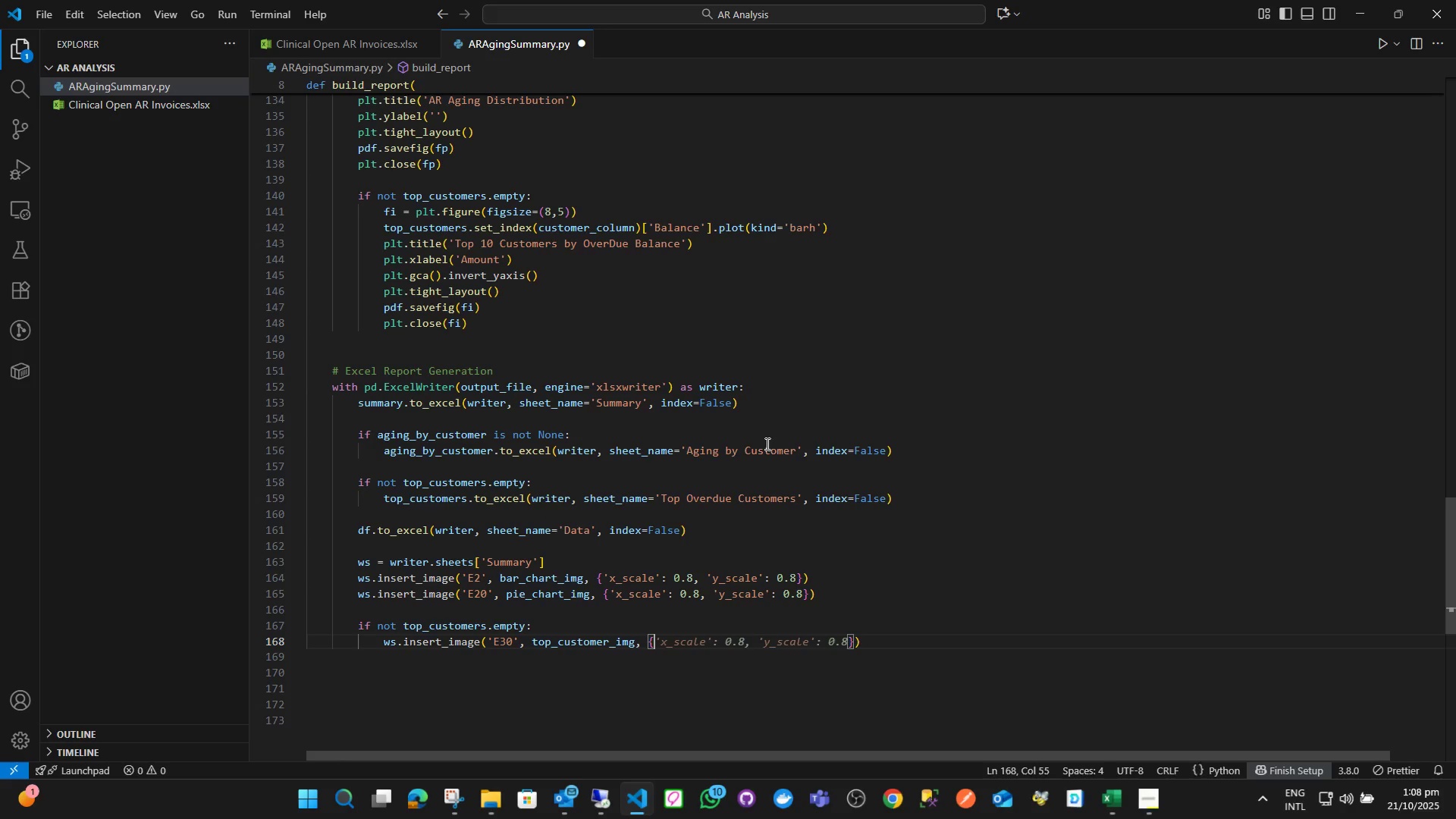 
key(Shift+BracketLeft)
 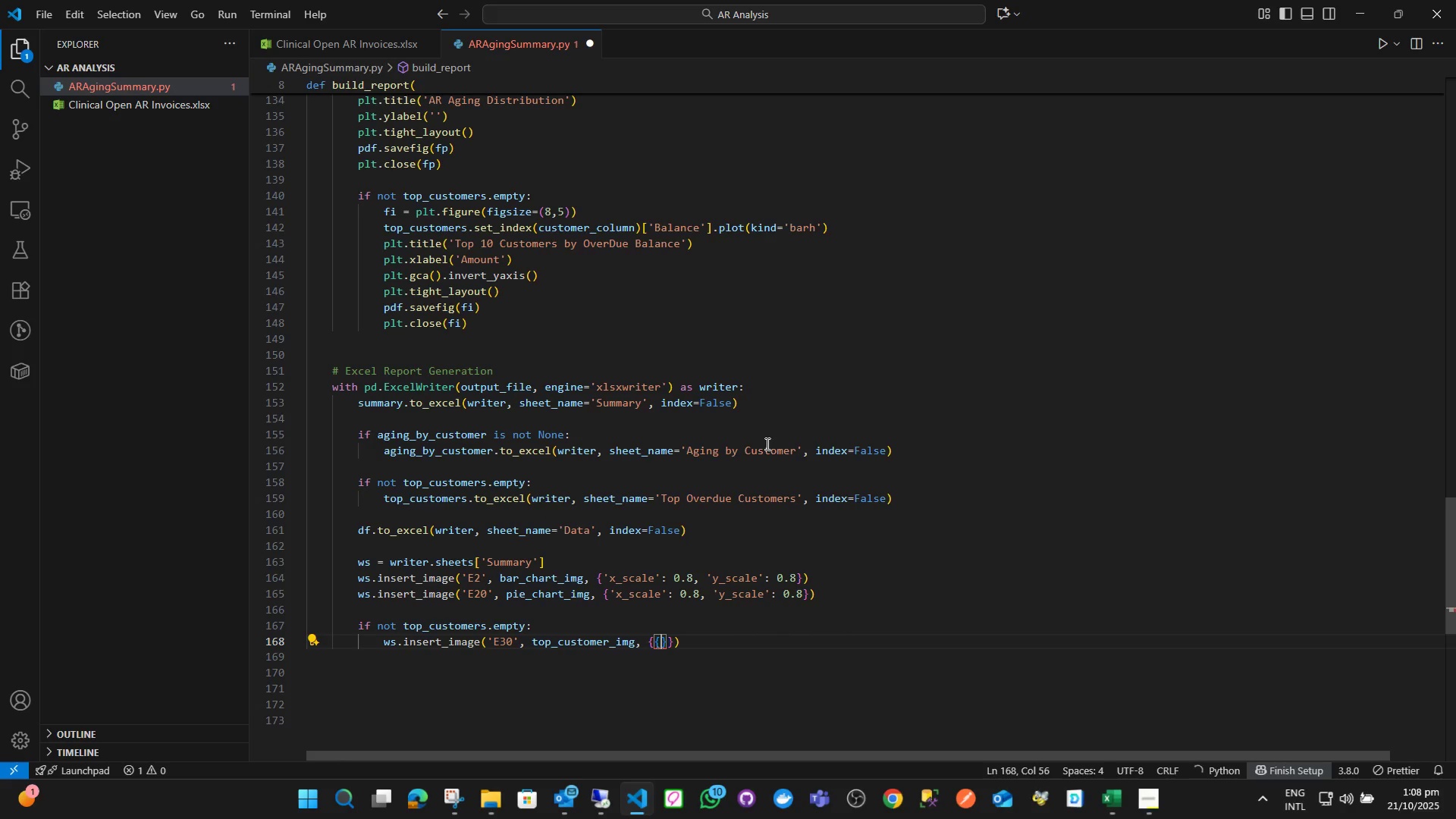 
key(Backspace)
 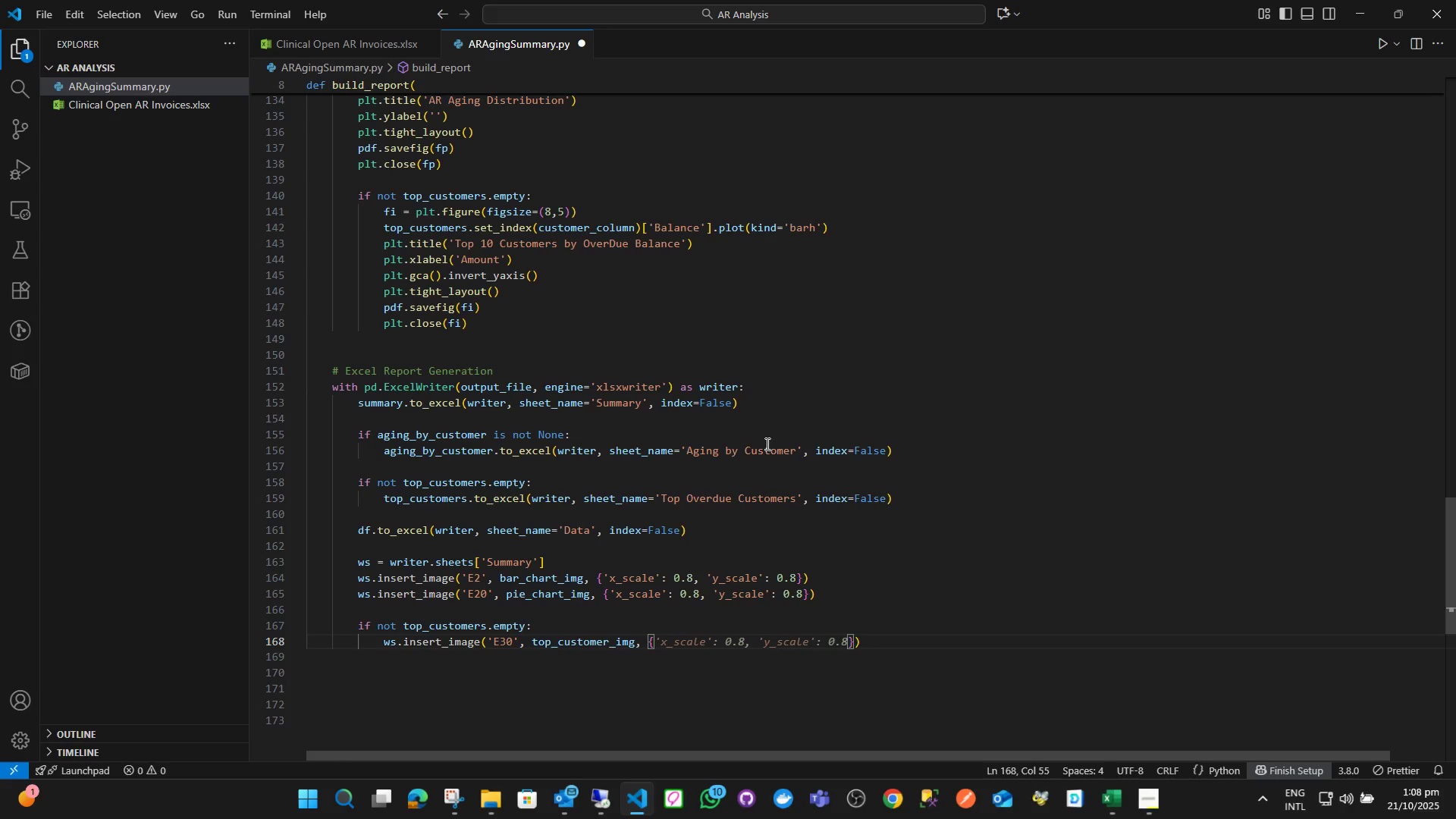 
key(Quote)
 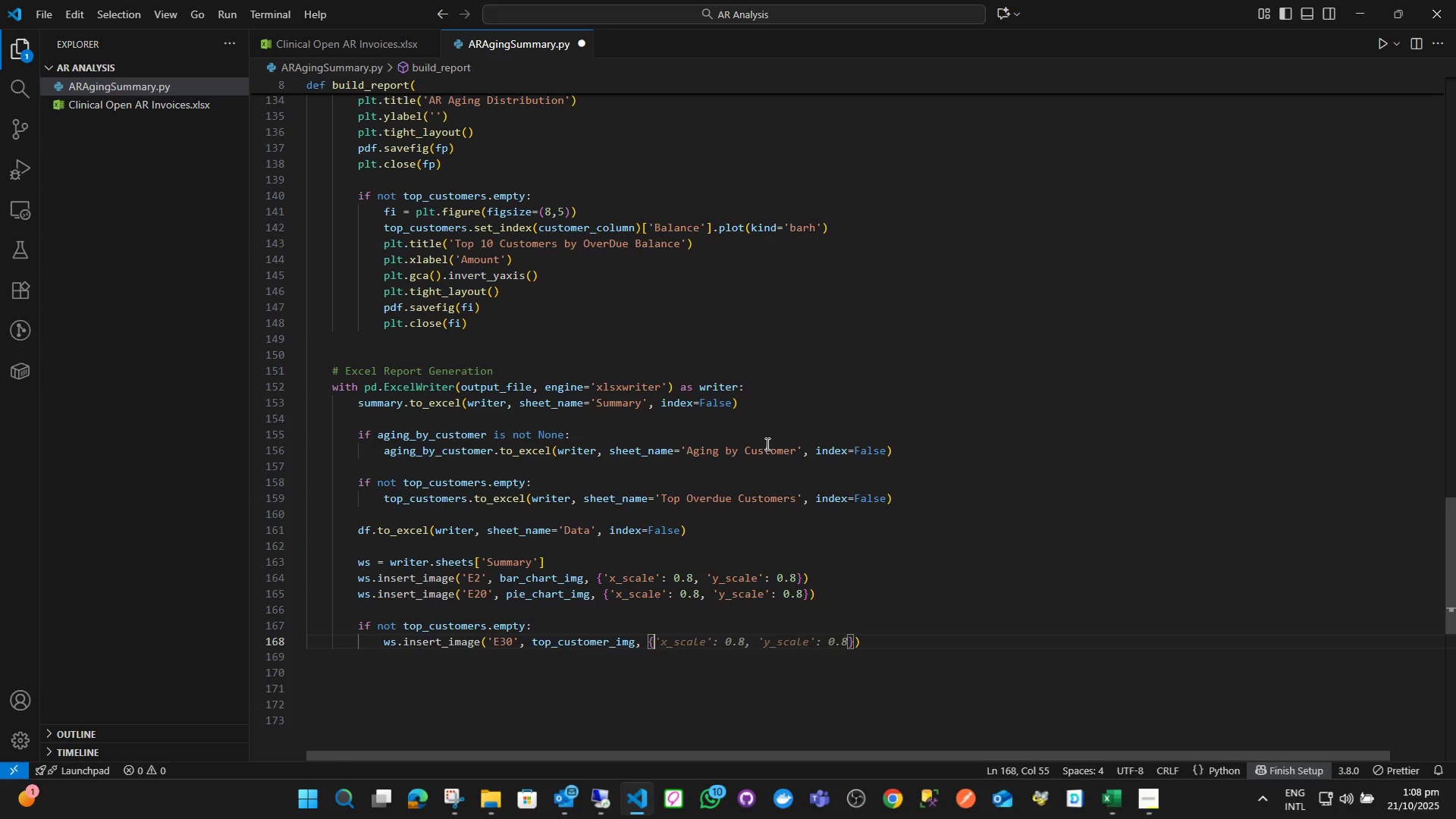 
key(Quote)
 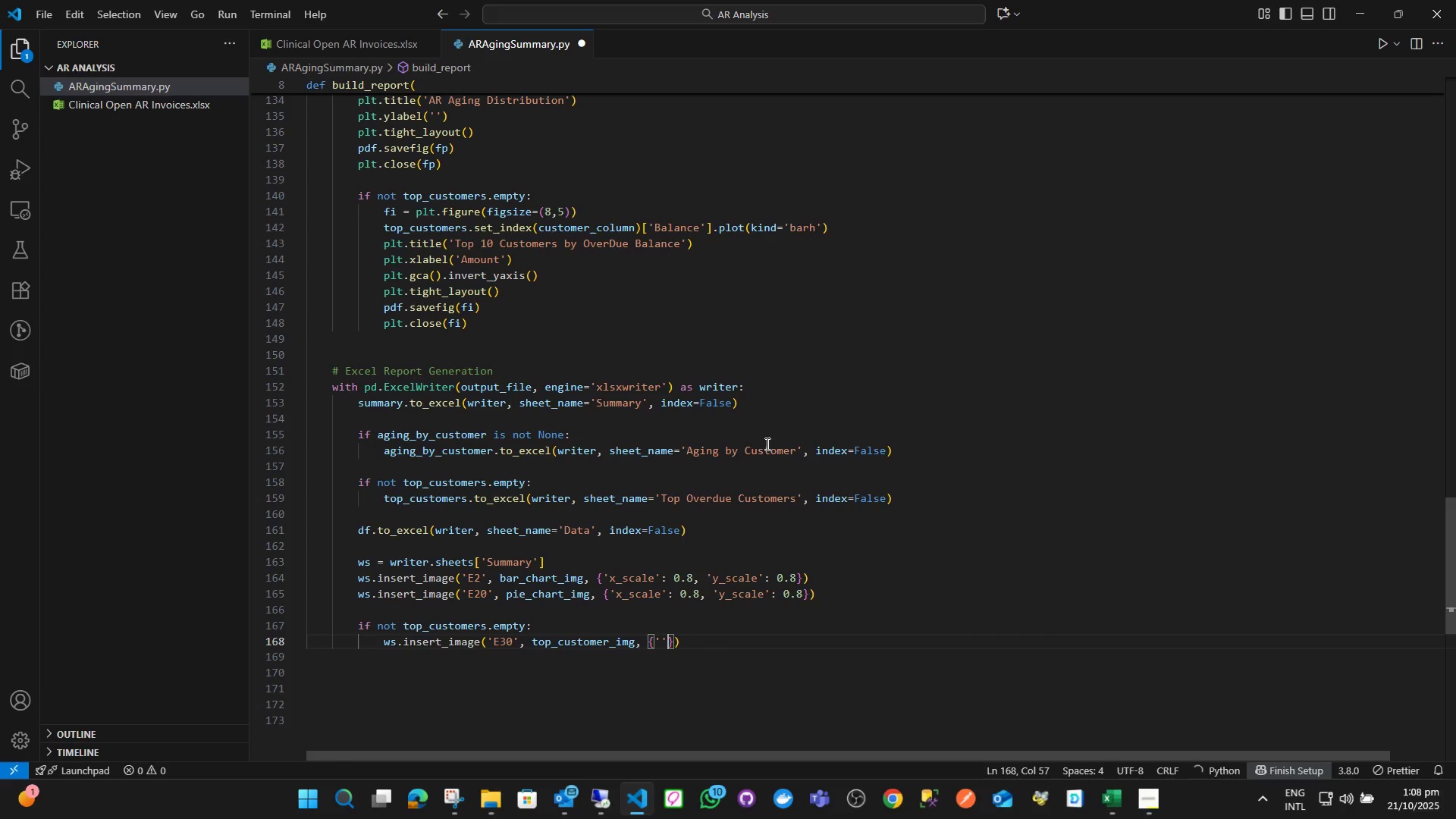 
key(ArrowLeft)
 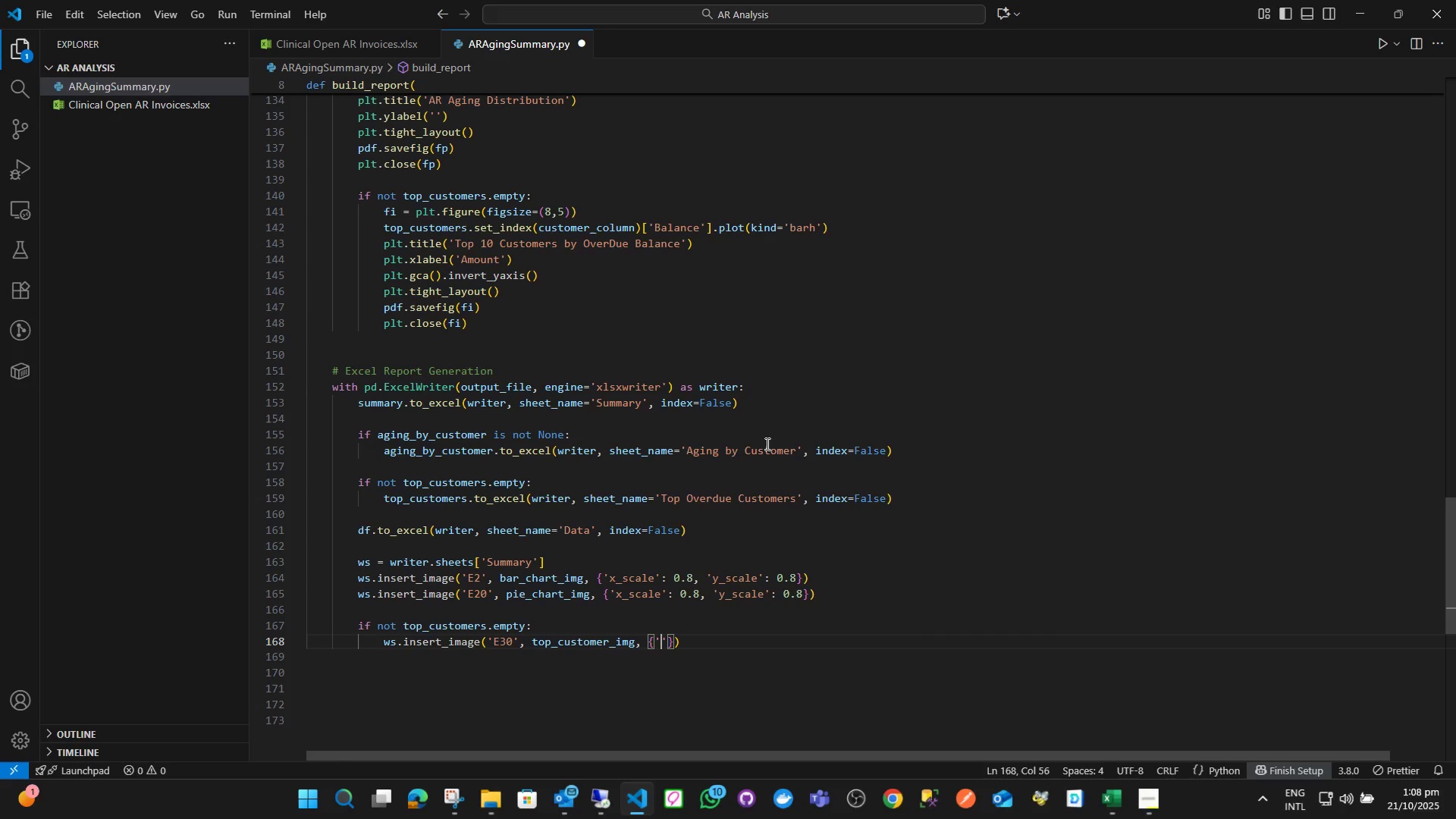 
key(S)
 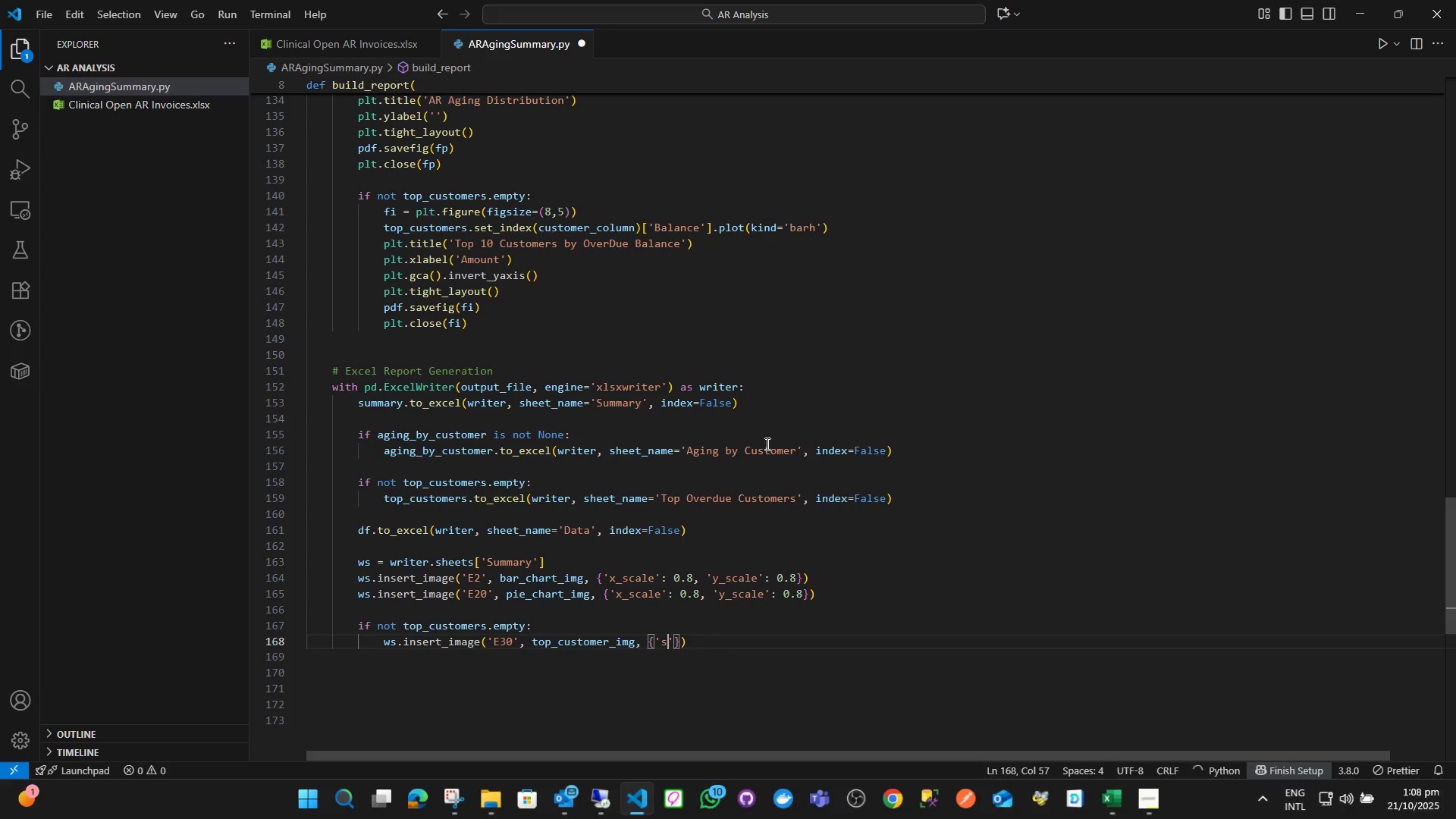 
key(Backspace)
 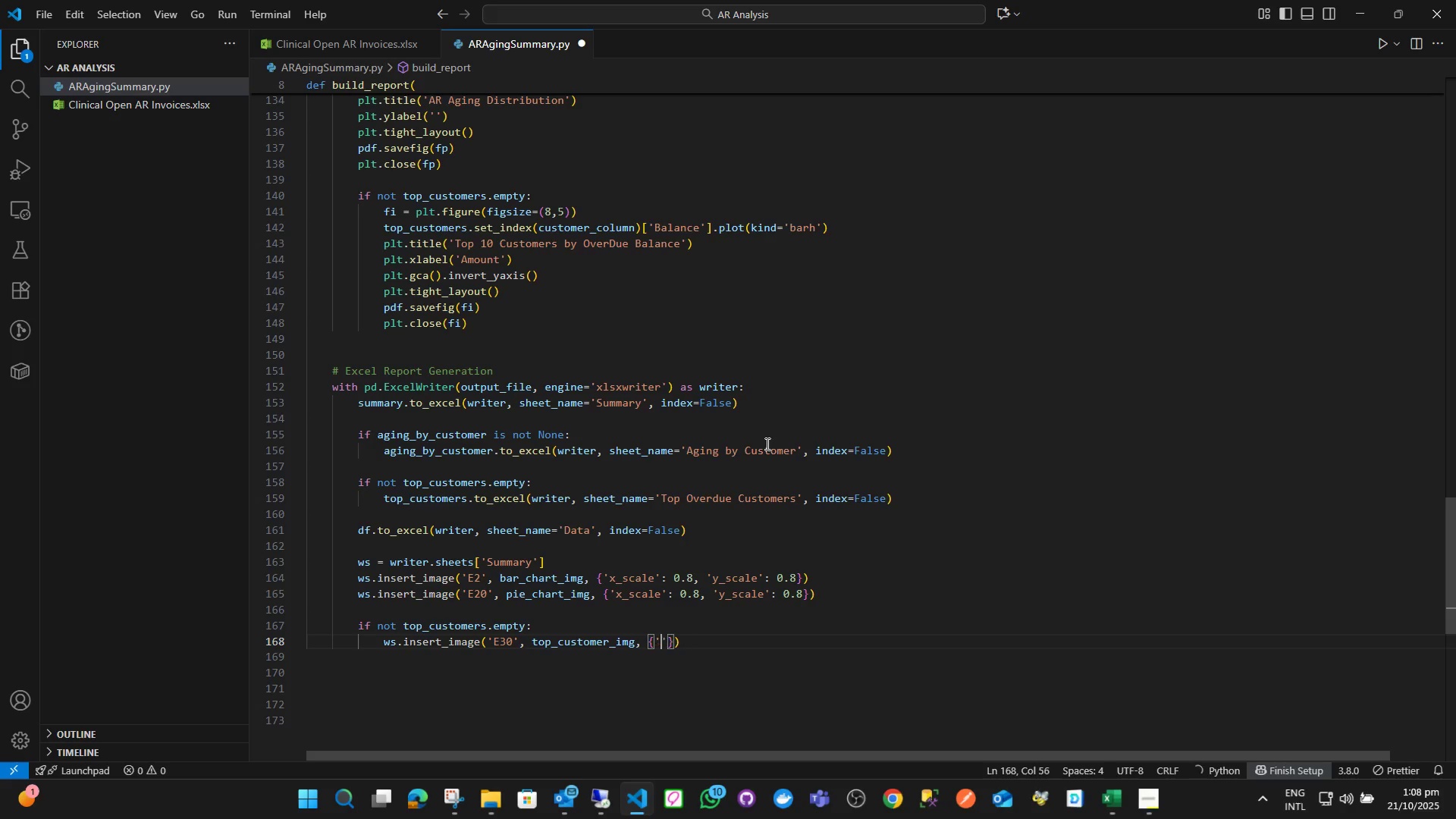 
key(Backspace)
 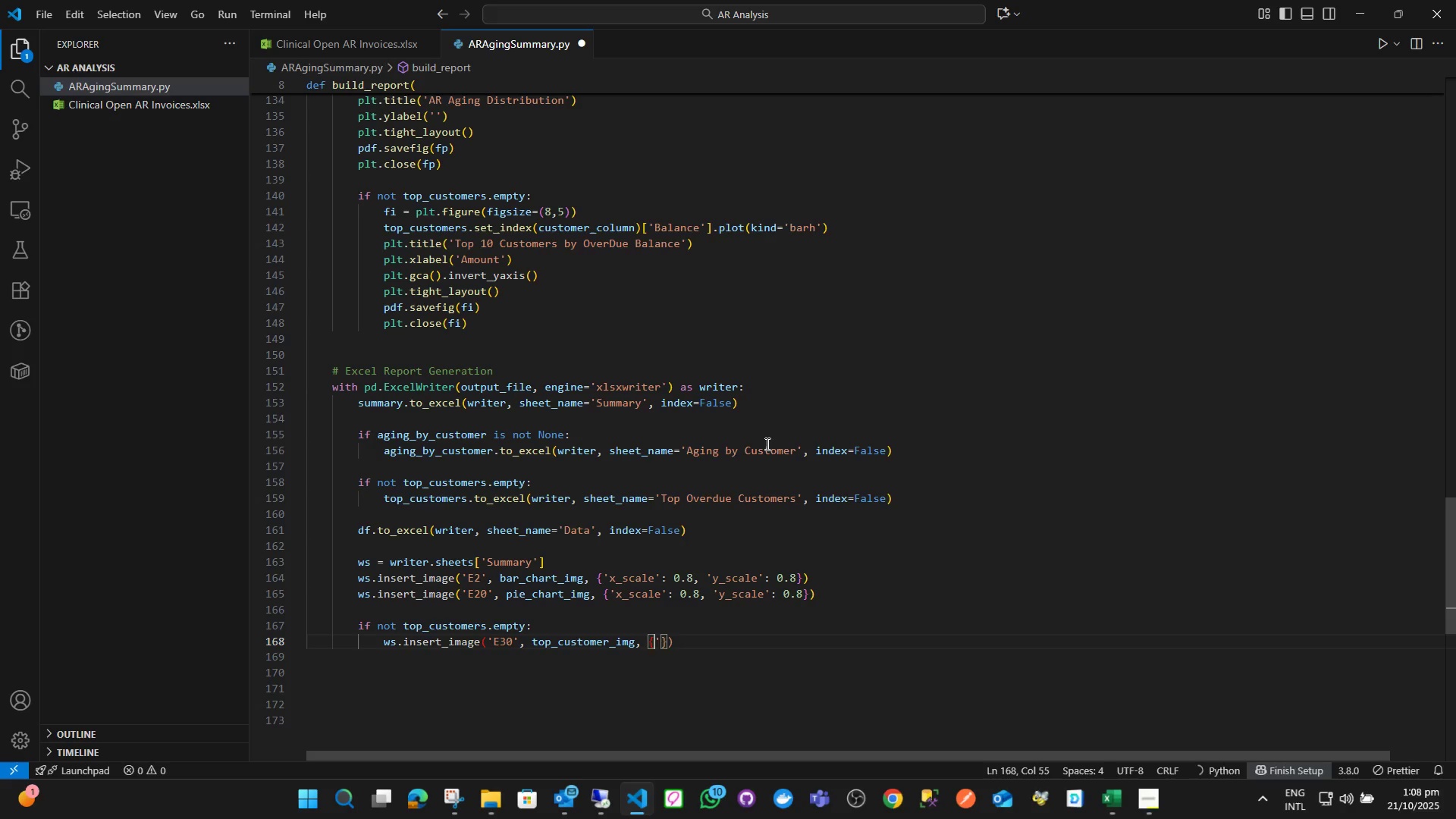 
key(X)
 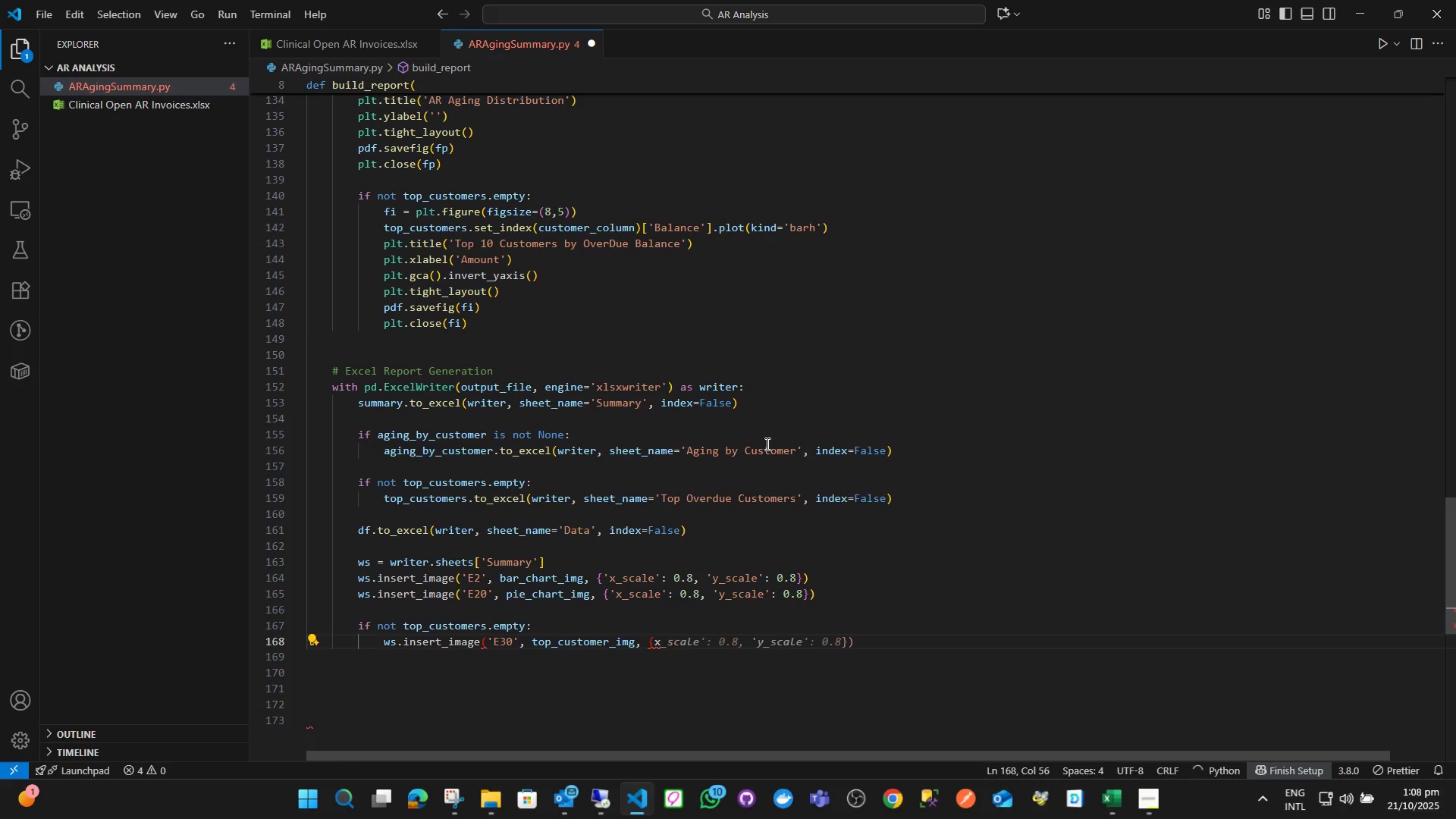 
key(Backspace)
 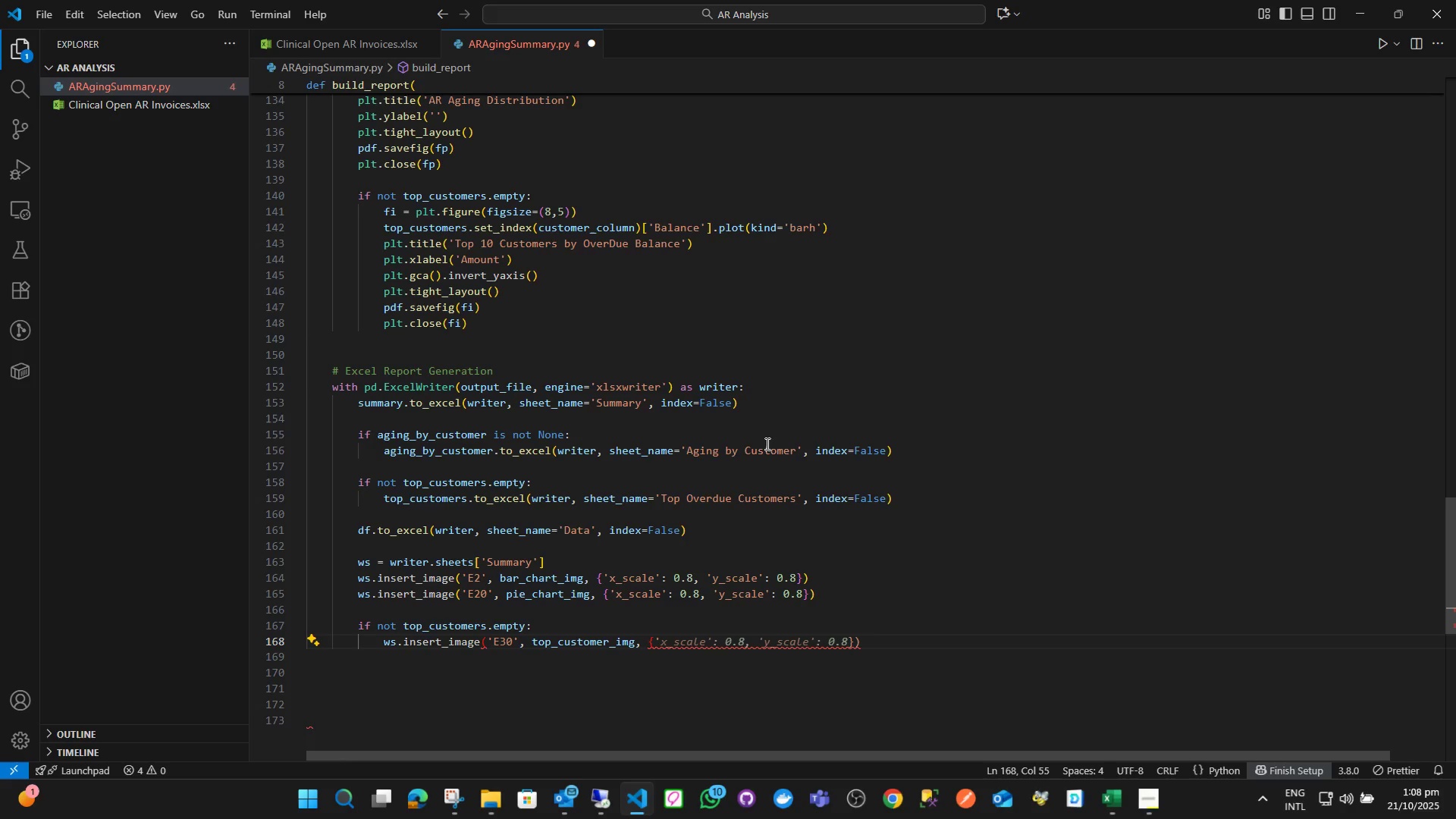 
key(Control+Z)
 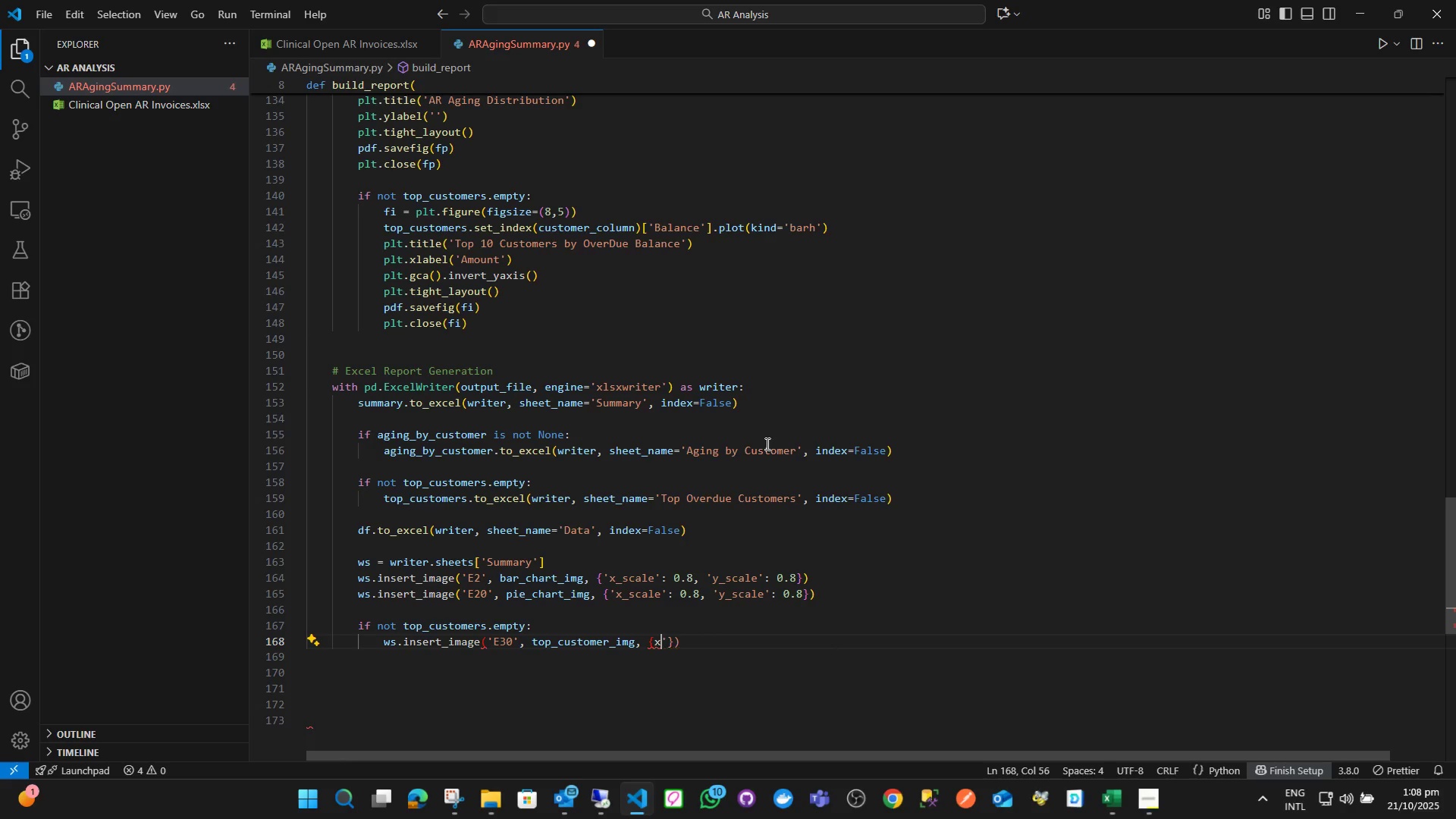 
key(Control+Z)
 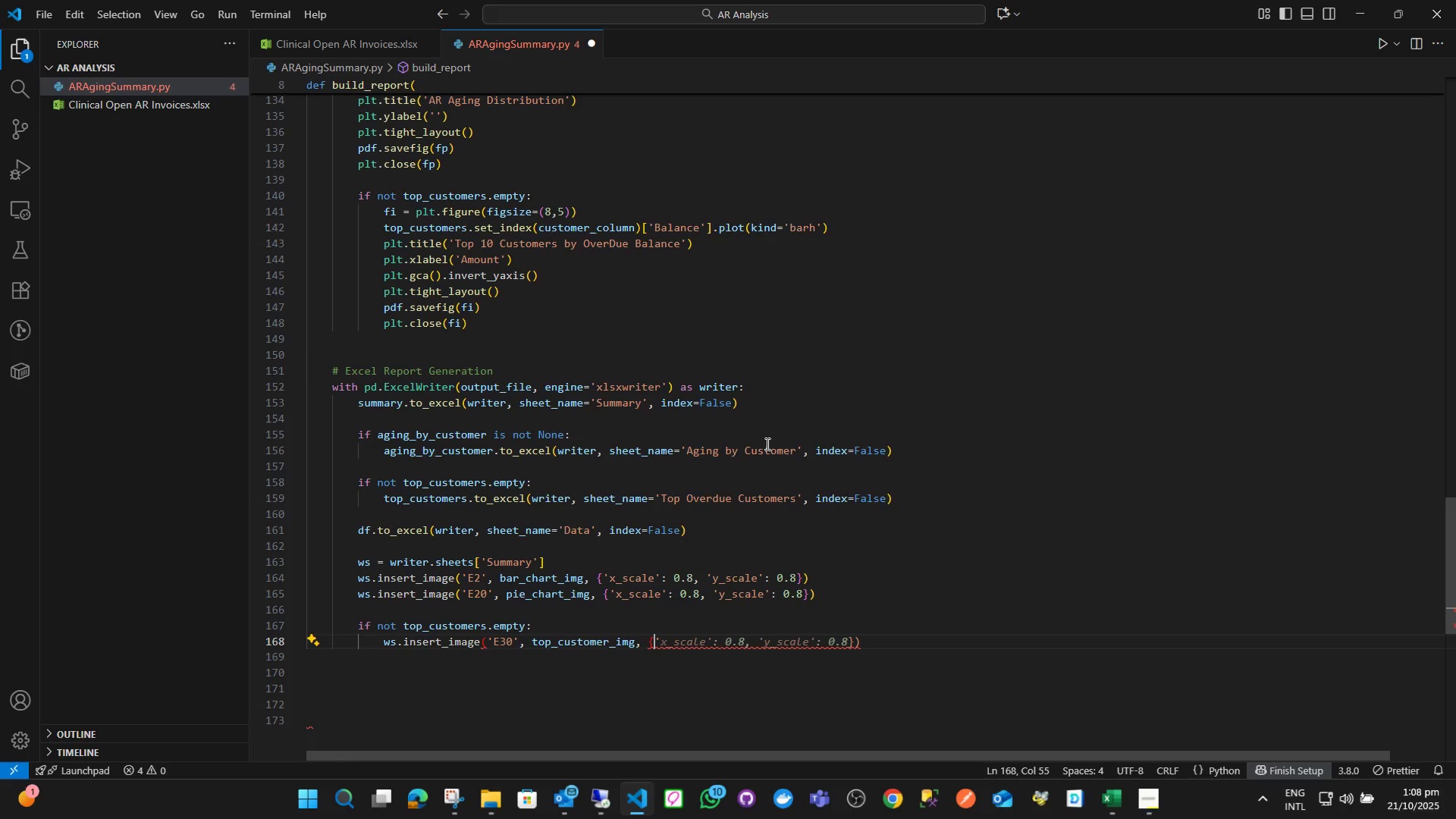 
key(Control+Z)
 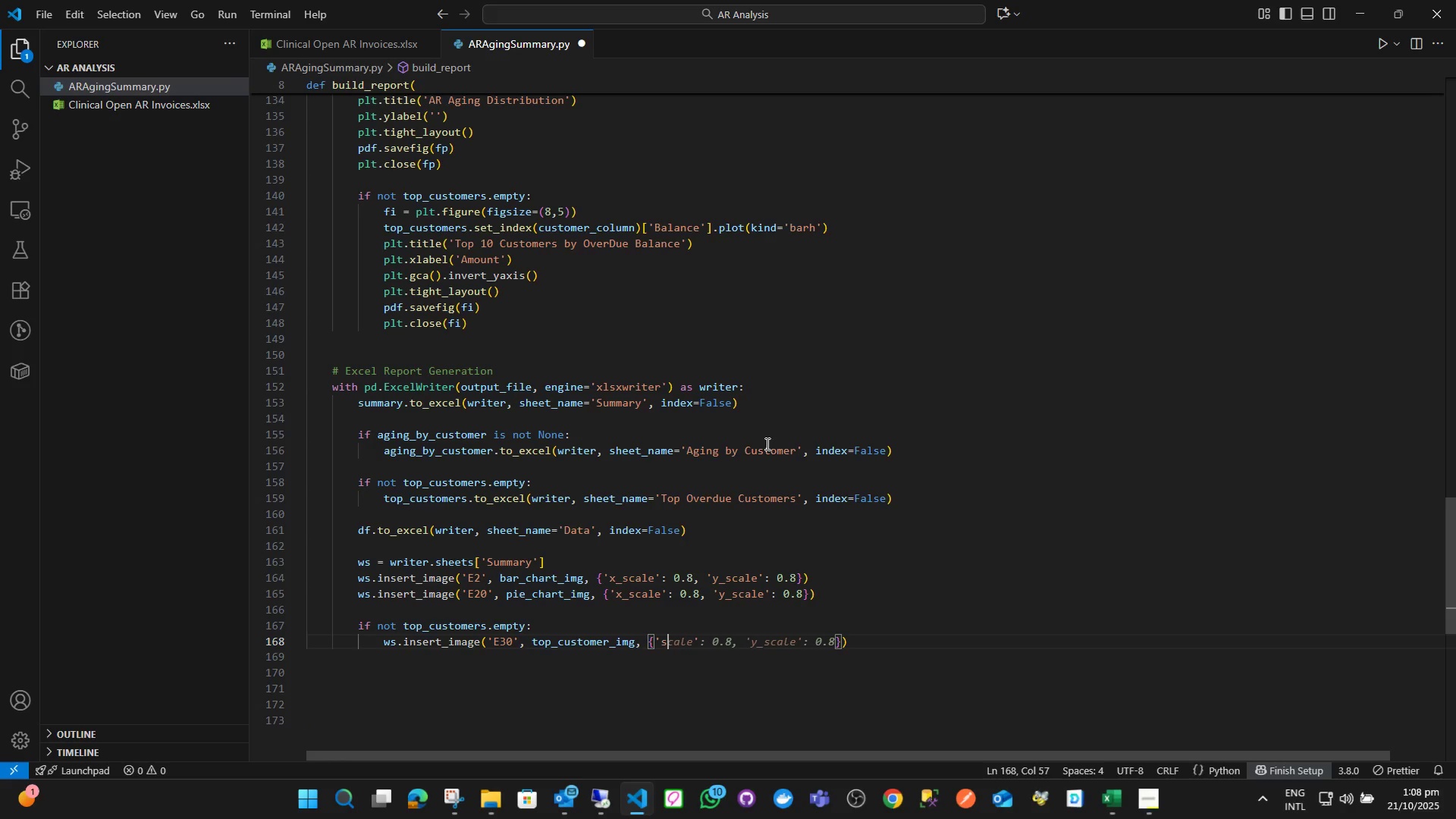 
key(Backspace)
type(x_scale)
 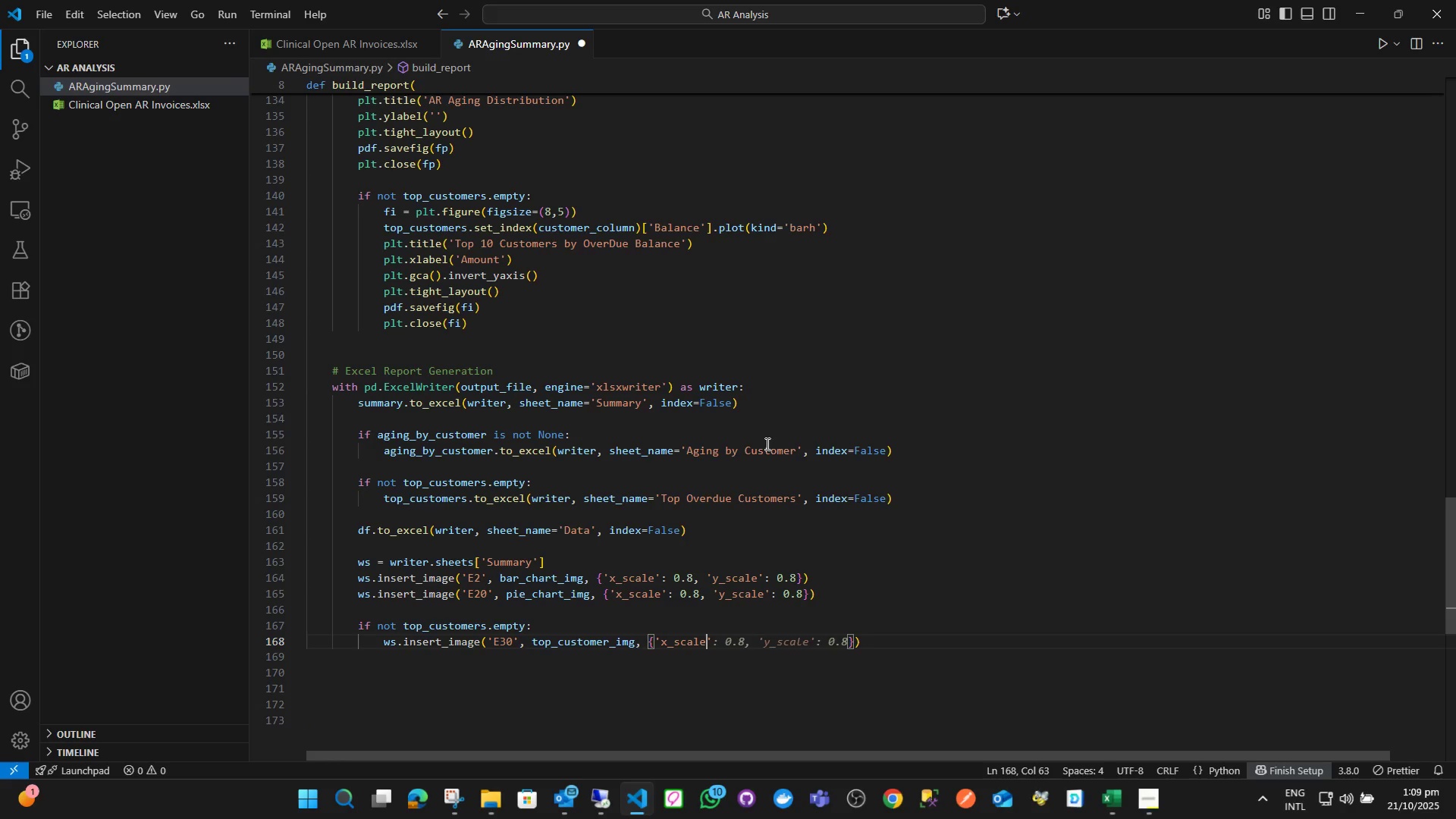 
key(ArrowRight)
 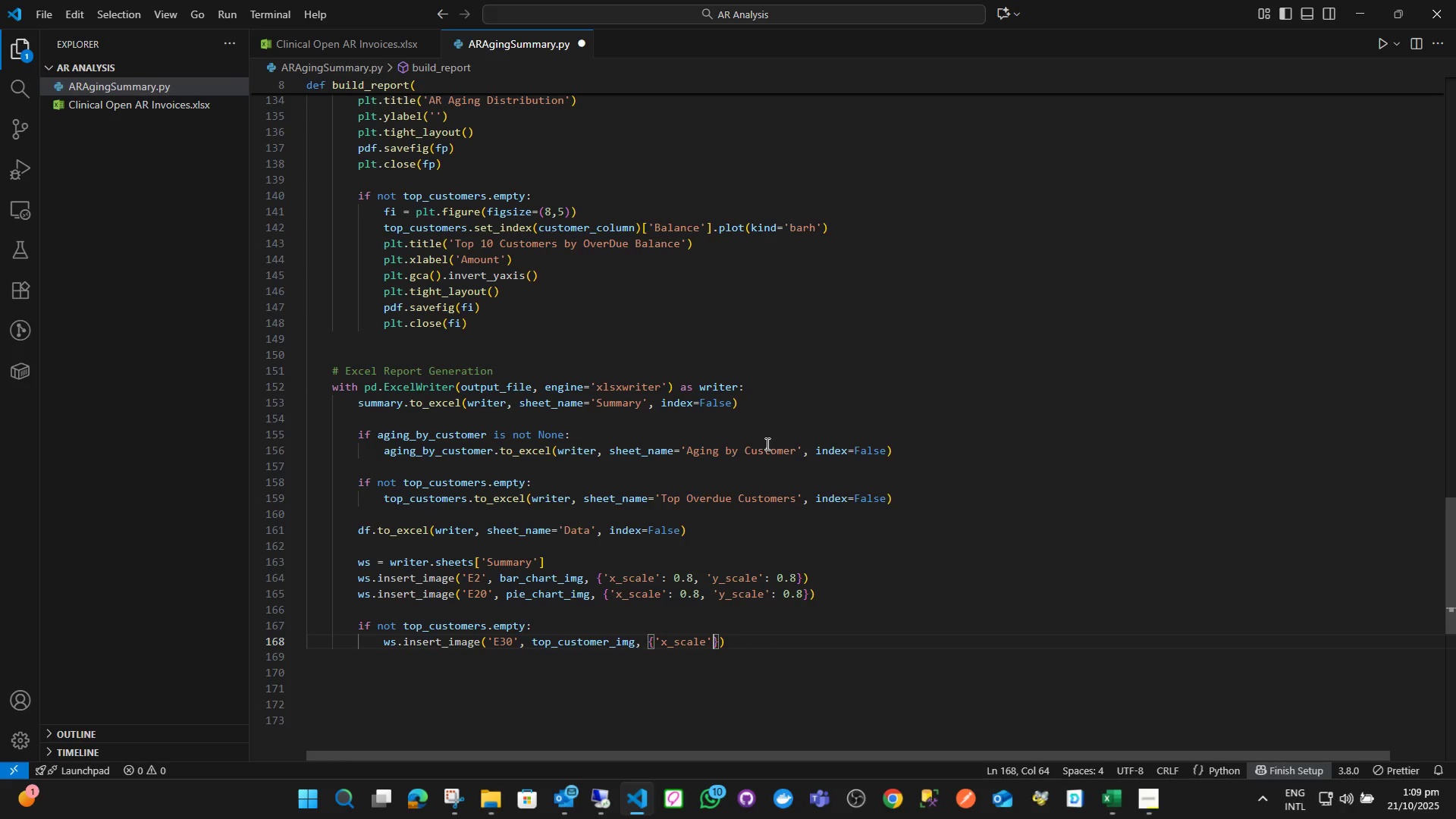 
key(Shift+Semicolon)
 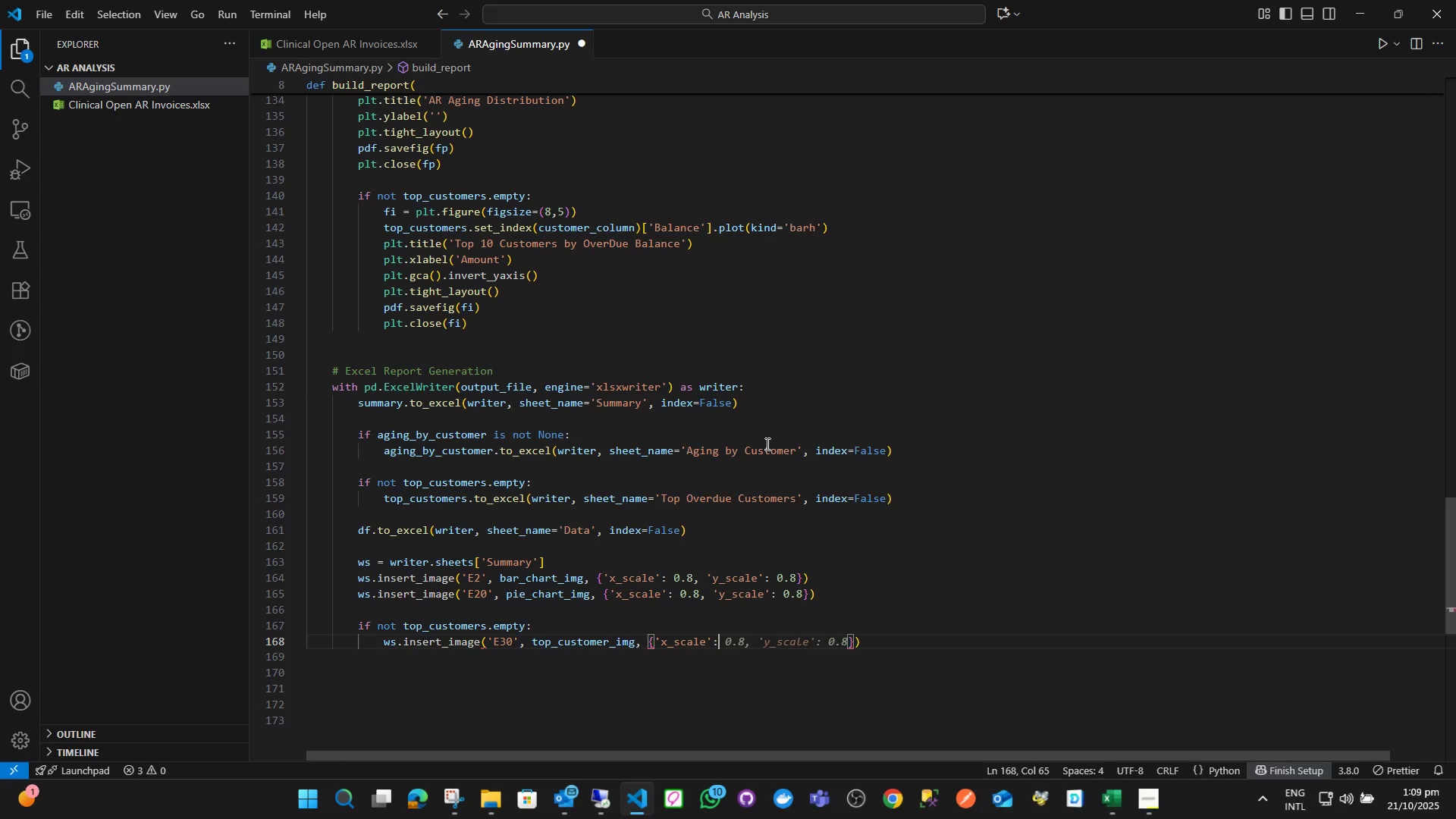 
key(Space)
 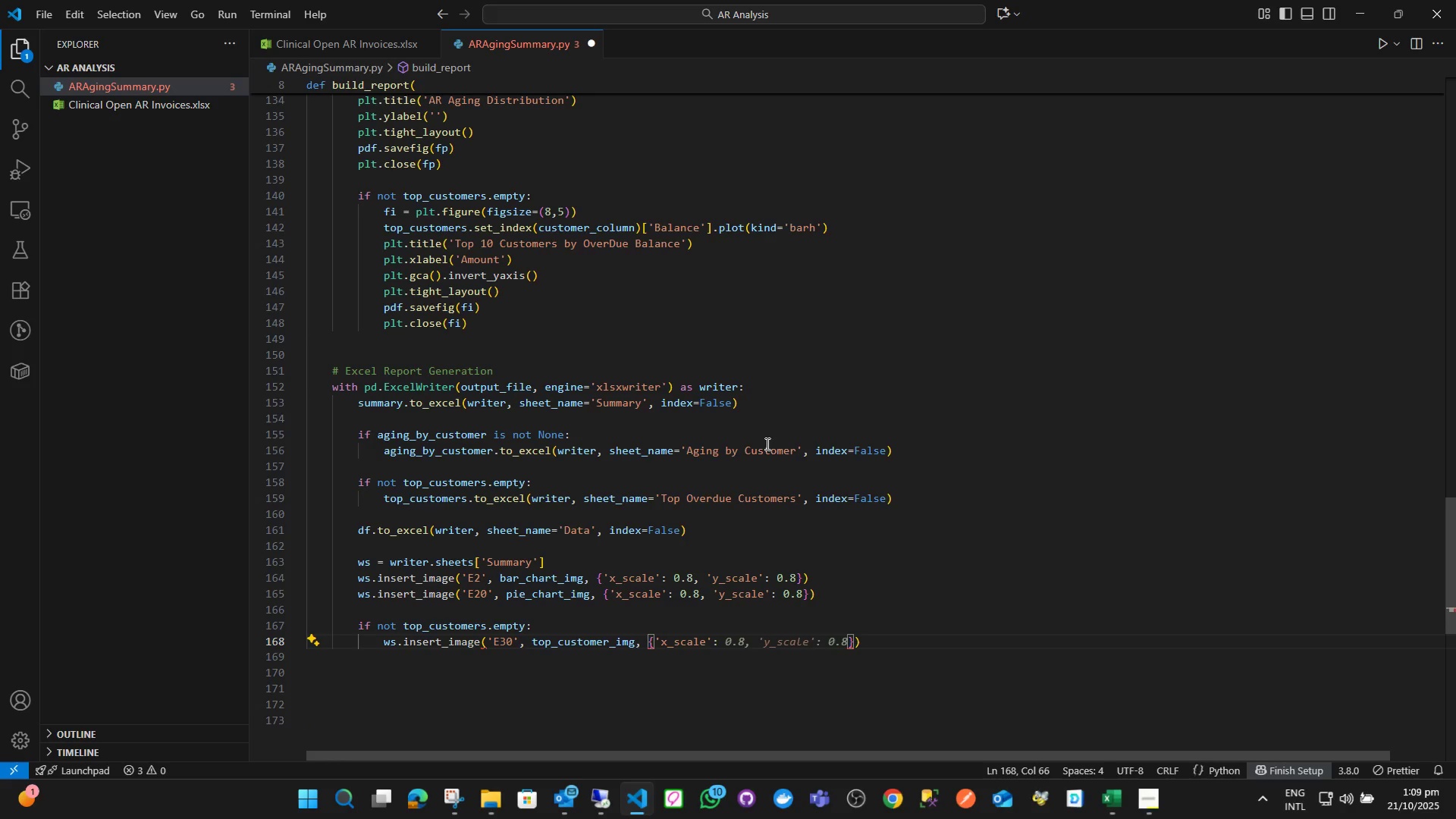 
key(0)
 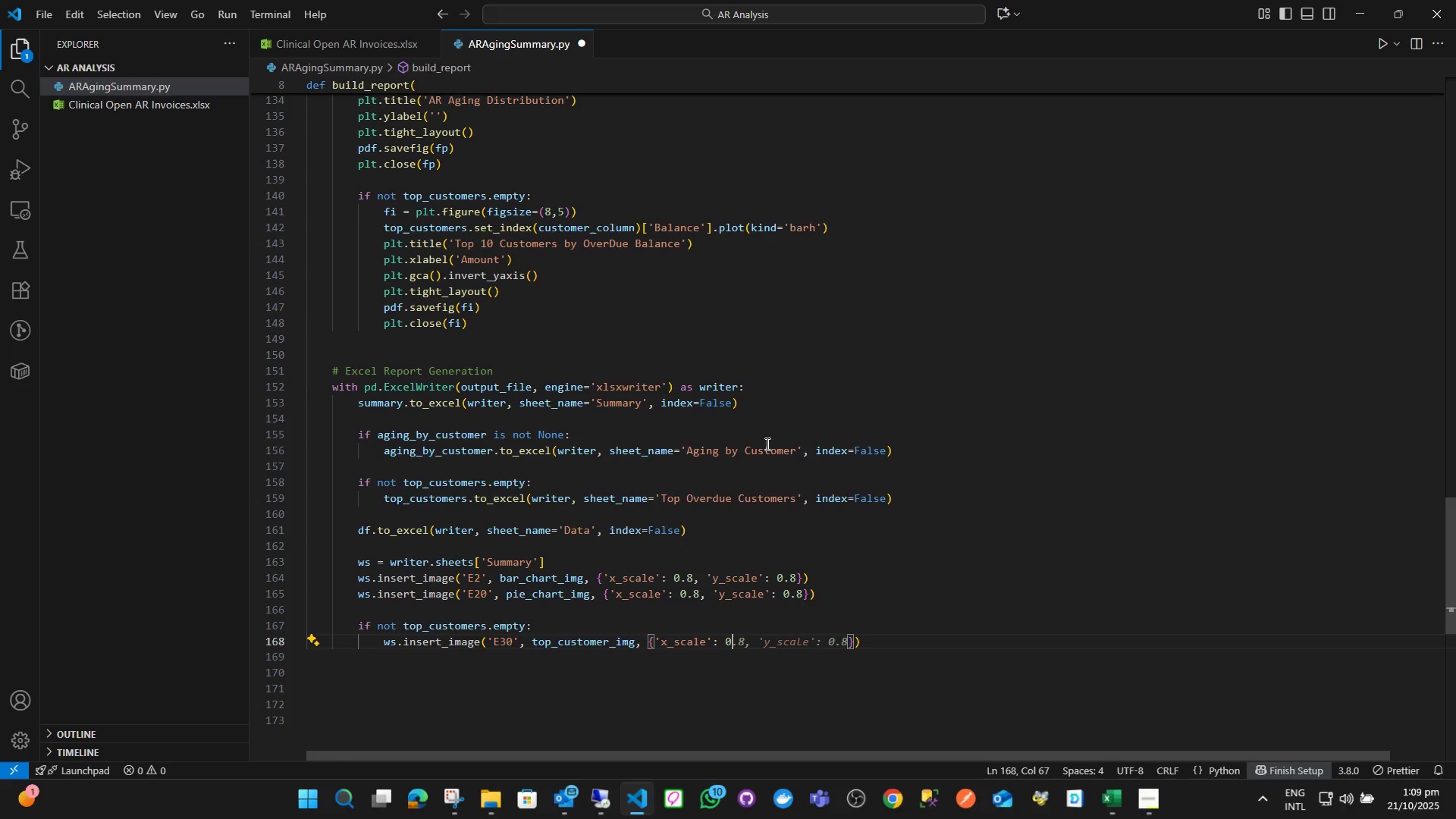 
key(Period)
 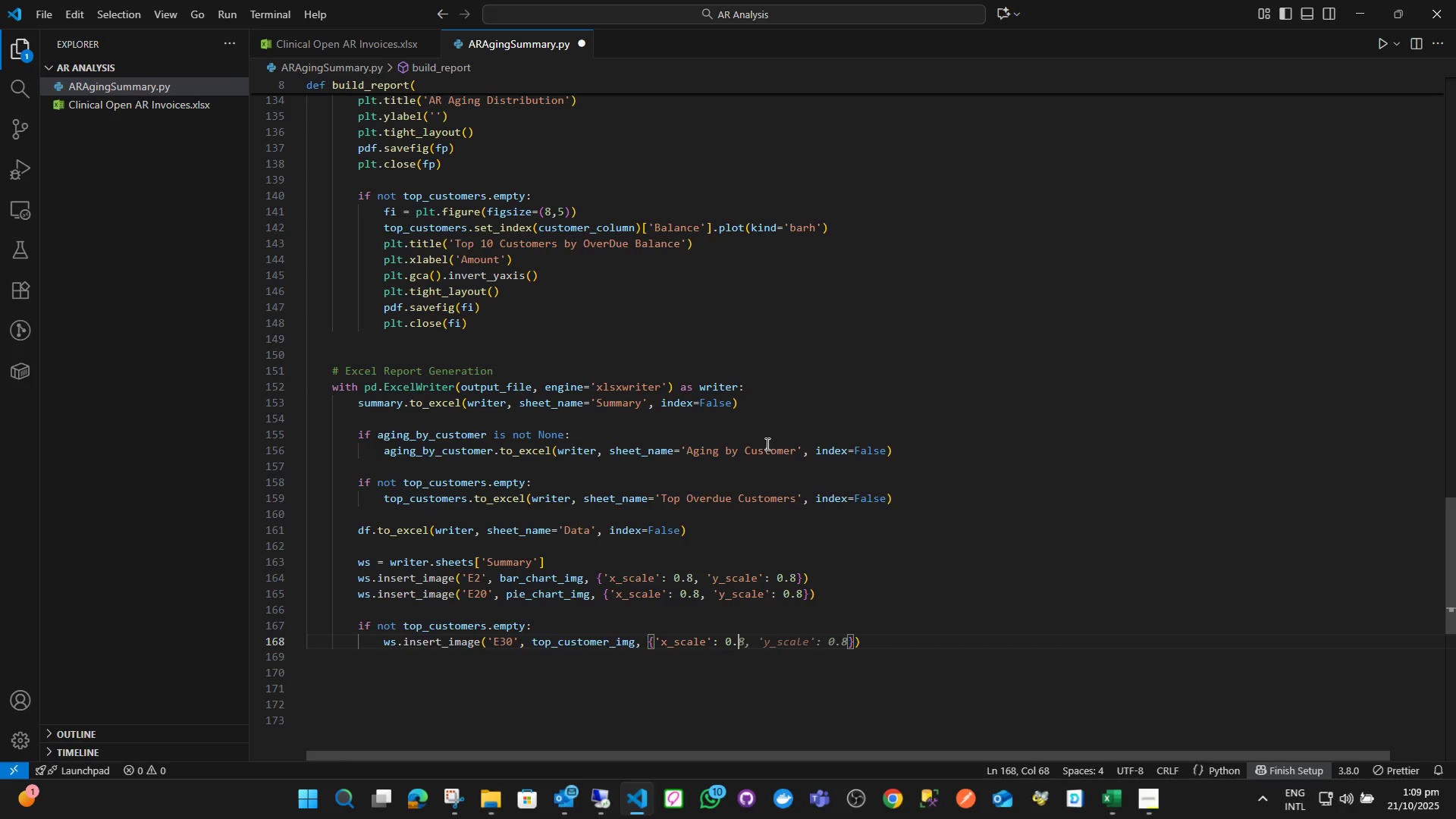 
key(8)
 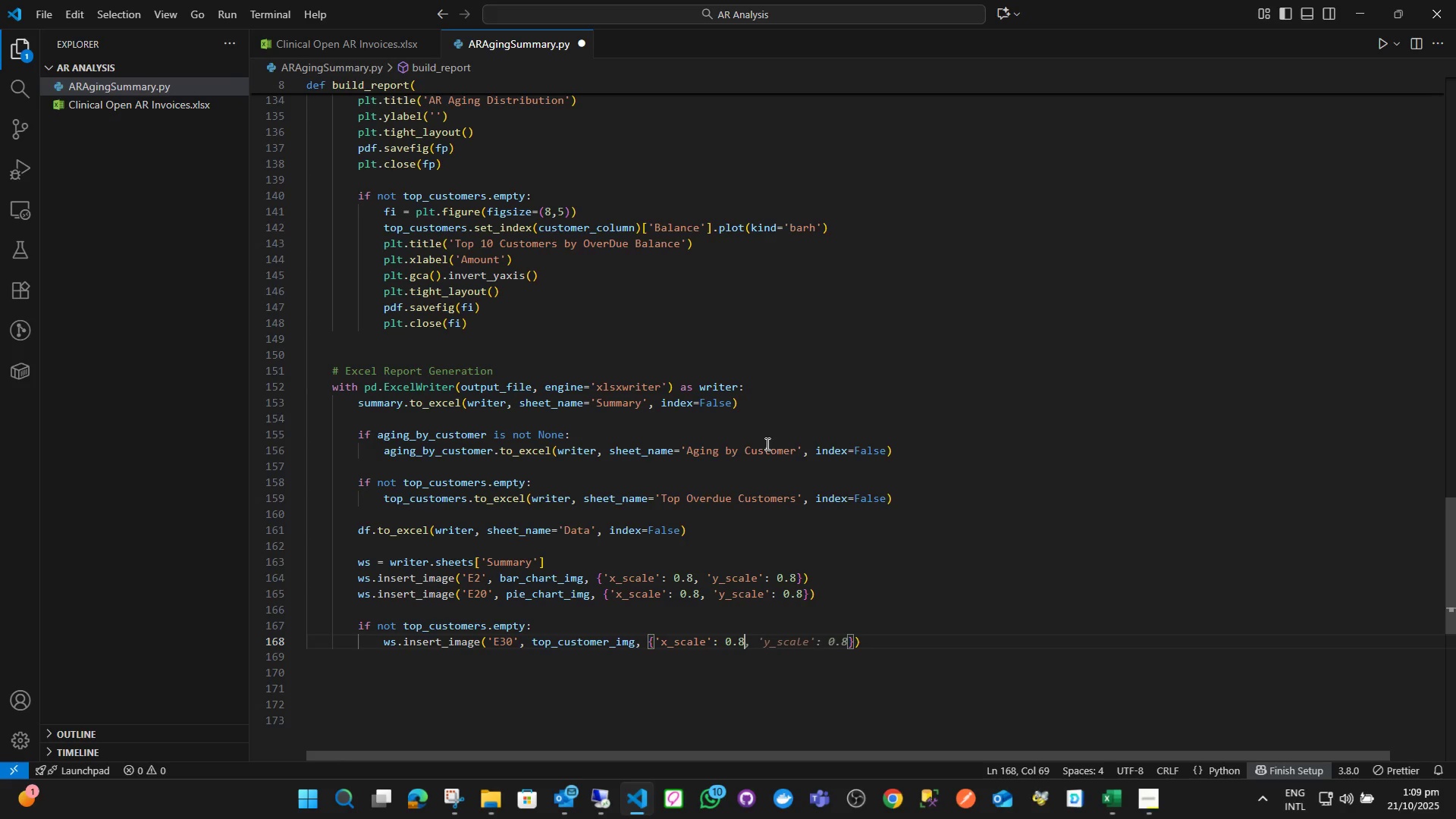 
key(ArrowRight)
 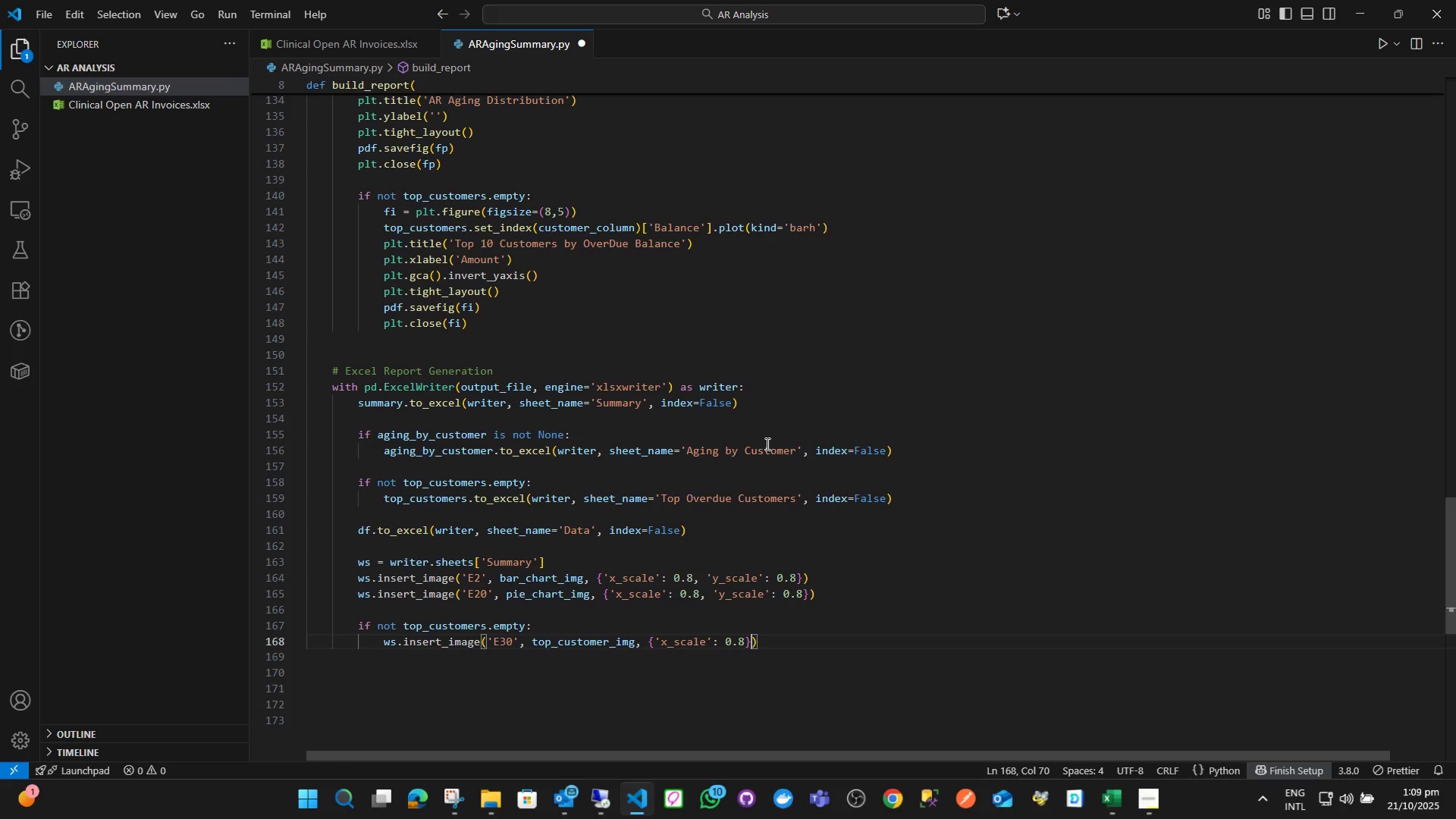 
key(Comma)
 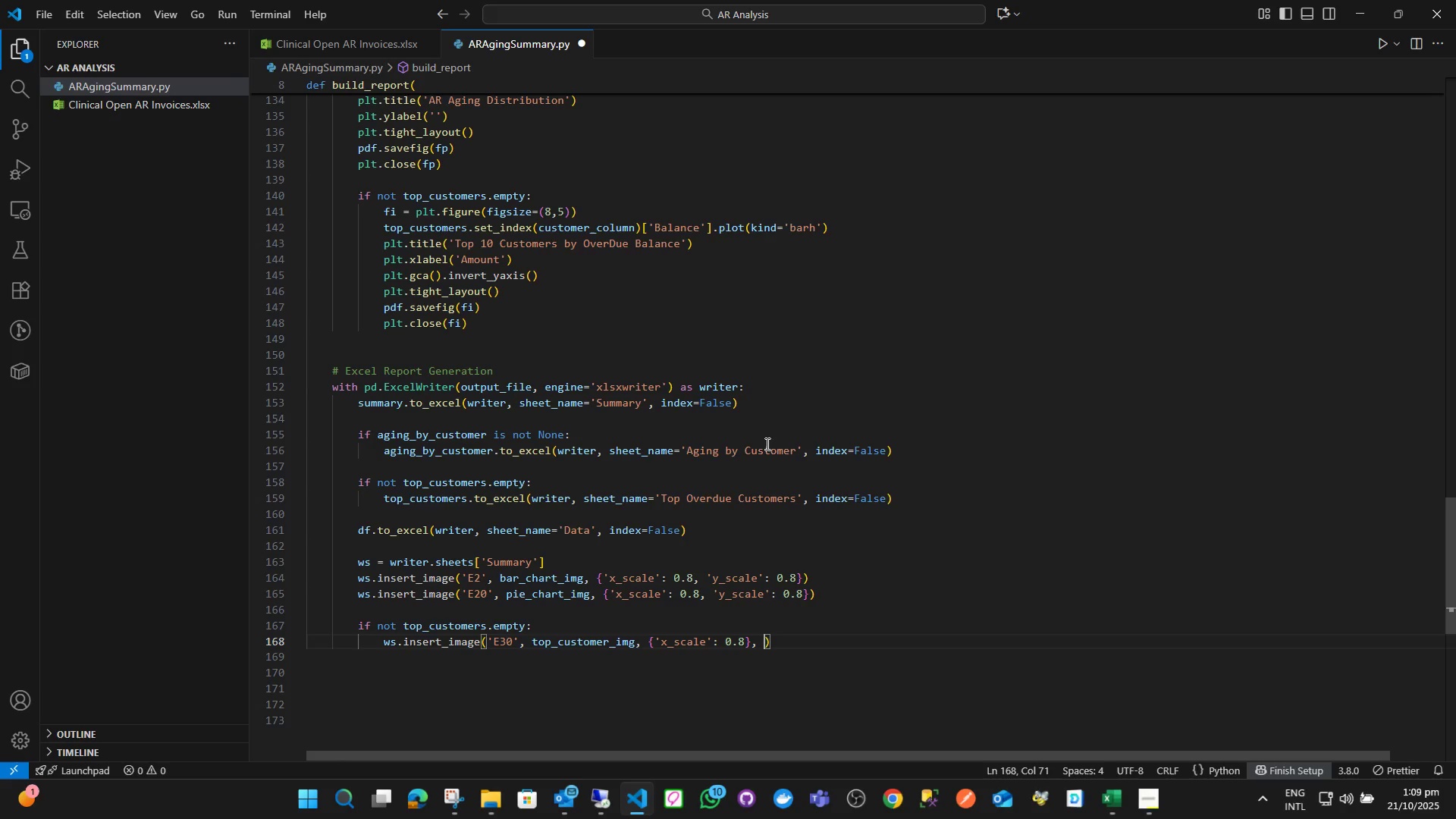 
key(Space)
 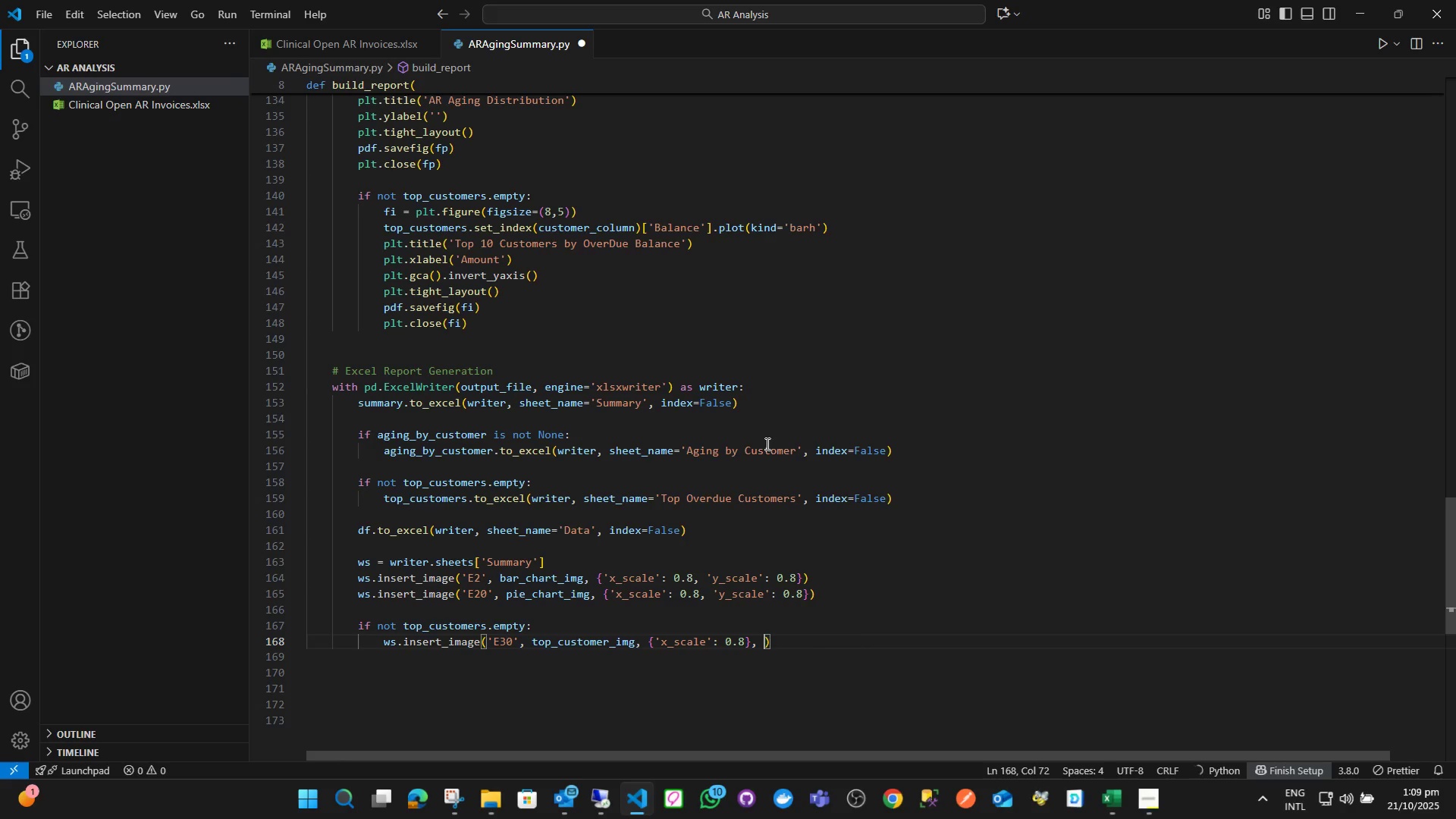 
key(Y)
 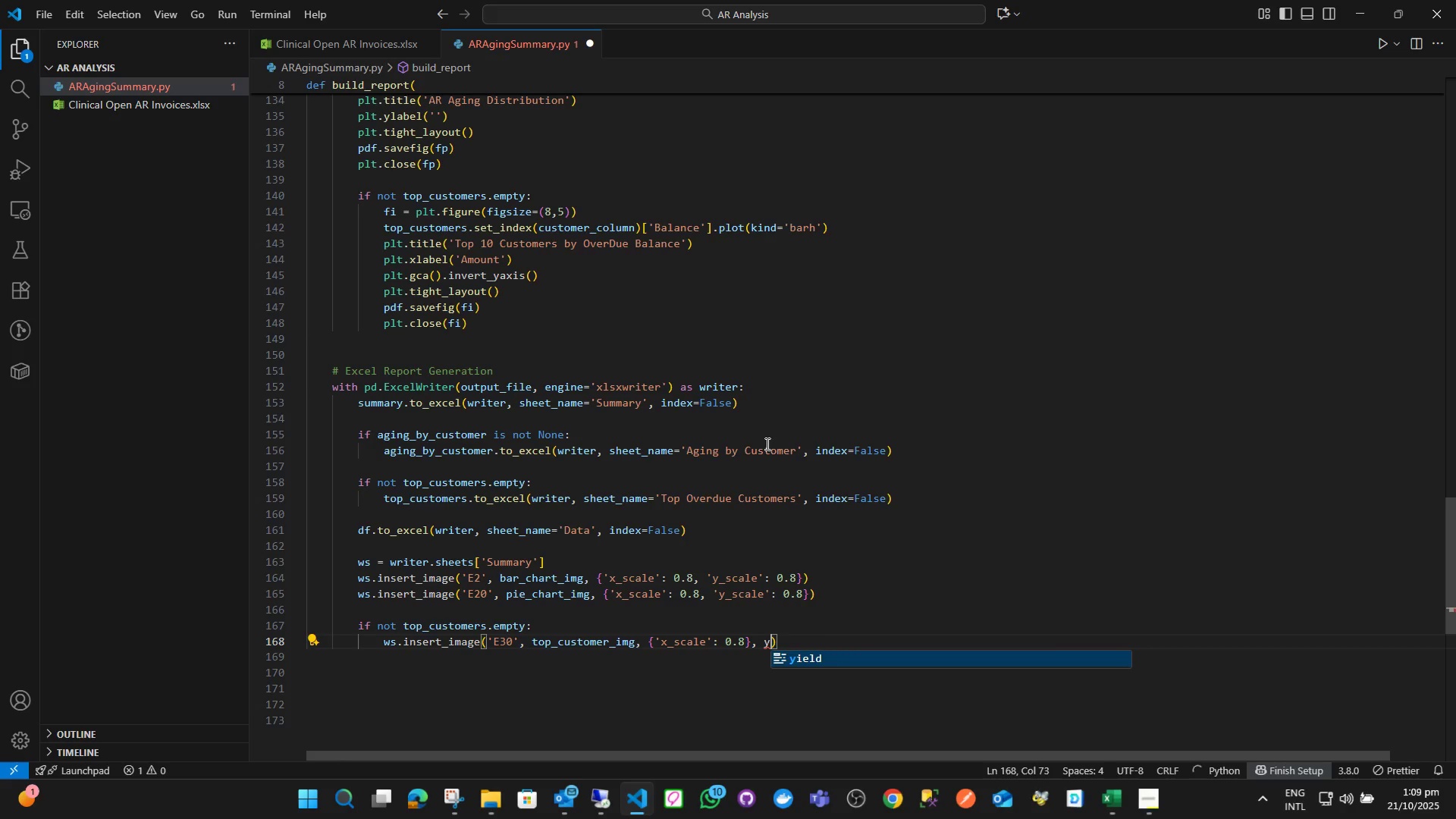 
key(Backspace)
 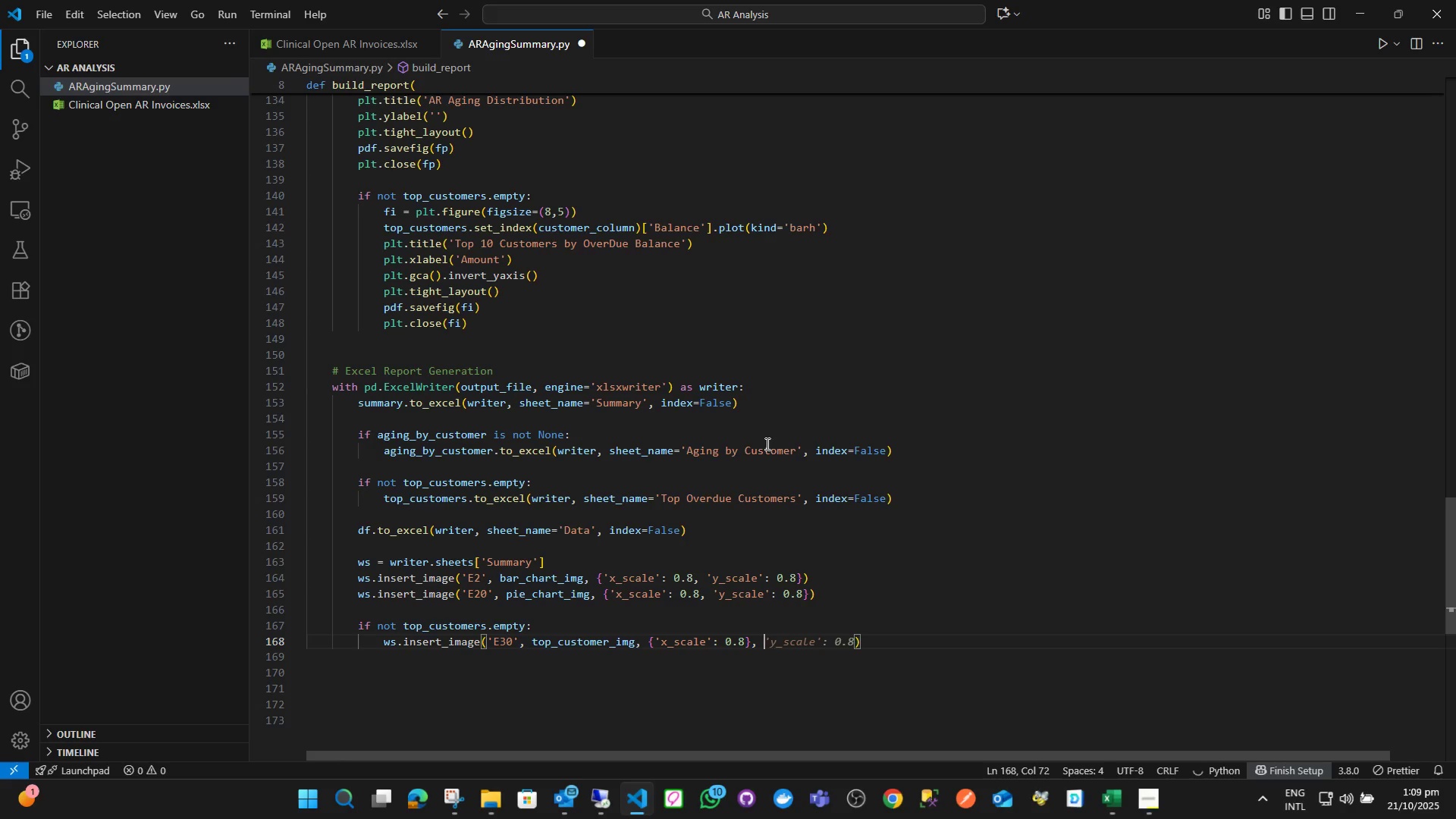 
key(Quote)
 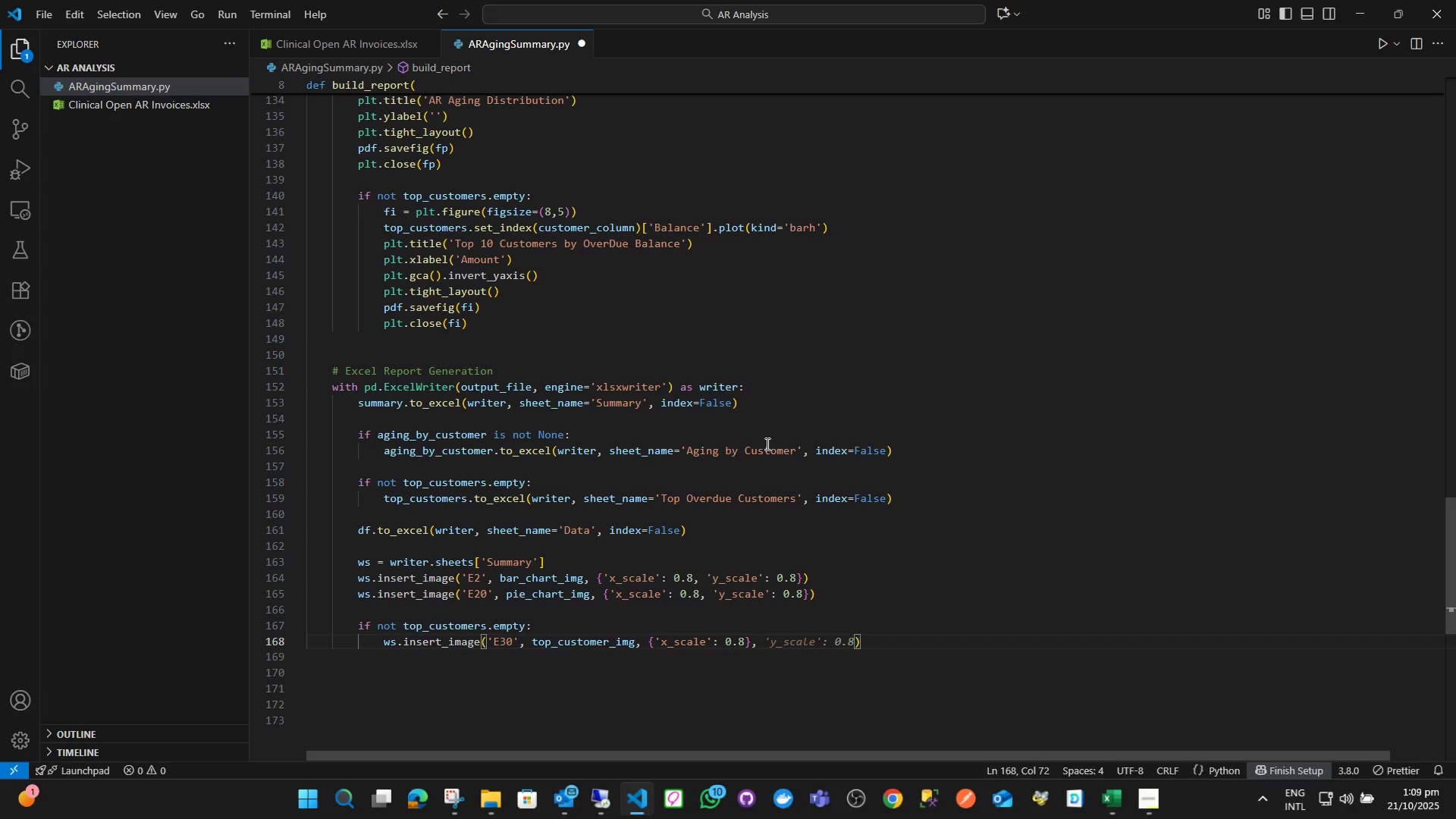 
key(Quote)
 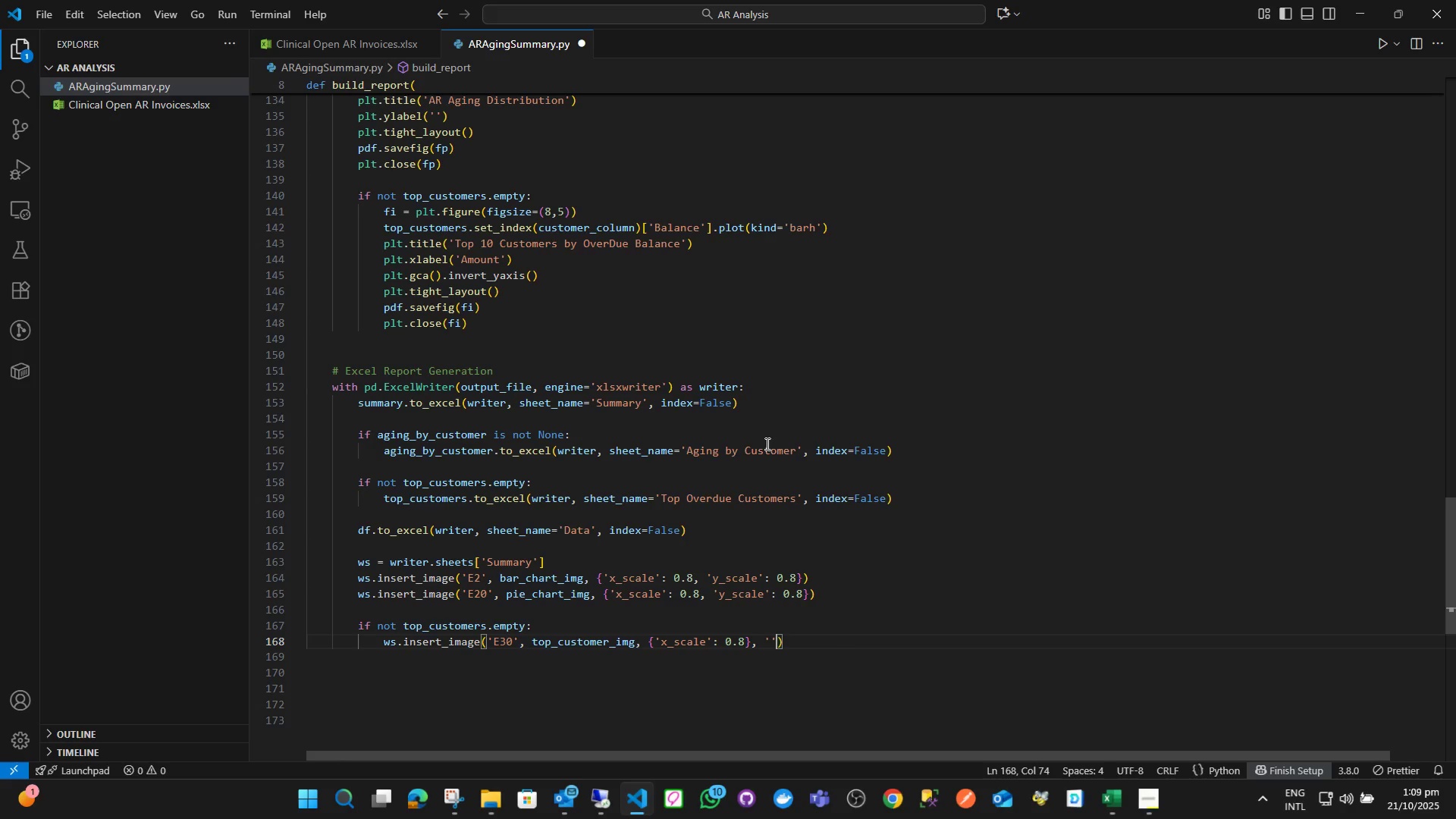 
key(ArrowLeft)
 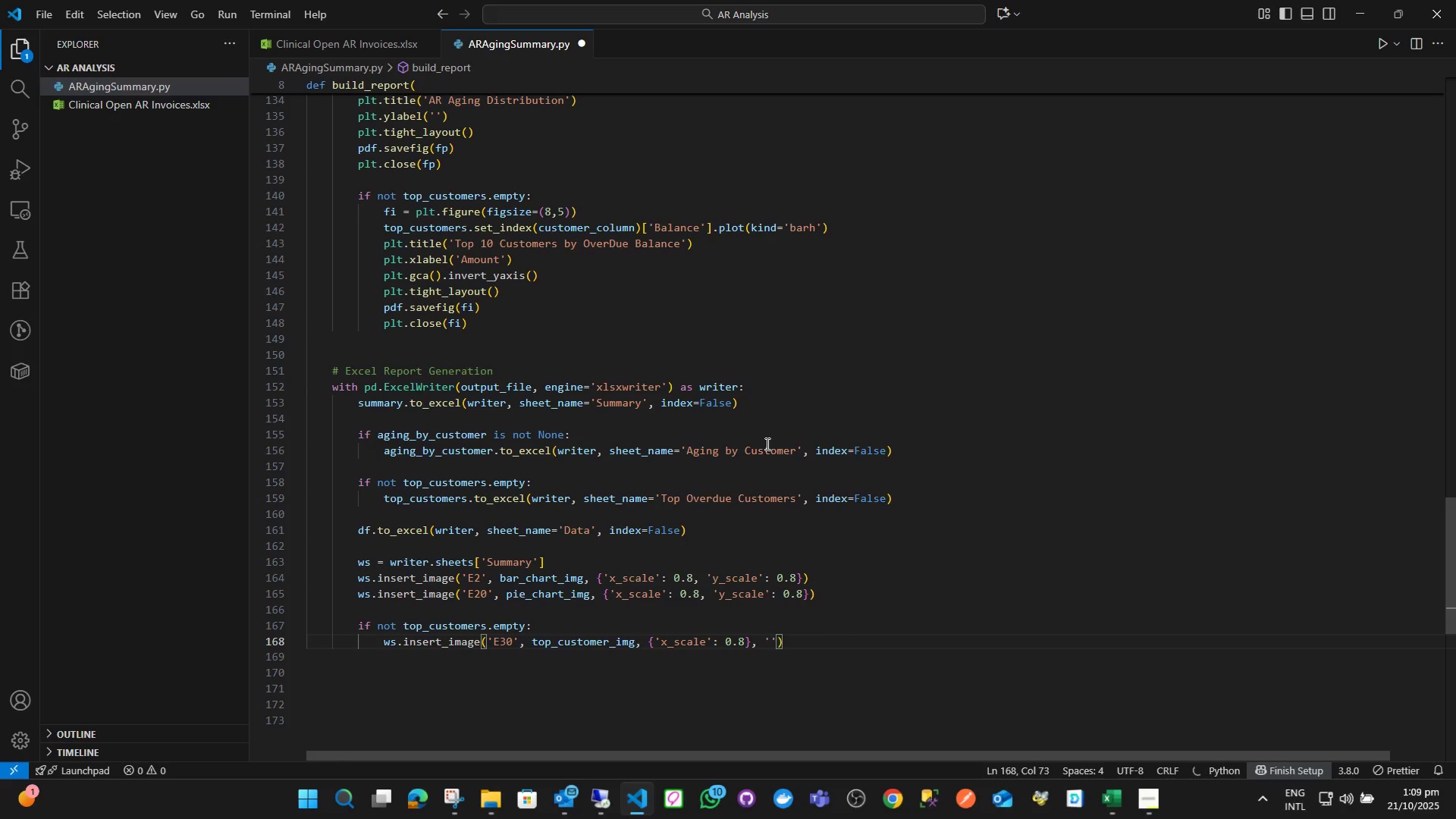 
type(y_scale)
 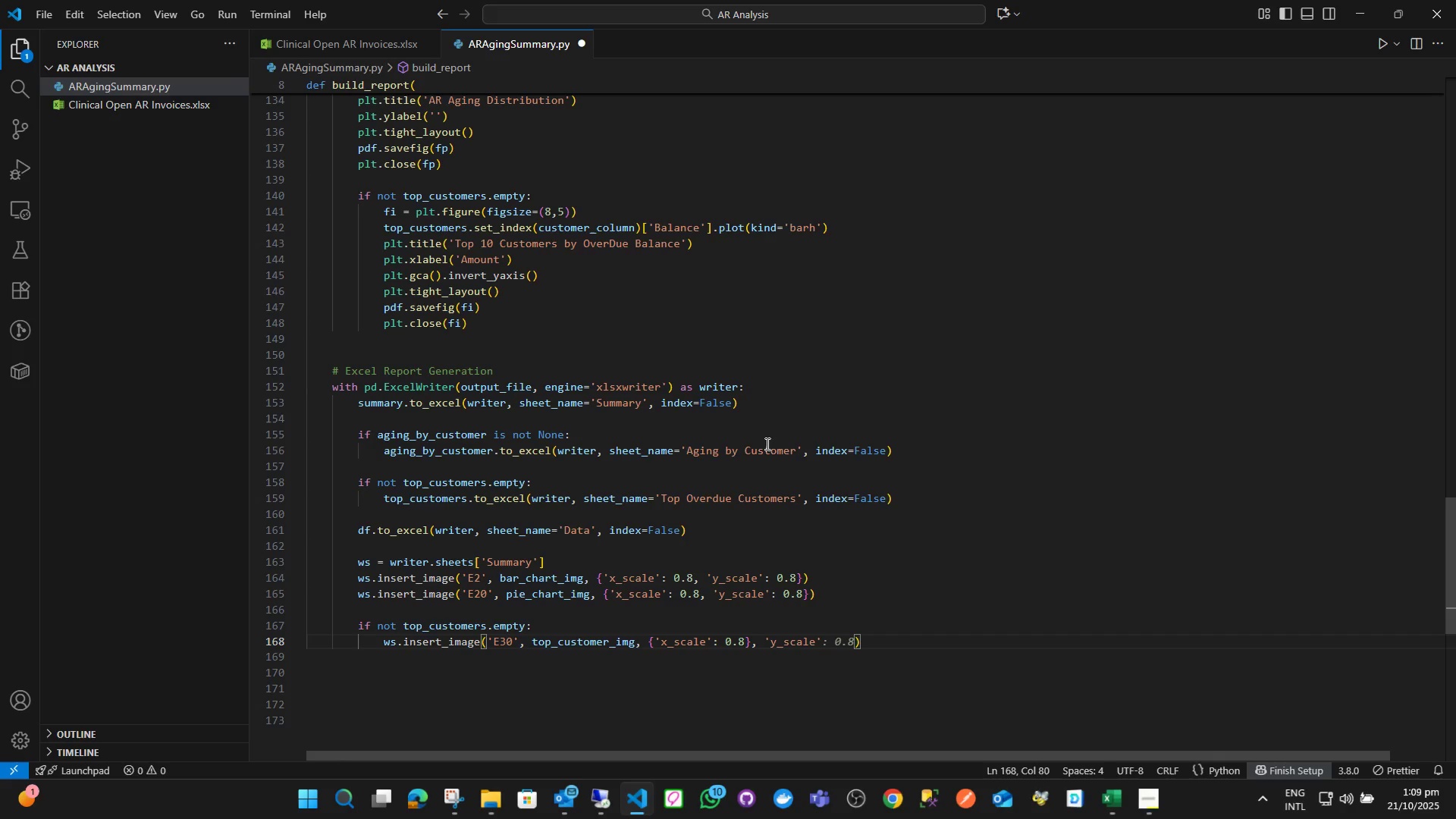 
key(ArrowRight)
 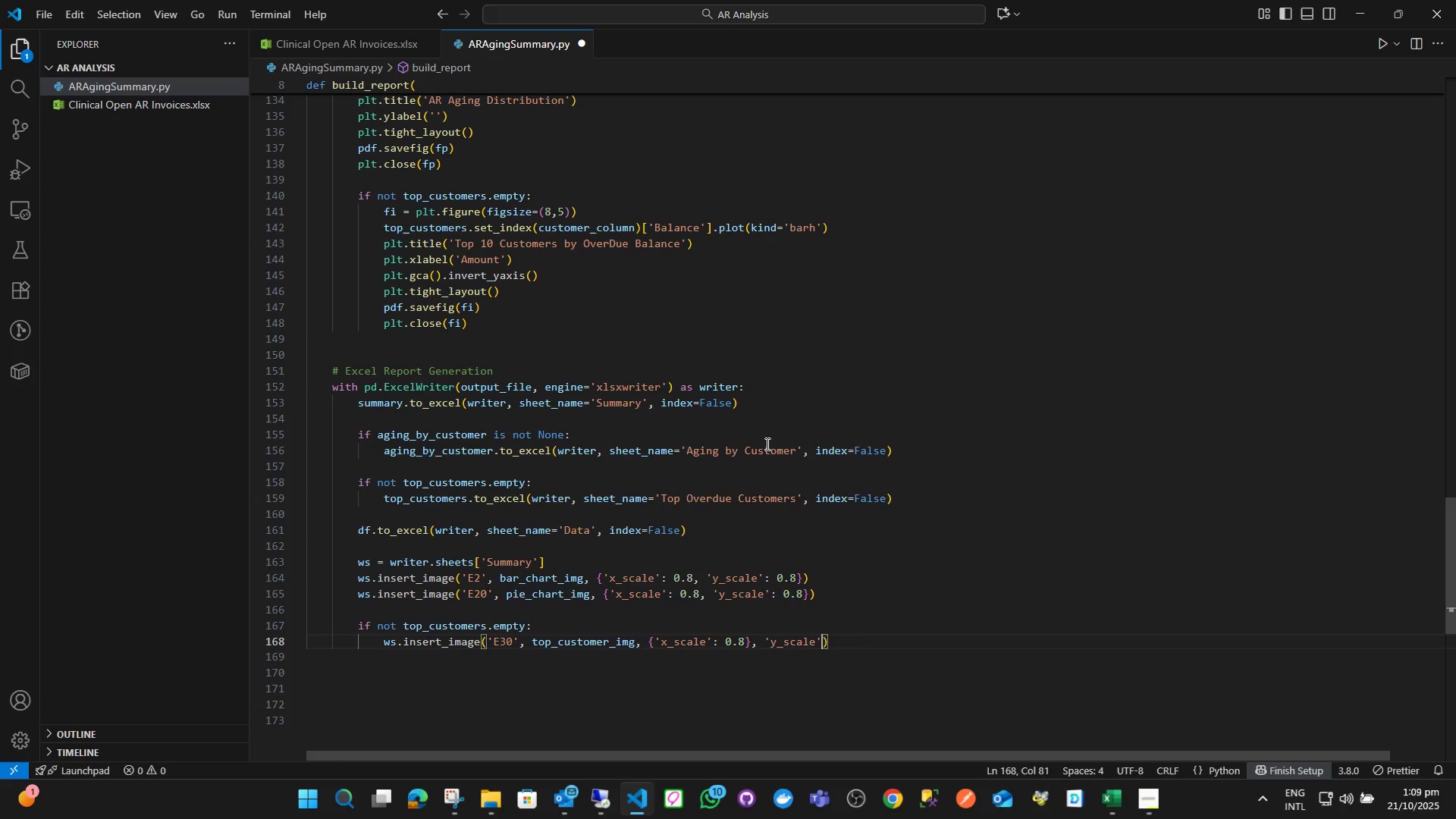 
key(Shift+ShiftLeft)
 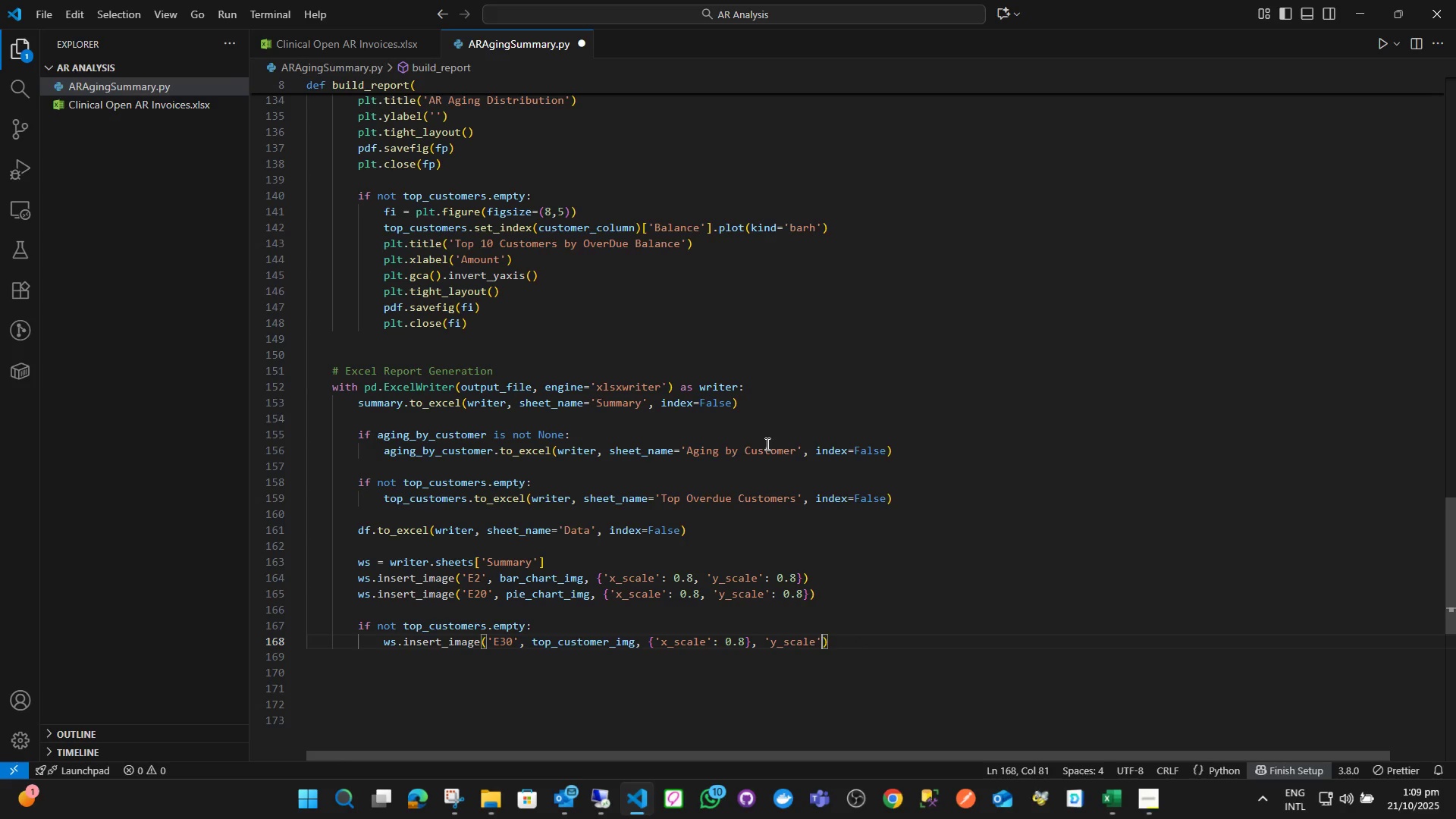 
key(Shift+Semicolon)
 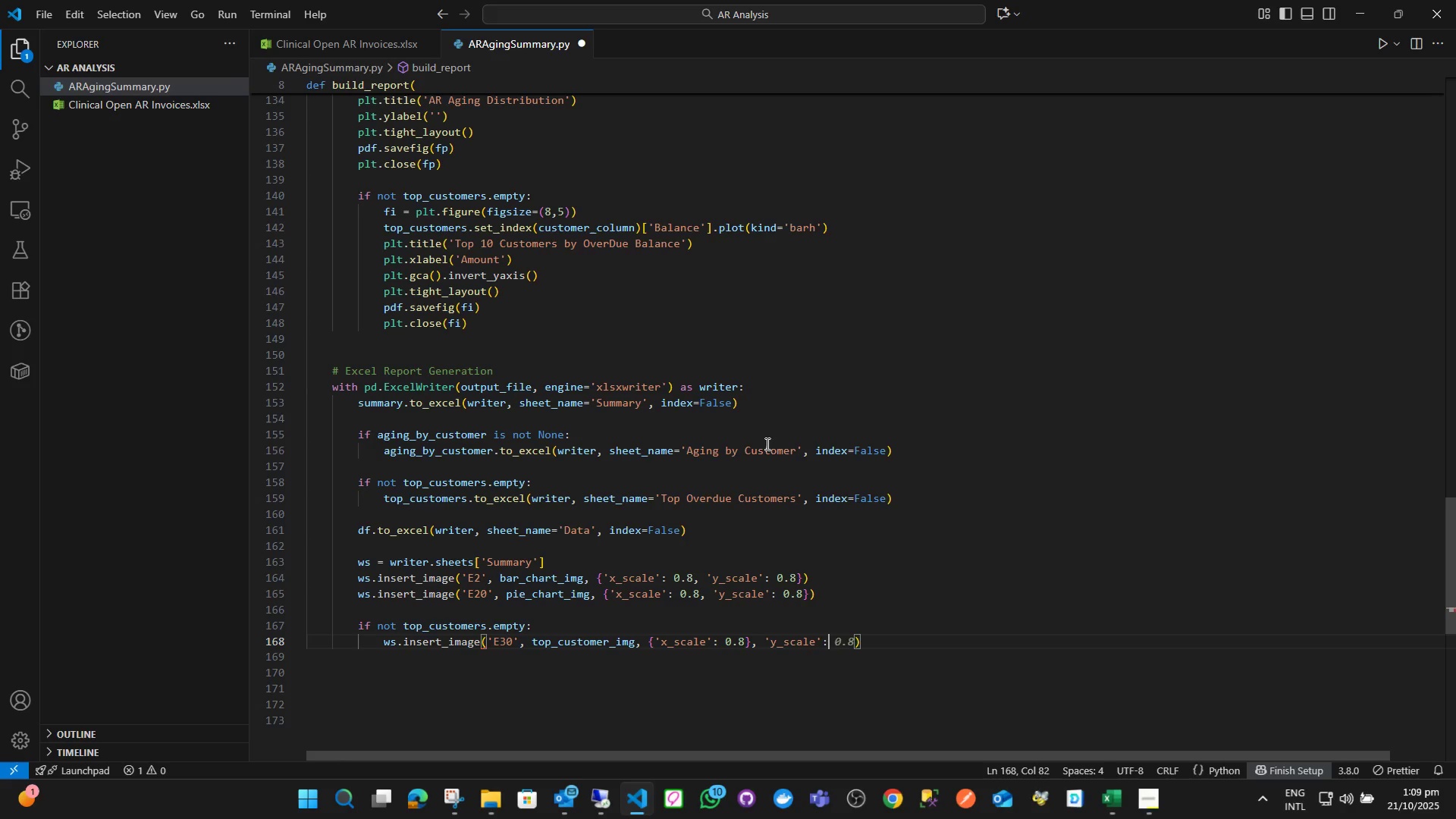 
key(Space)
 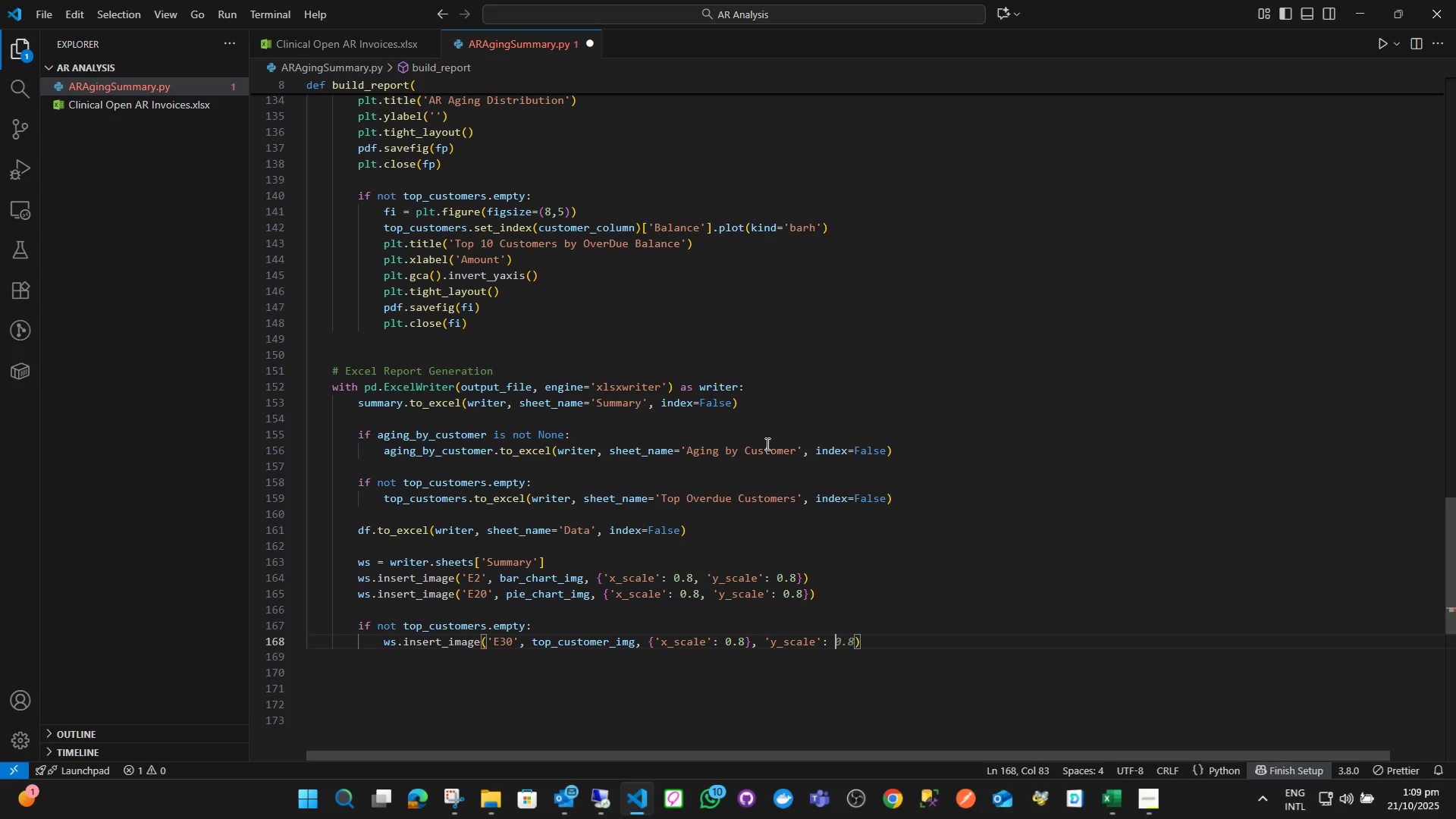 
key(0)
 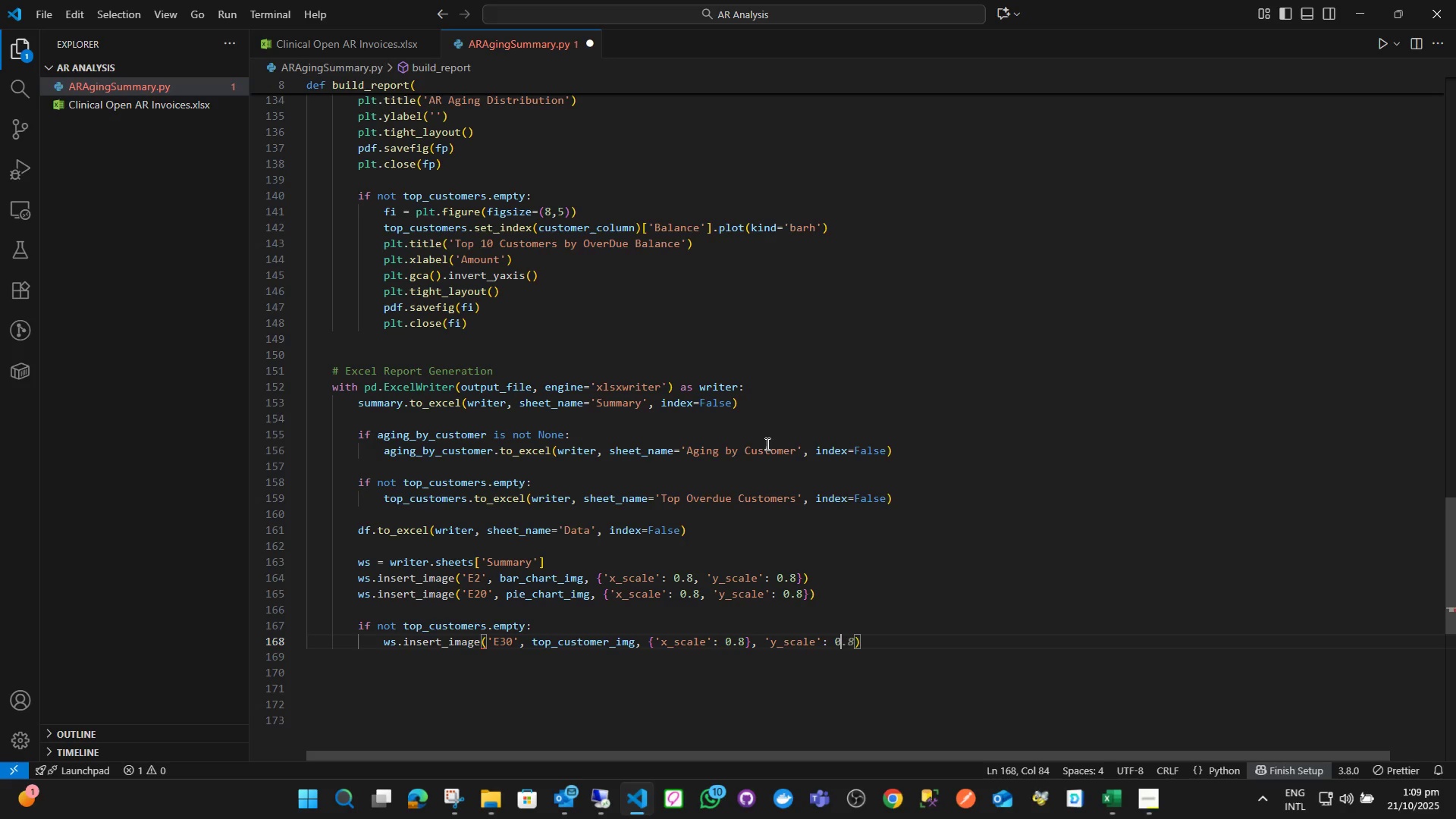 
key(Period)
 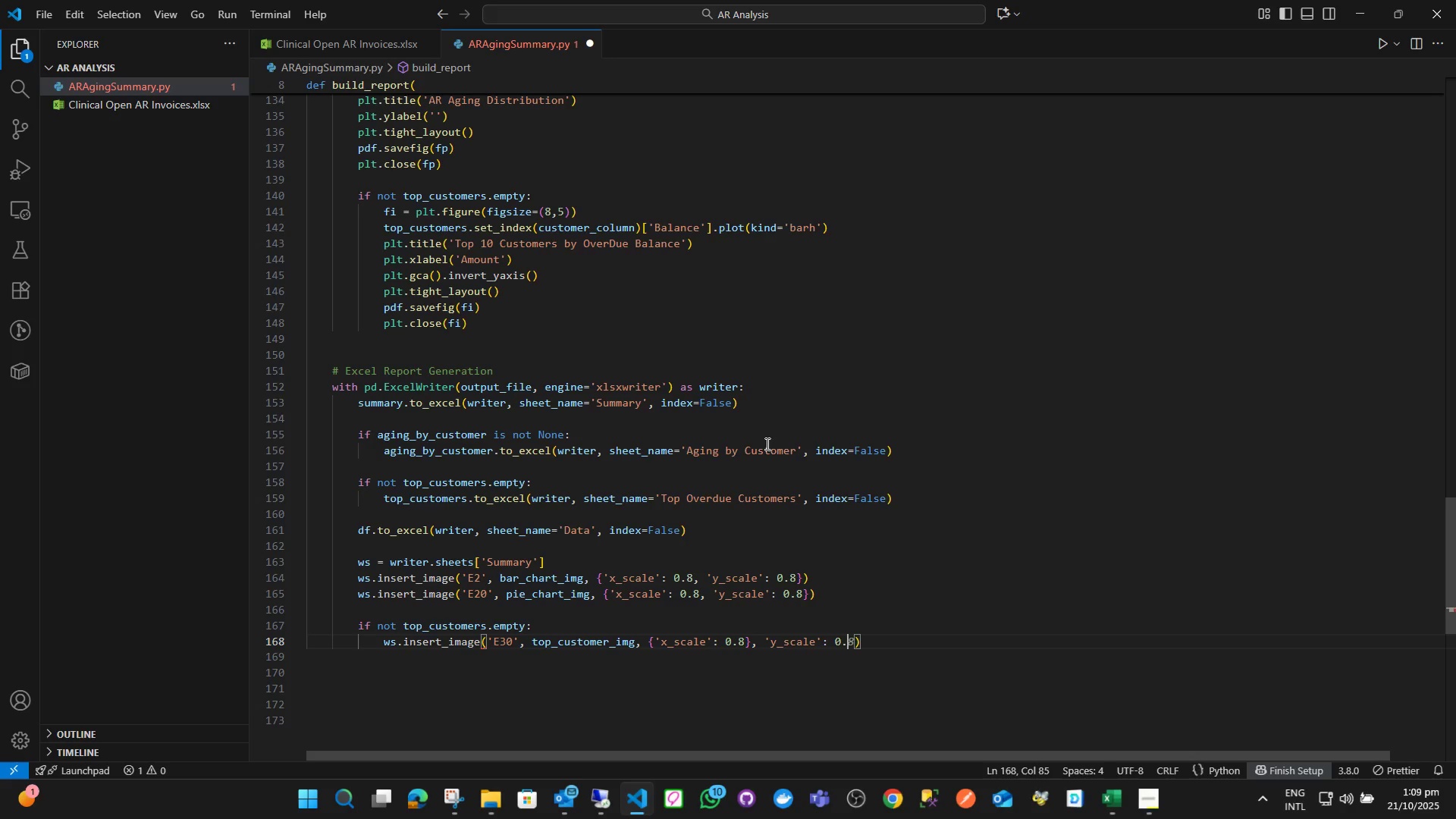 
key(8)
 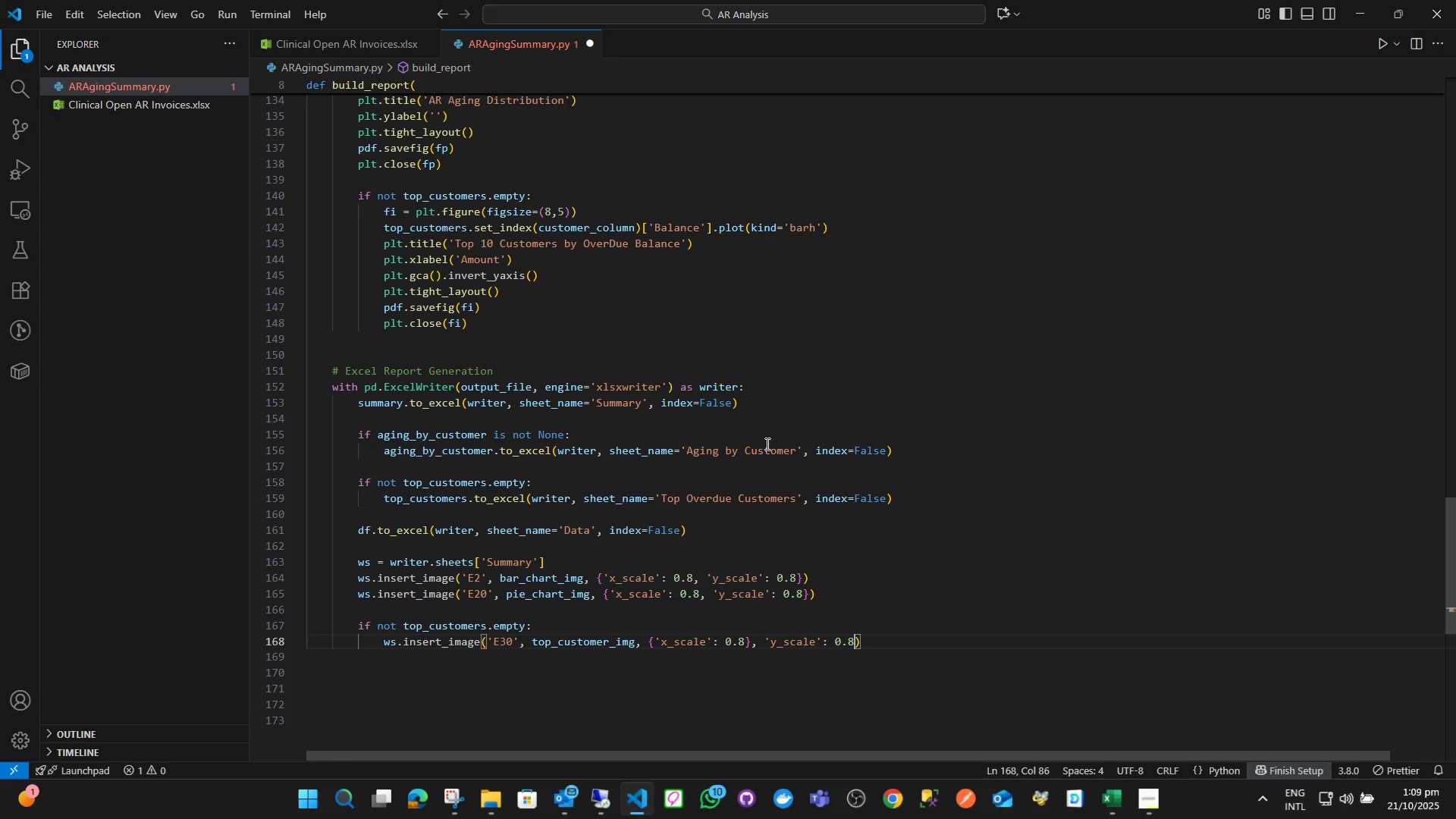 
key(ArrowRight)
 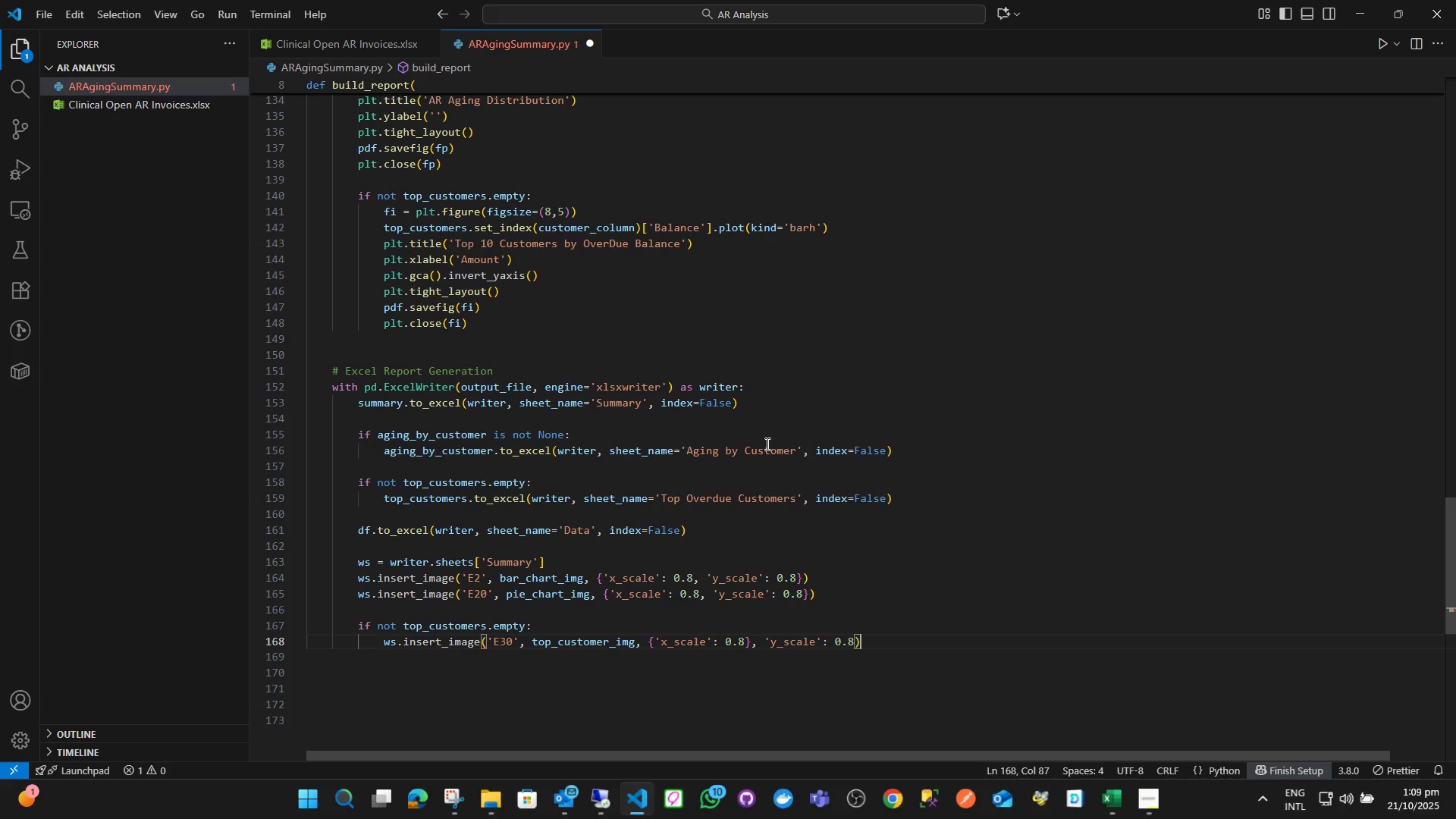 
wait(34.05)
 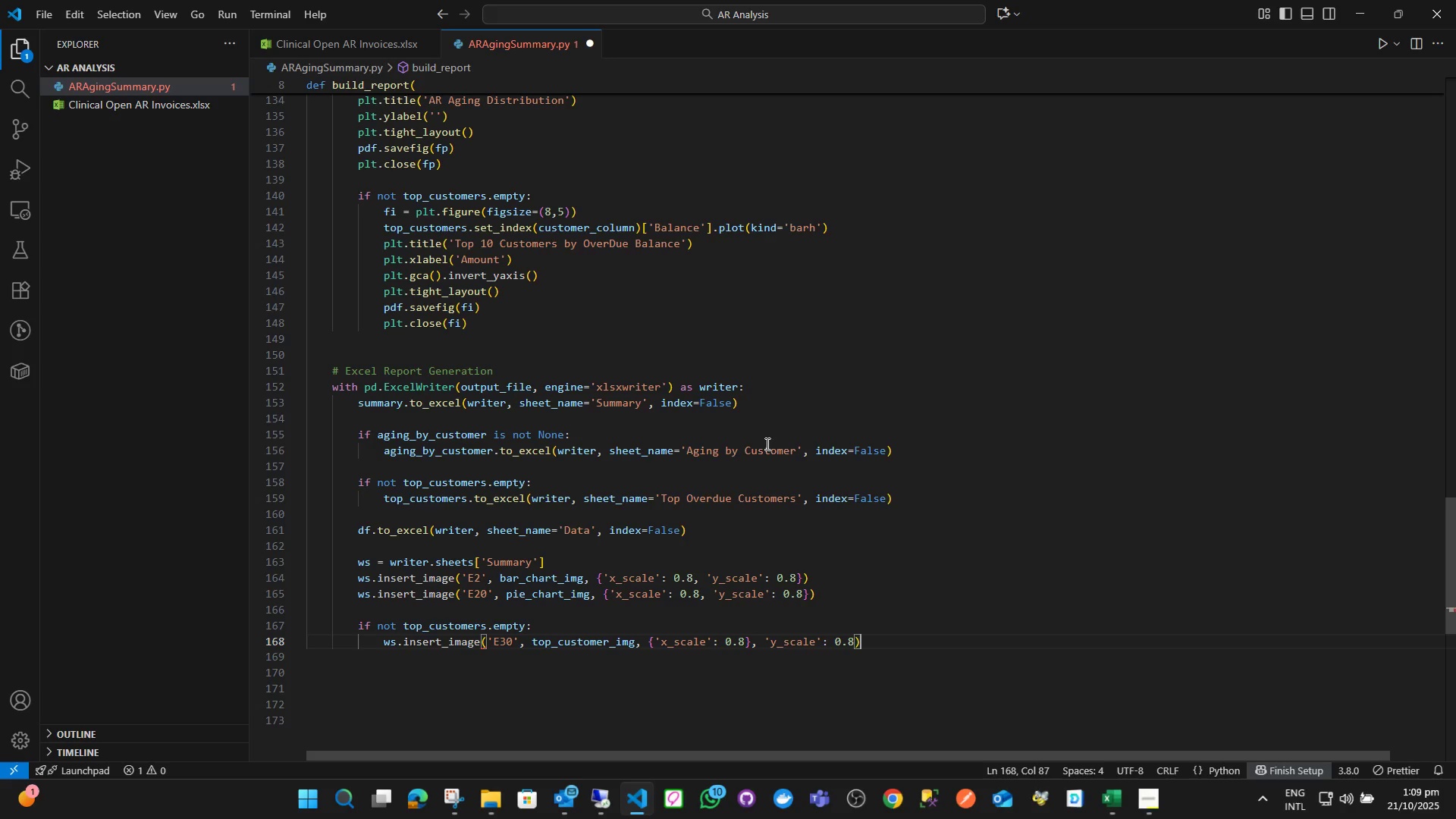 
key(Enter)
 